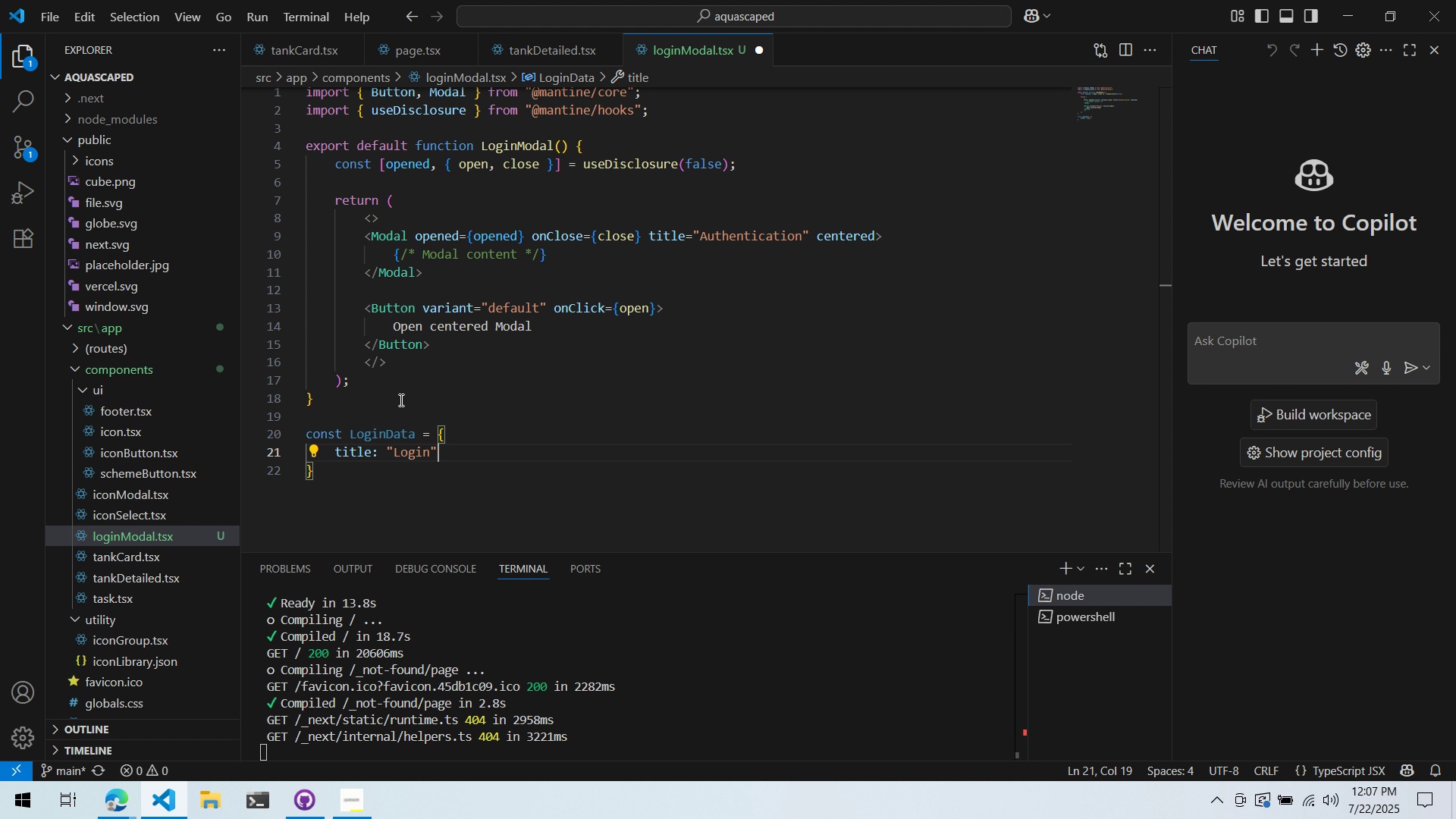 
key(Comma)
 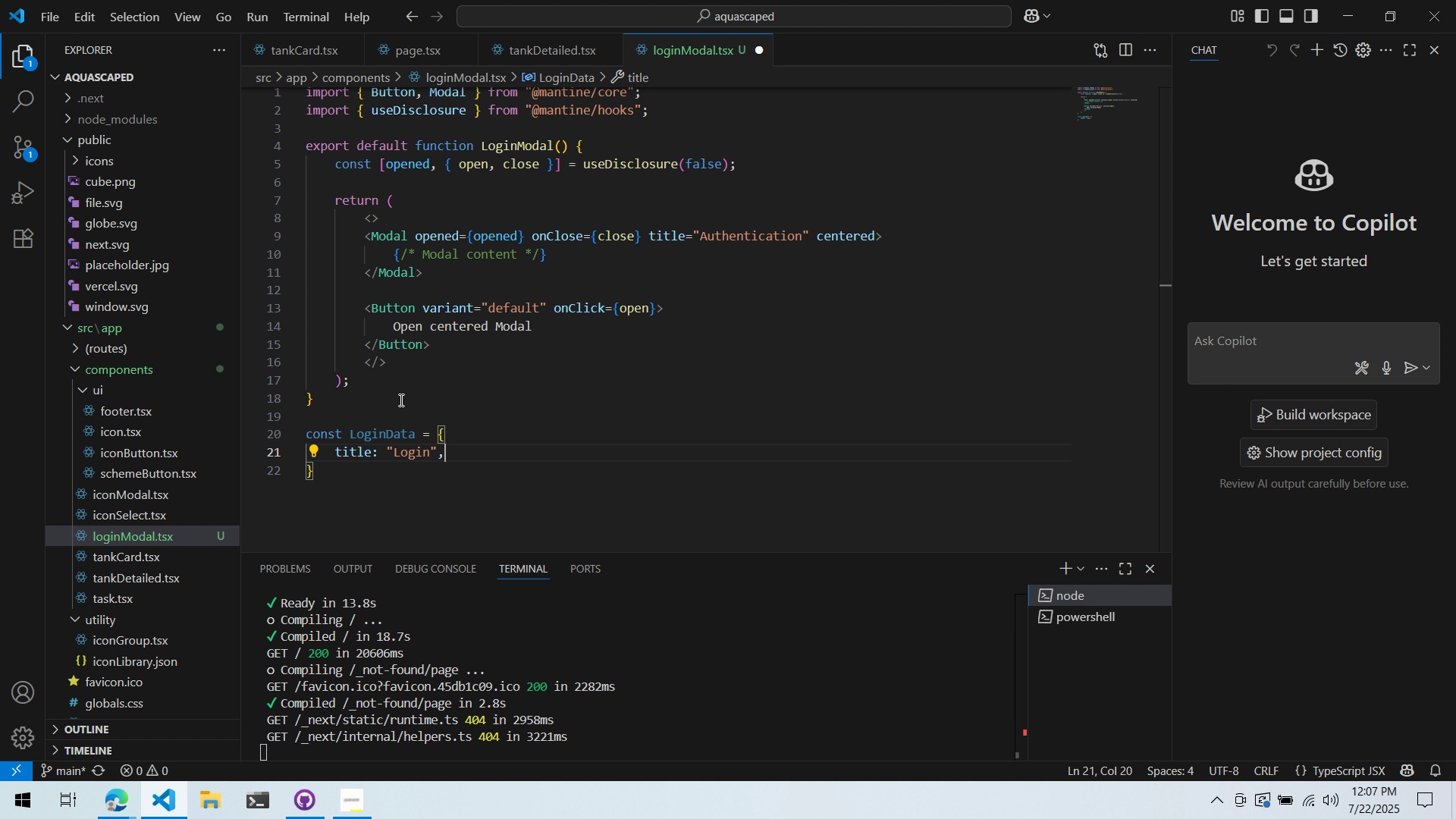 
key(Enter)
 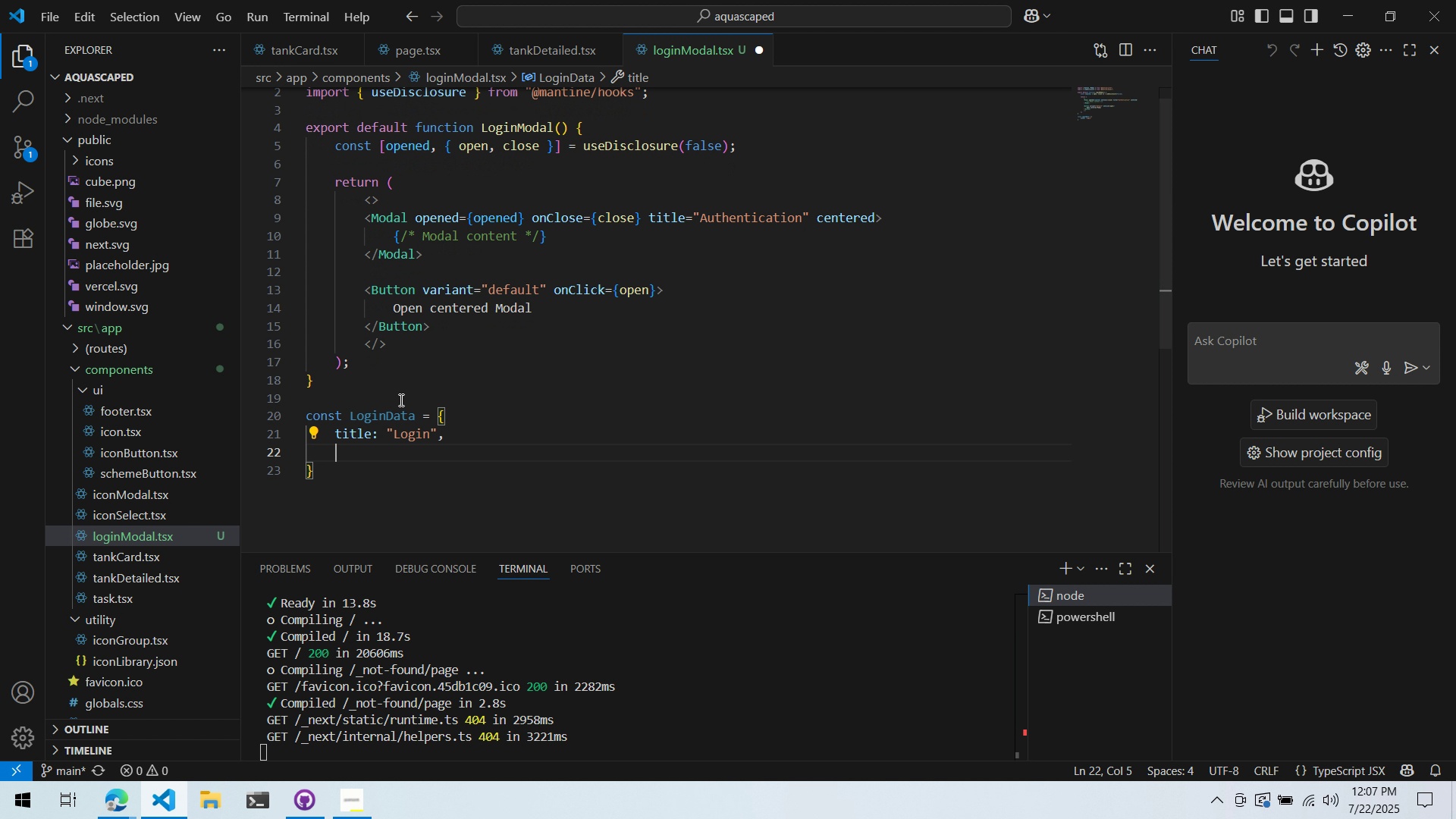 
key(Alt+AltLeft)
 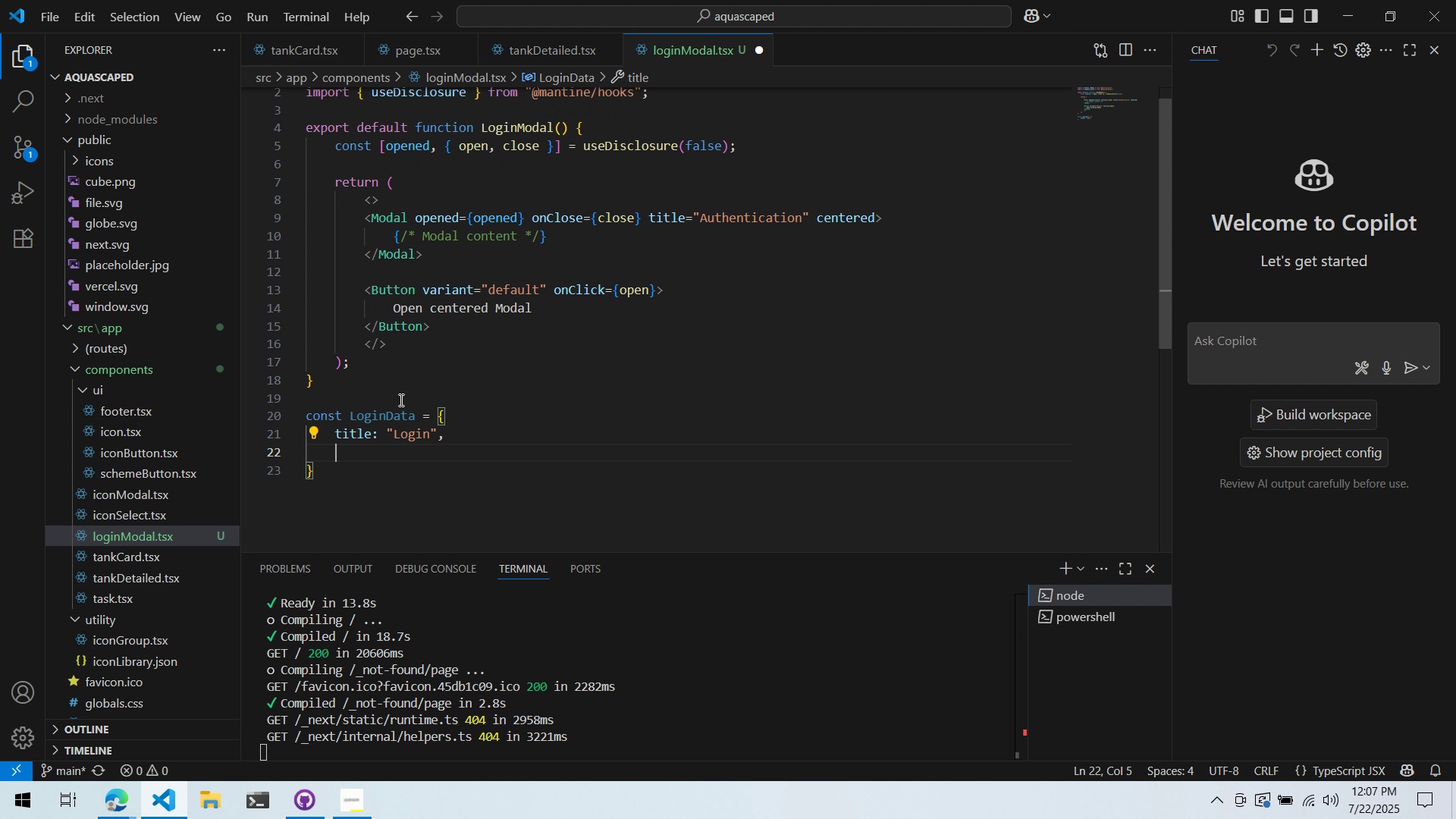 
key(Alt+Tab)
 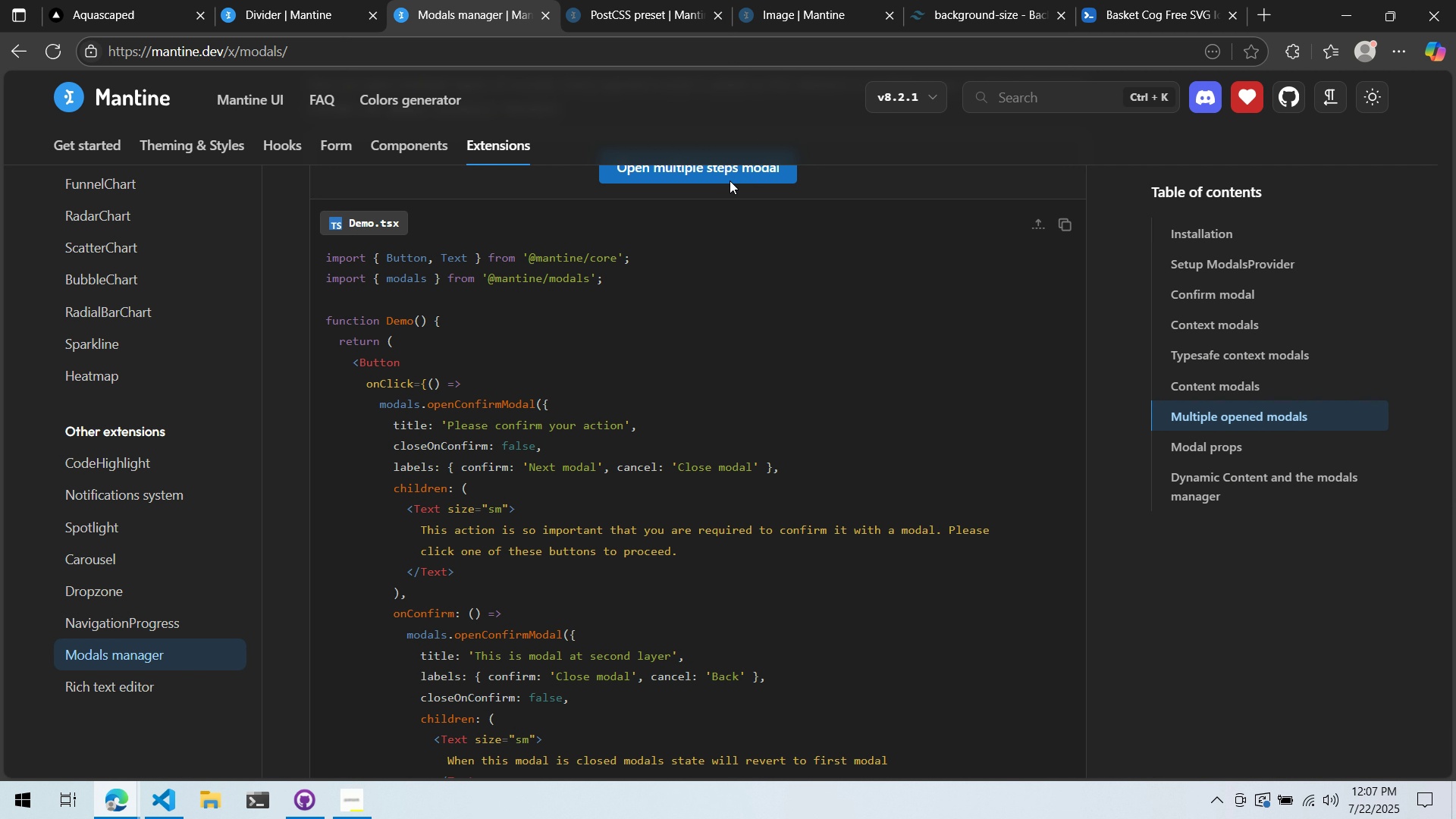 
left_click([571, 378])
 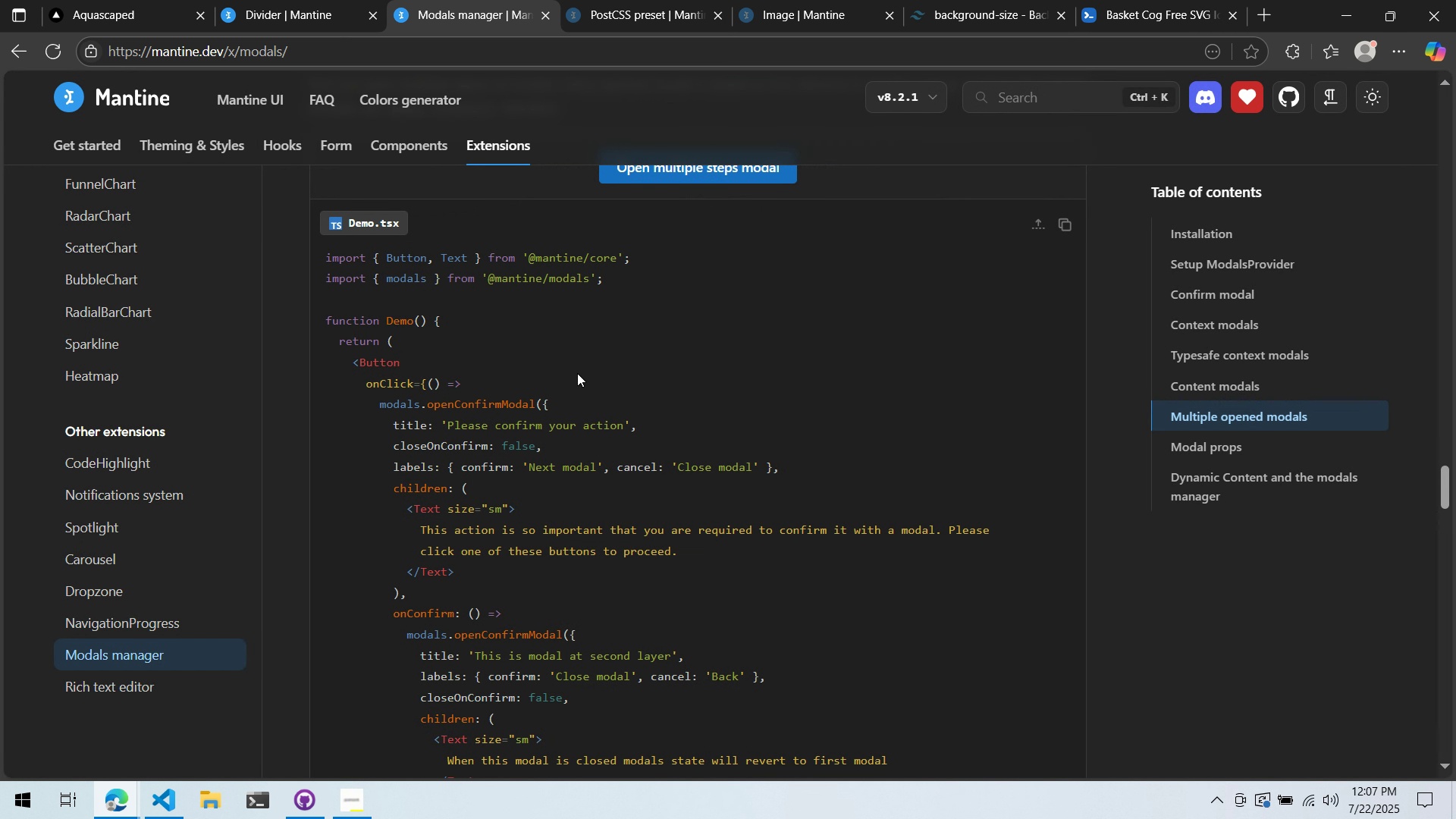 
wait(8.4)
 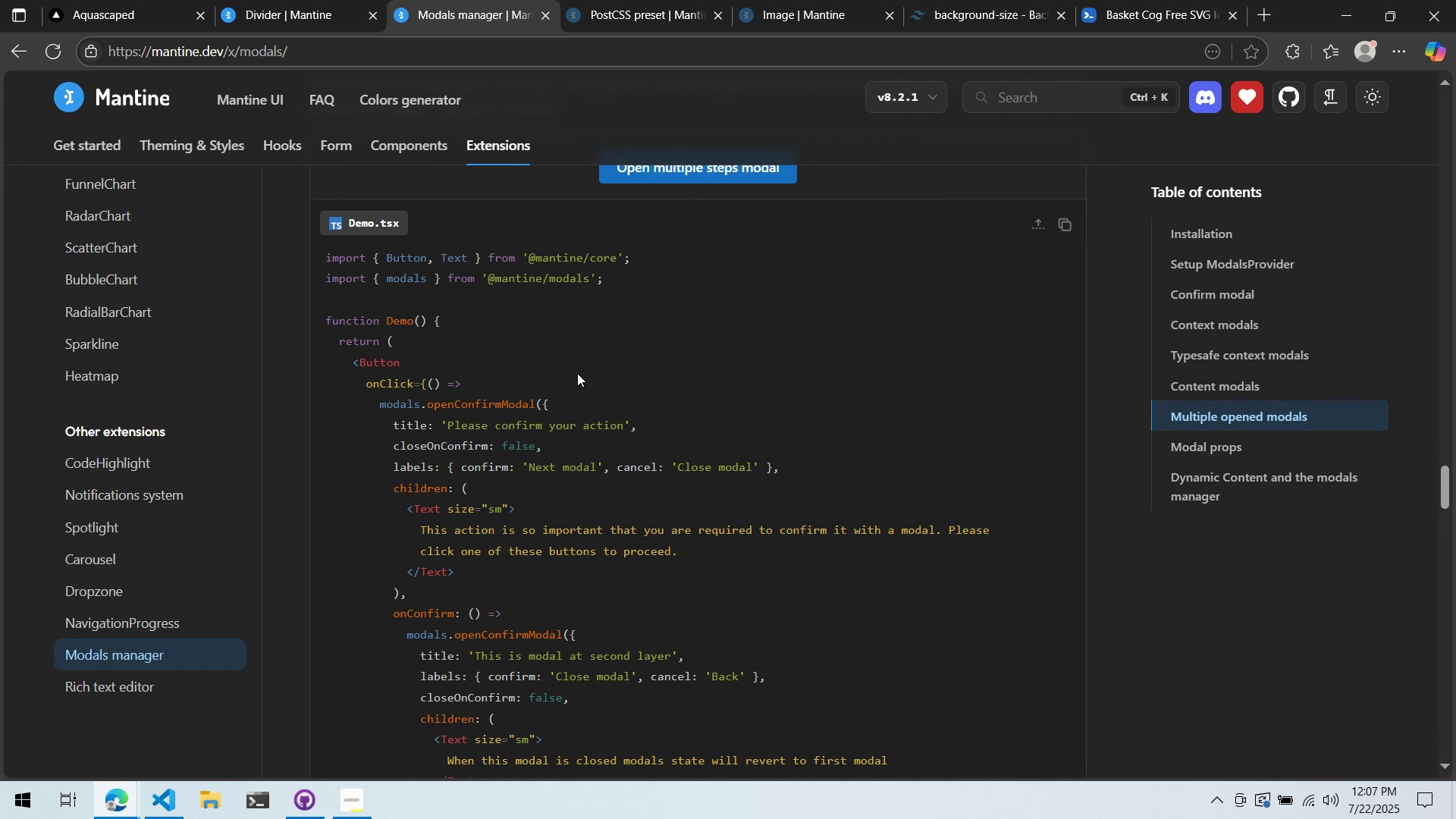 
scroll: coordinate [647, 246], scroll_direction: up, amount: 10.0
 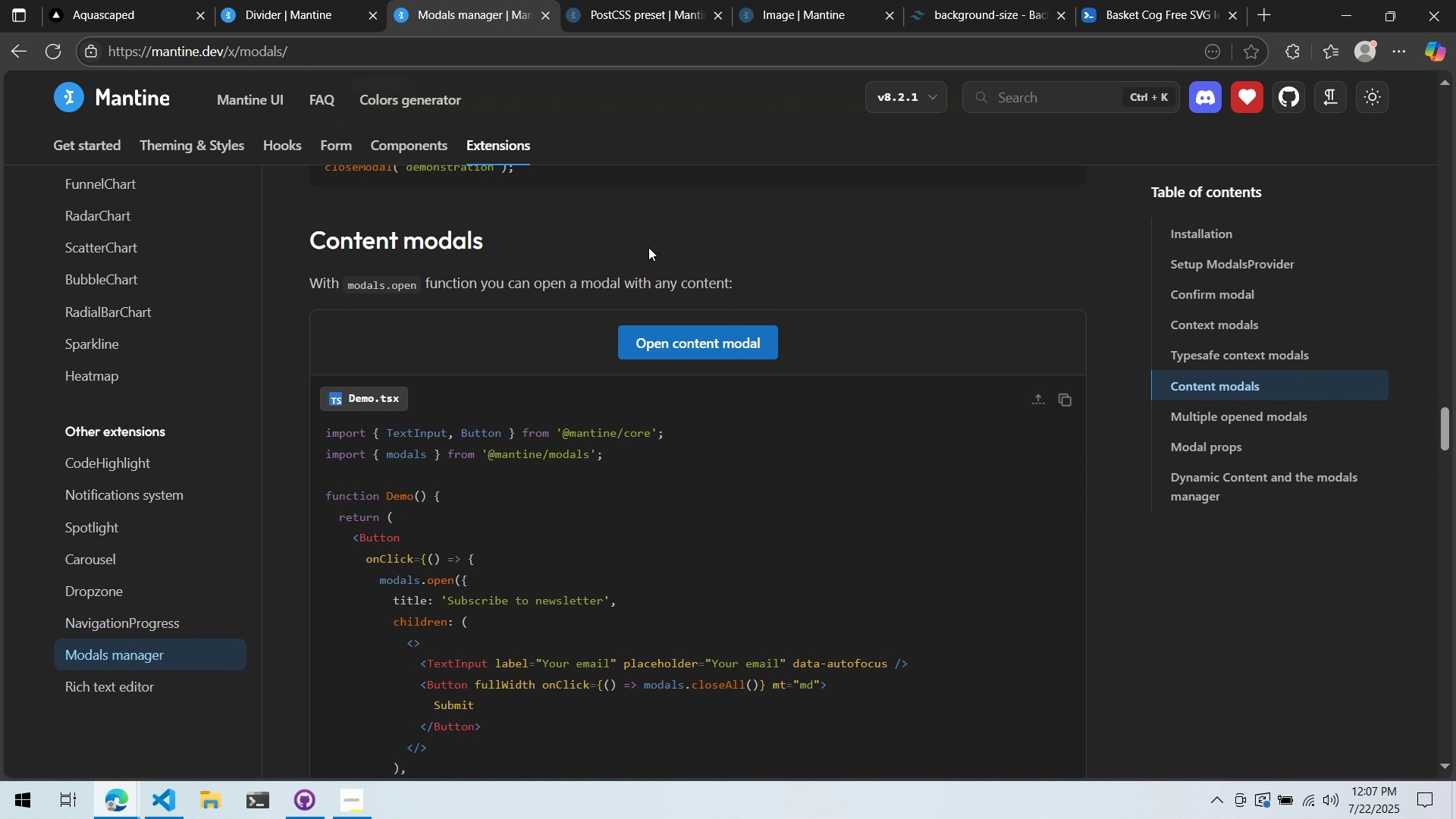 
key(Alt+AltLeft)
 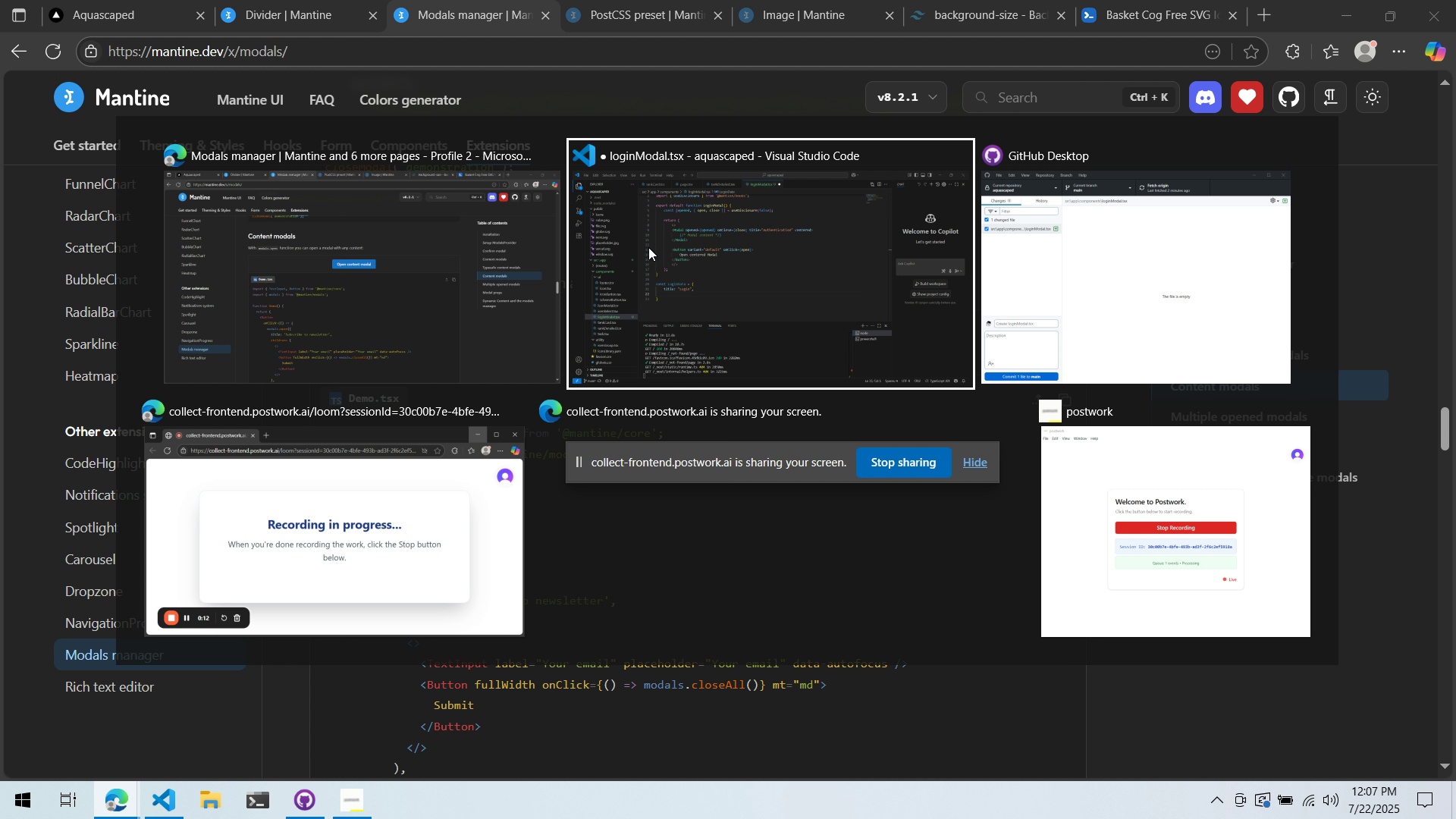 
key(Alt+Tab)
 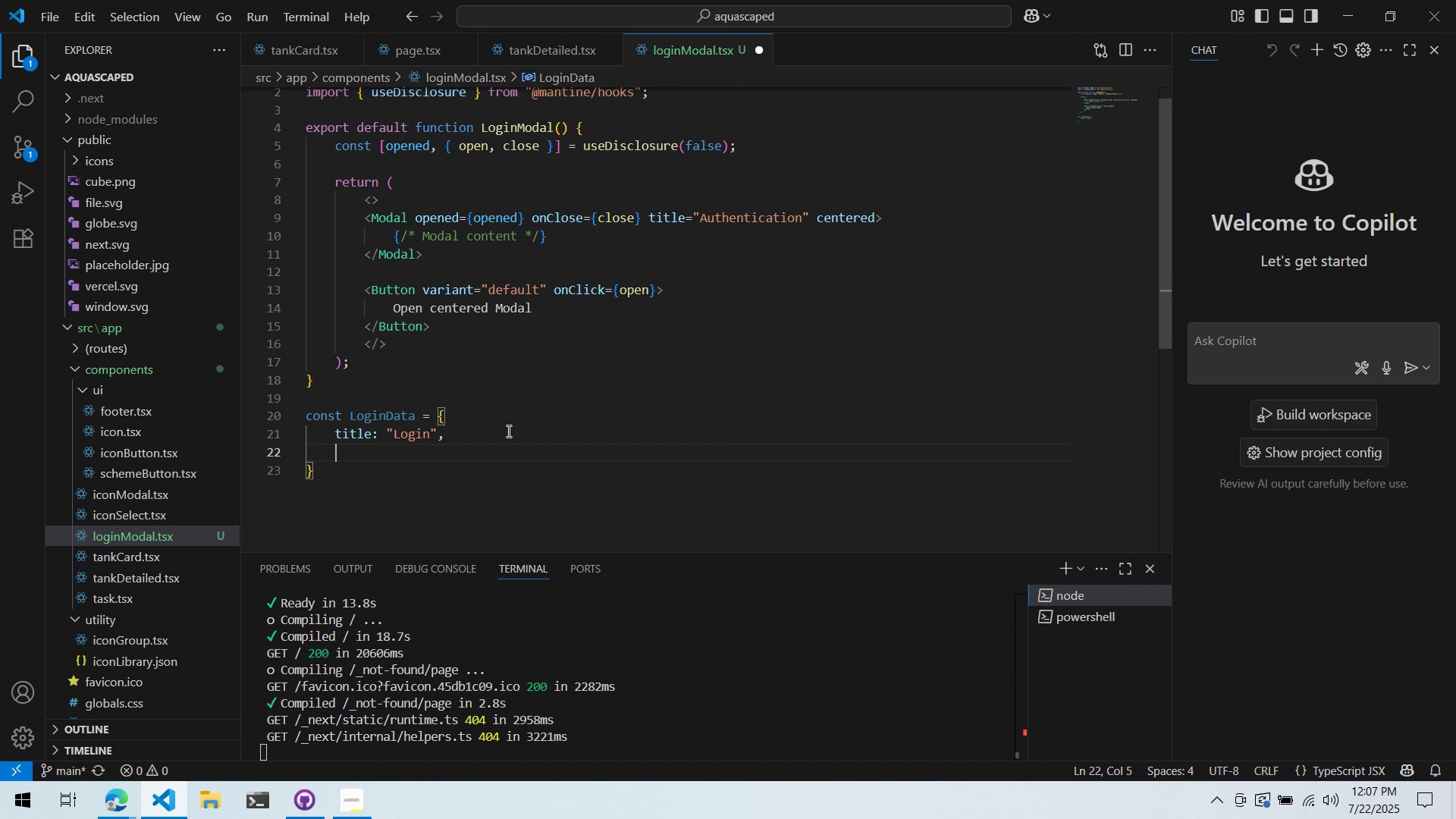 
left_click_drag(start_coordinate=[494, 482], to_coordinate=[238, 406])
 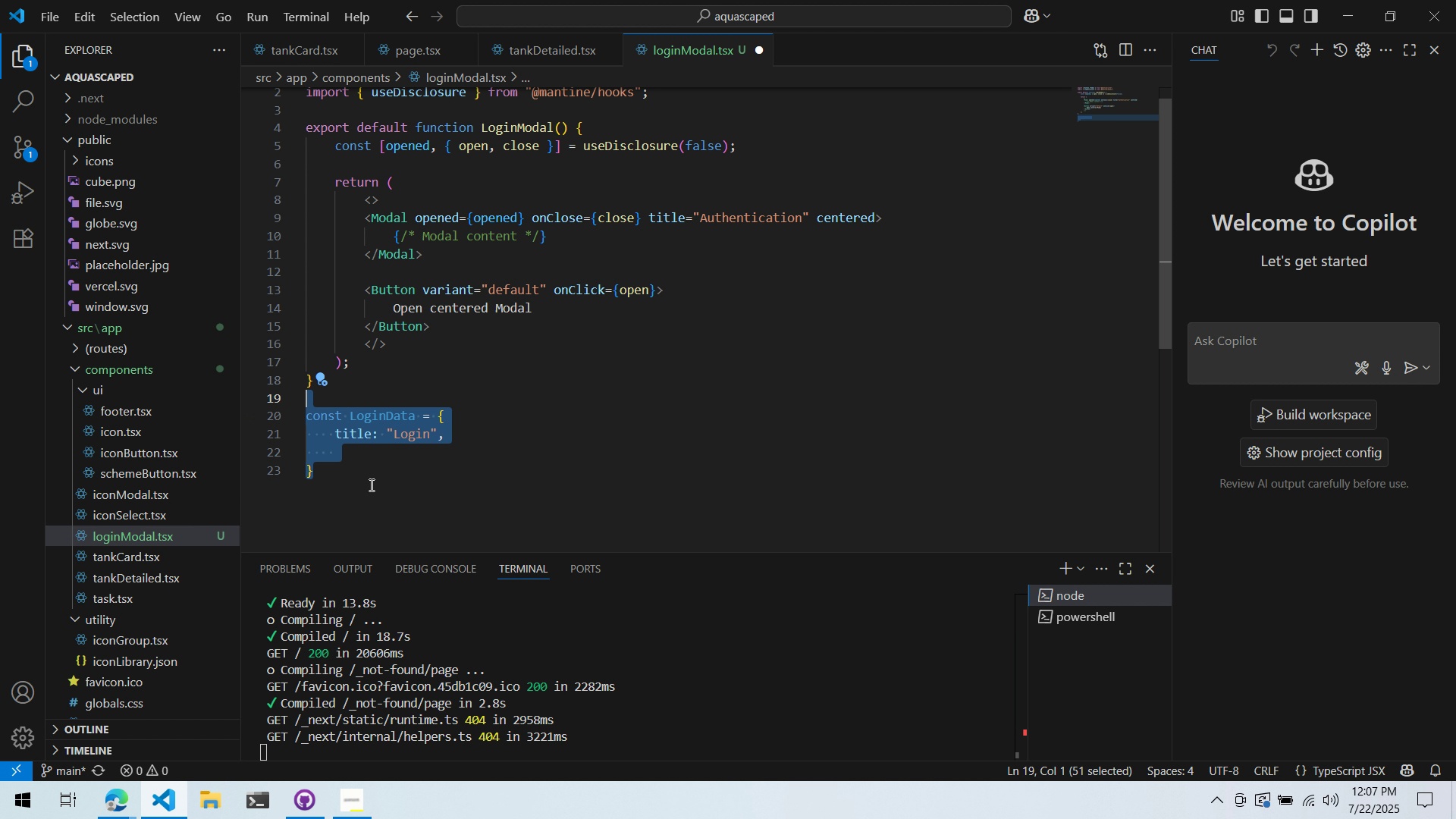 
key(Control+ControlLeft)
 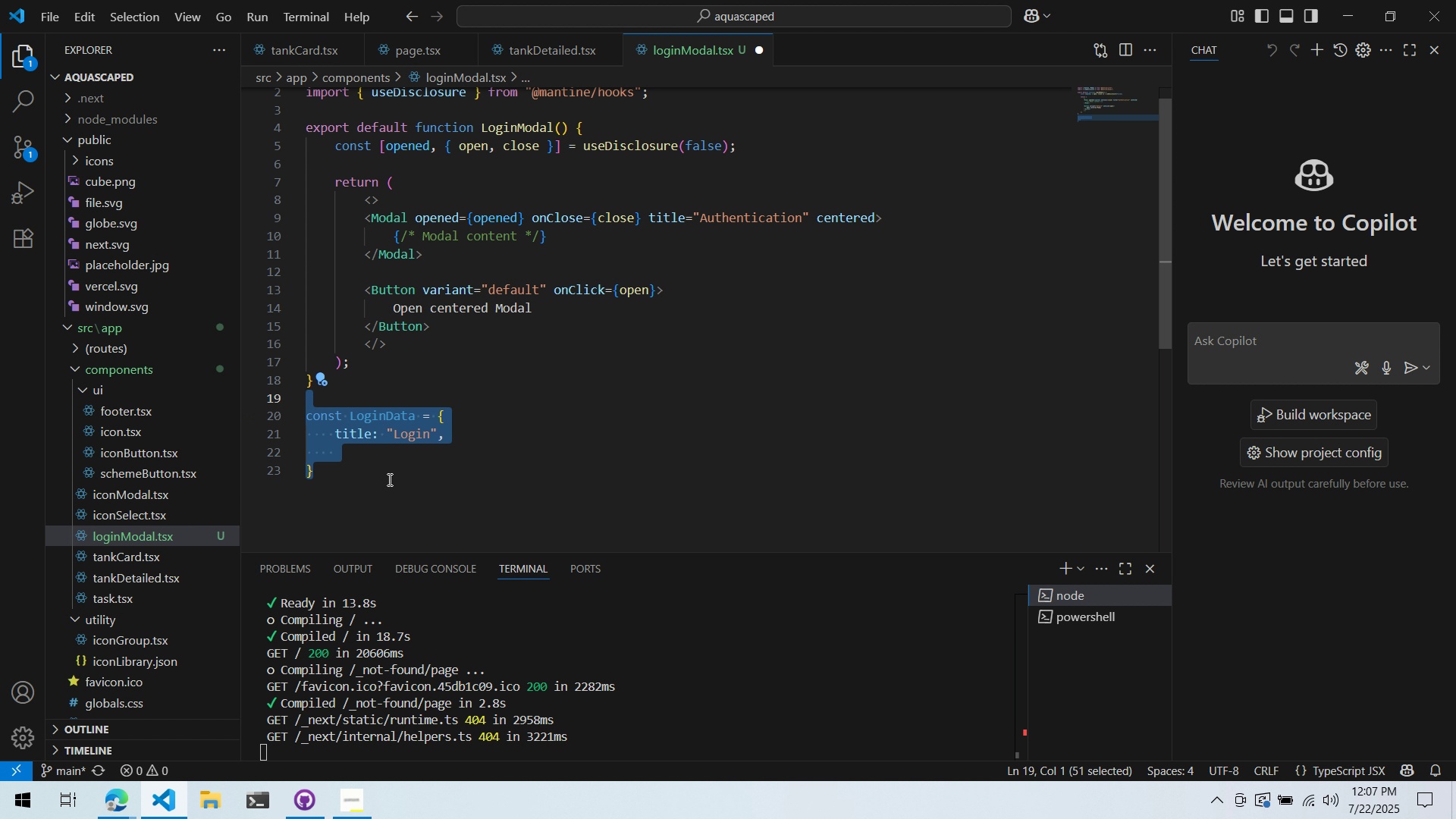 
key(Control+X)
 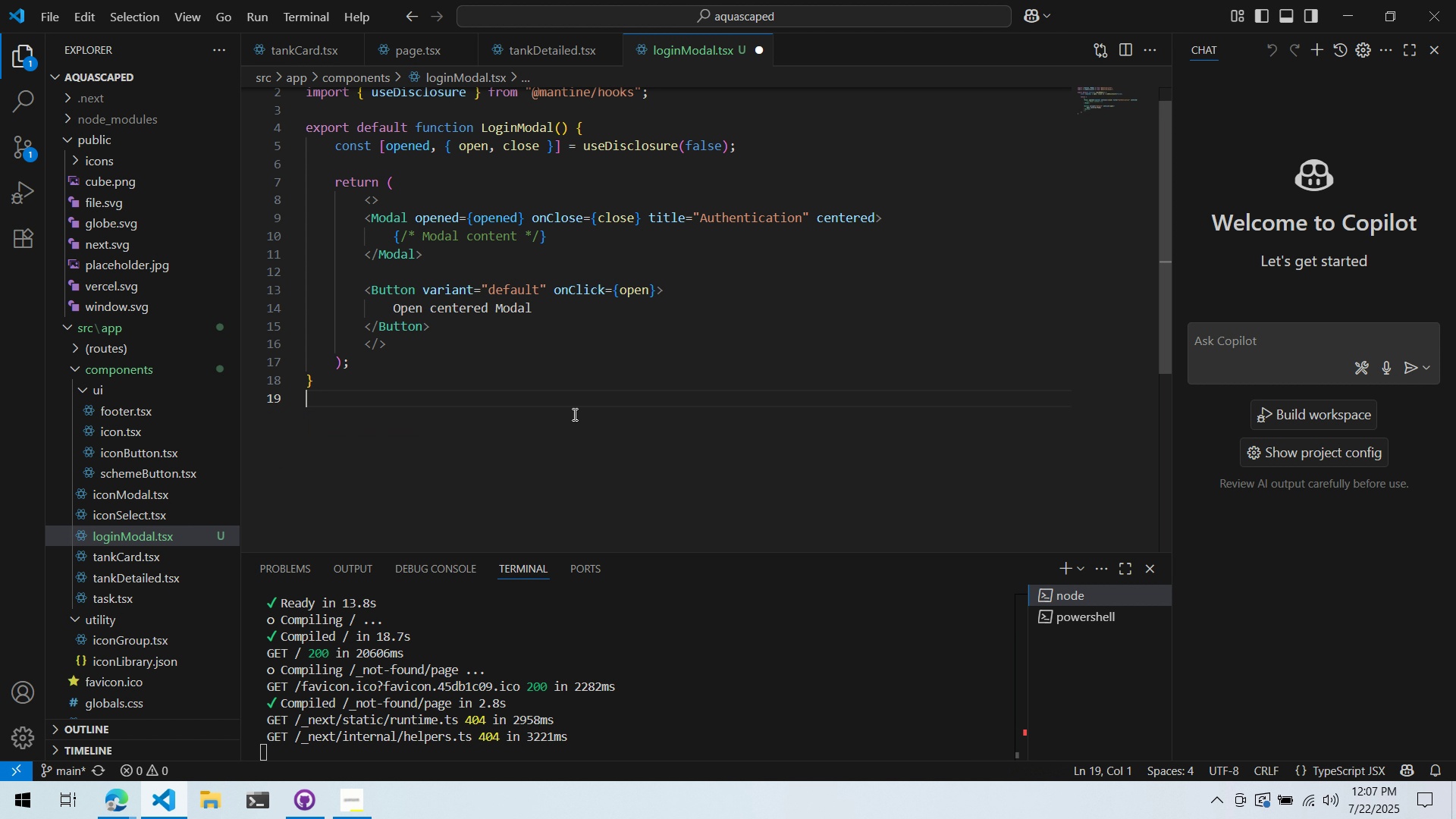 
scroll: coordinate [592, 384], scroll_direction: up, amount: 2.0
 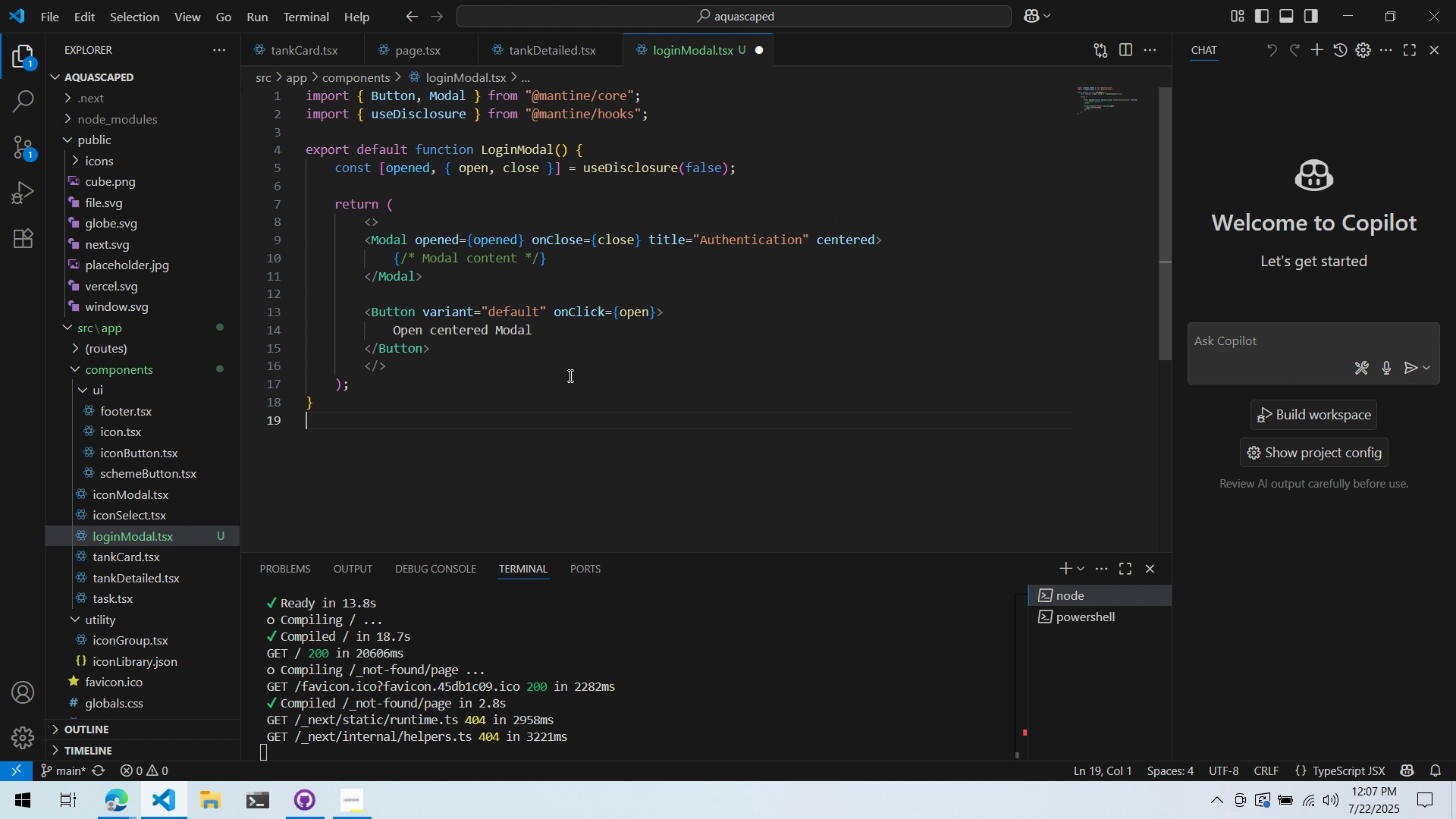 
key(Control+ControlLeft)
 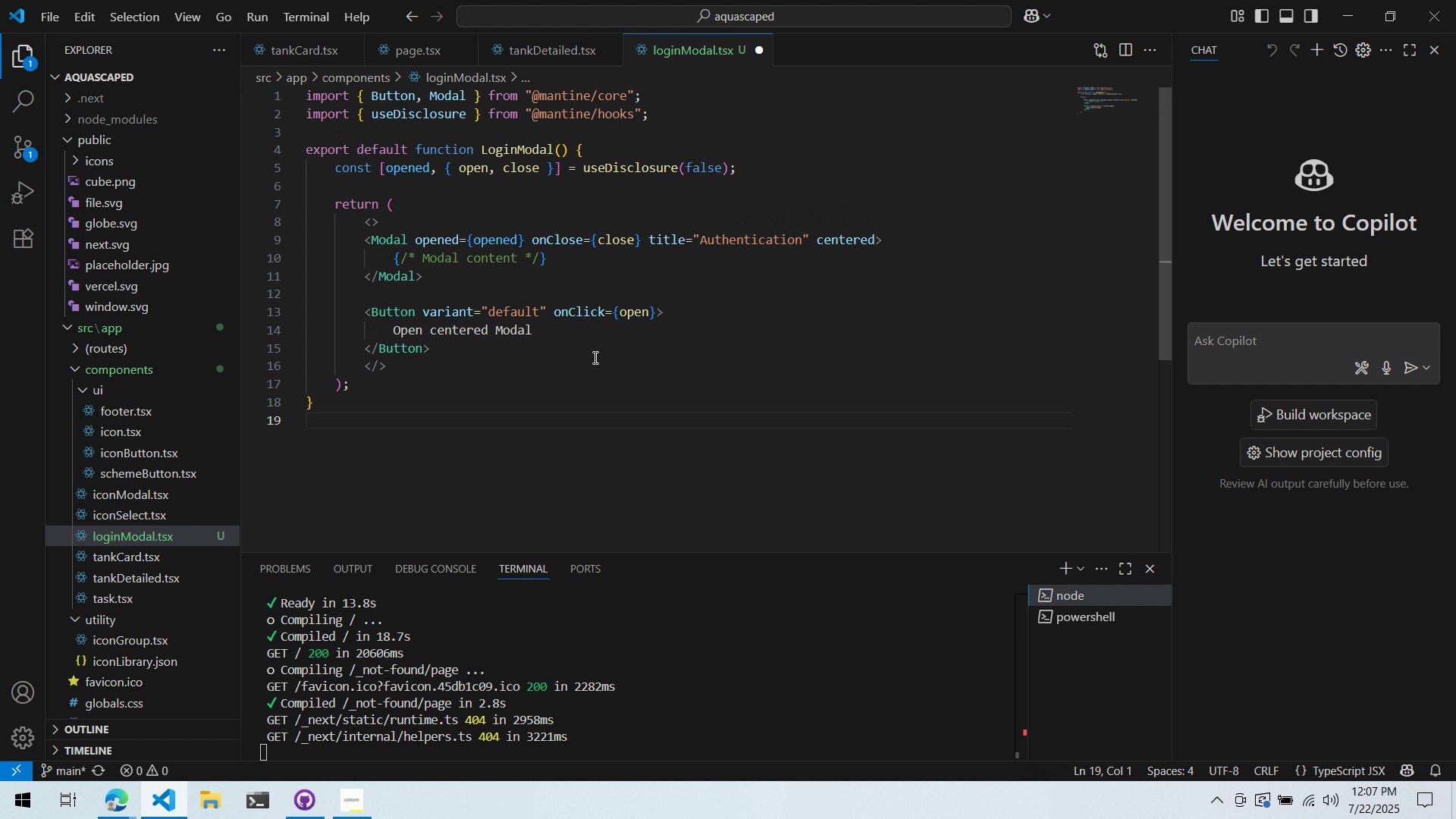 
key(Control+S)
 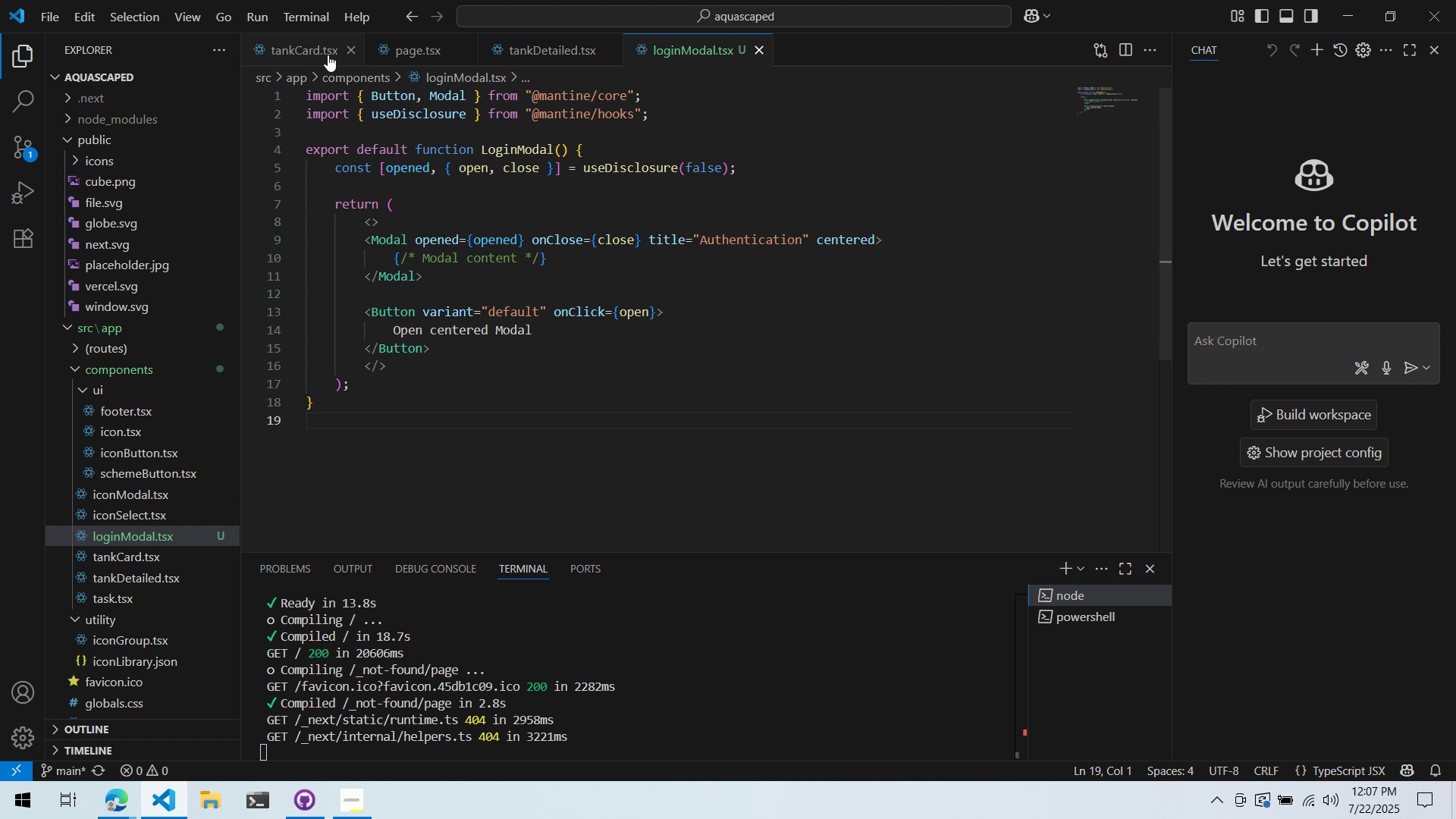 
left_click([384, 48])
 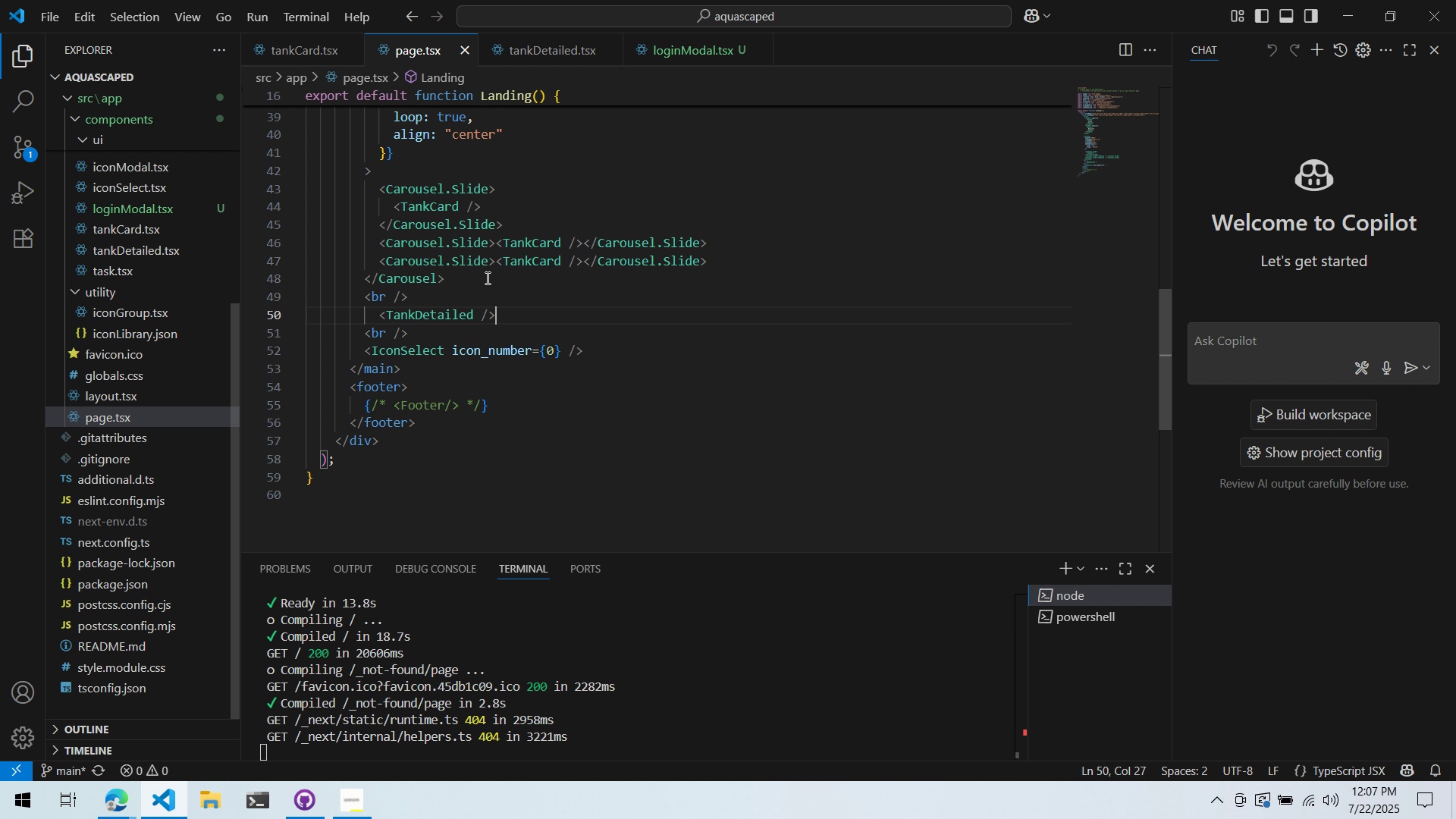 
scroll: coordinate [493, 295], scroll_direction: up, amount: 12.0
 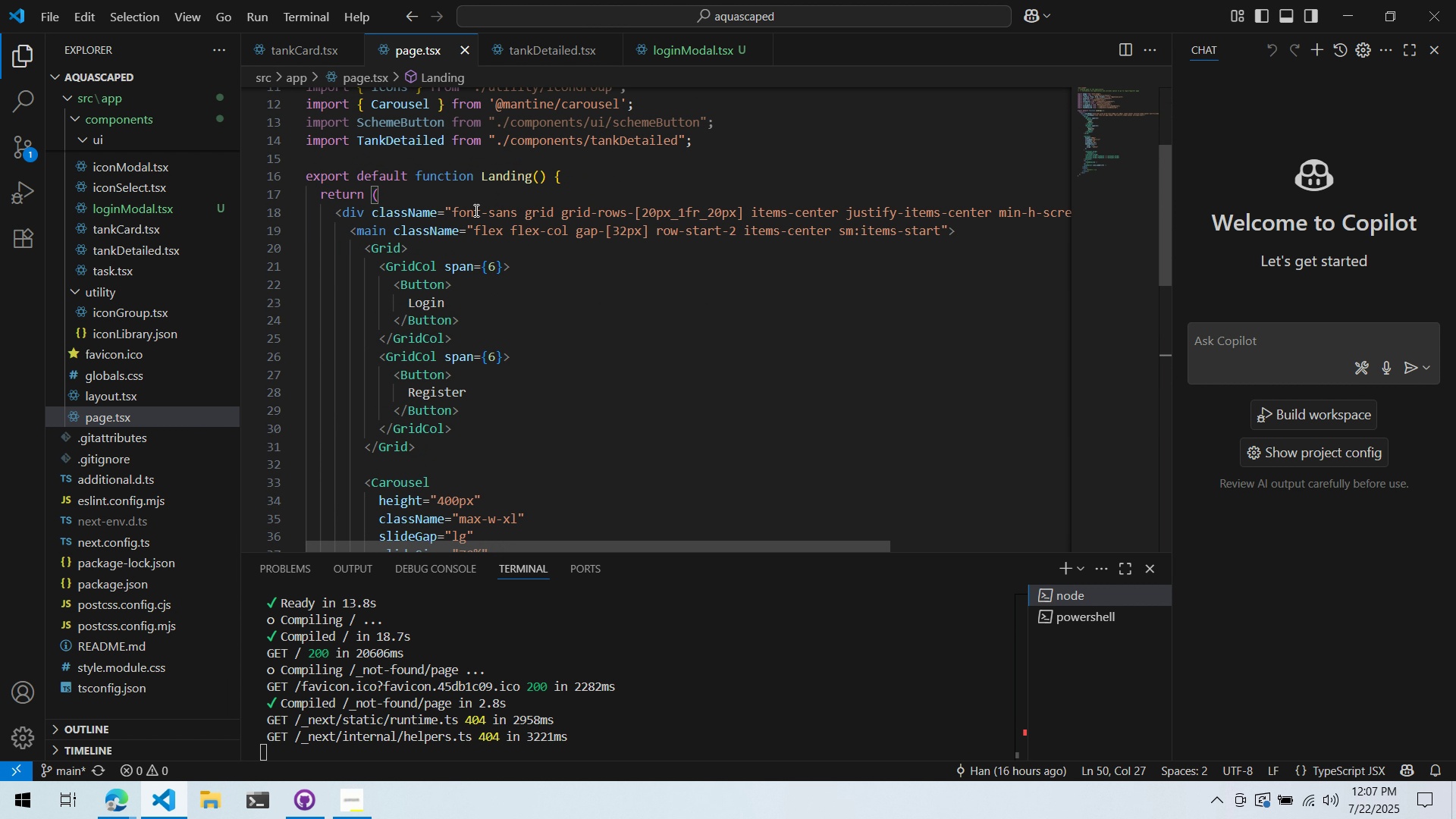 
scroll: coordinate [506, 259], scroll_direction: down, amount: 2.0
 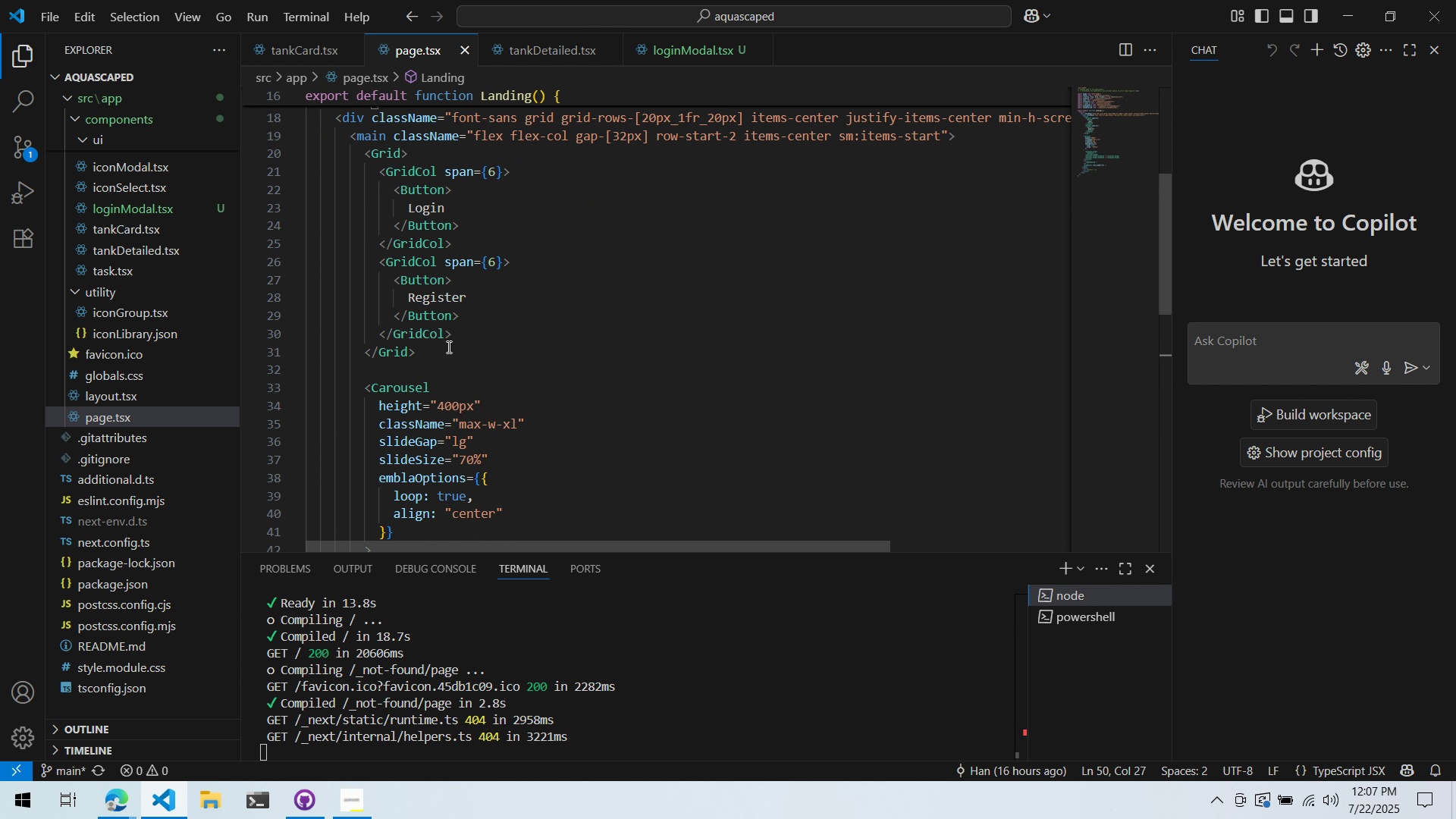 
scroll: coordinate [473, 302], scroll_direction: none, amount: 0.0
 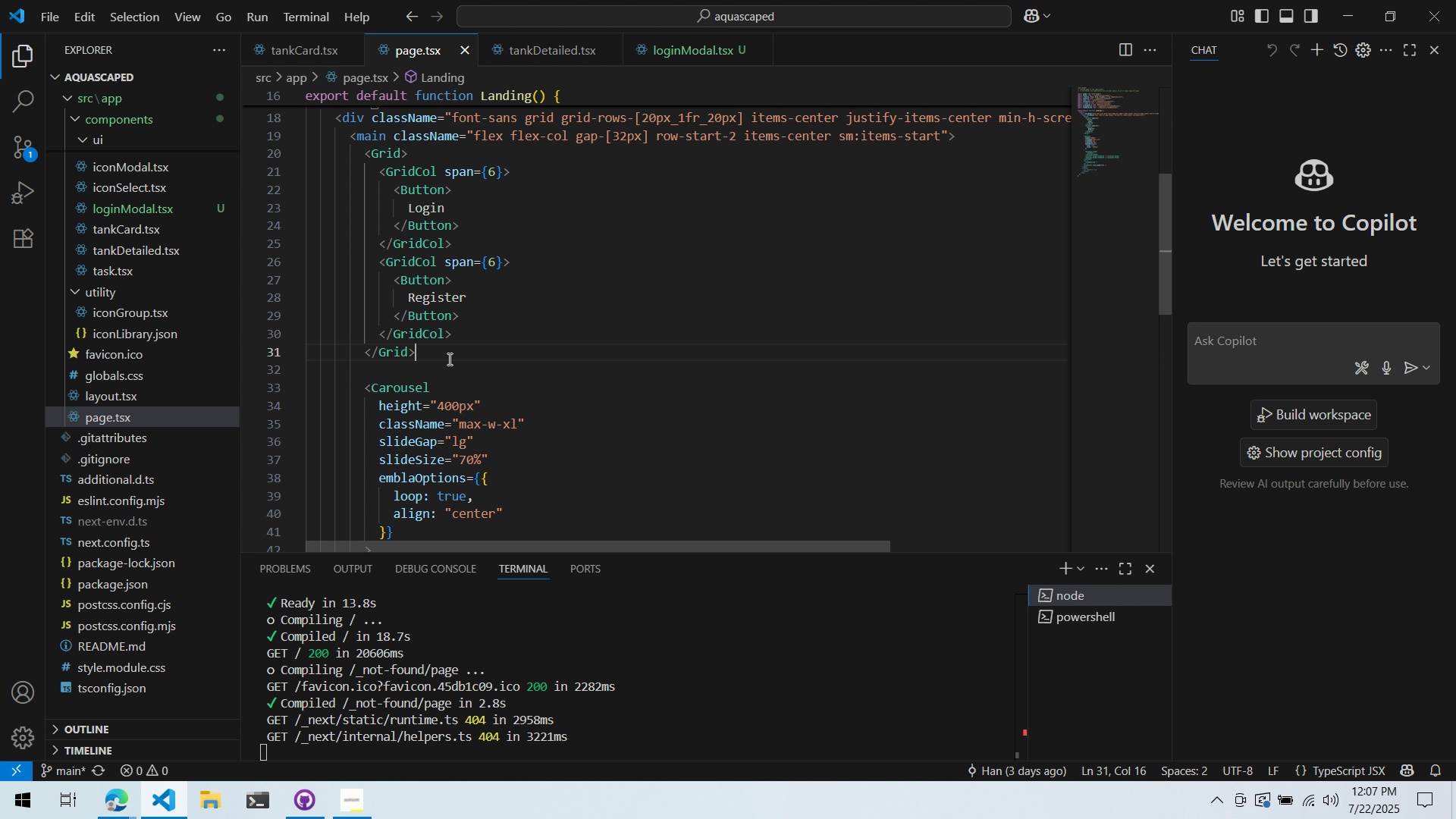 
double_click([491, 368])
 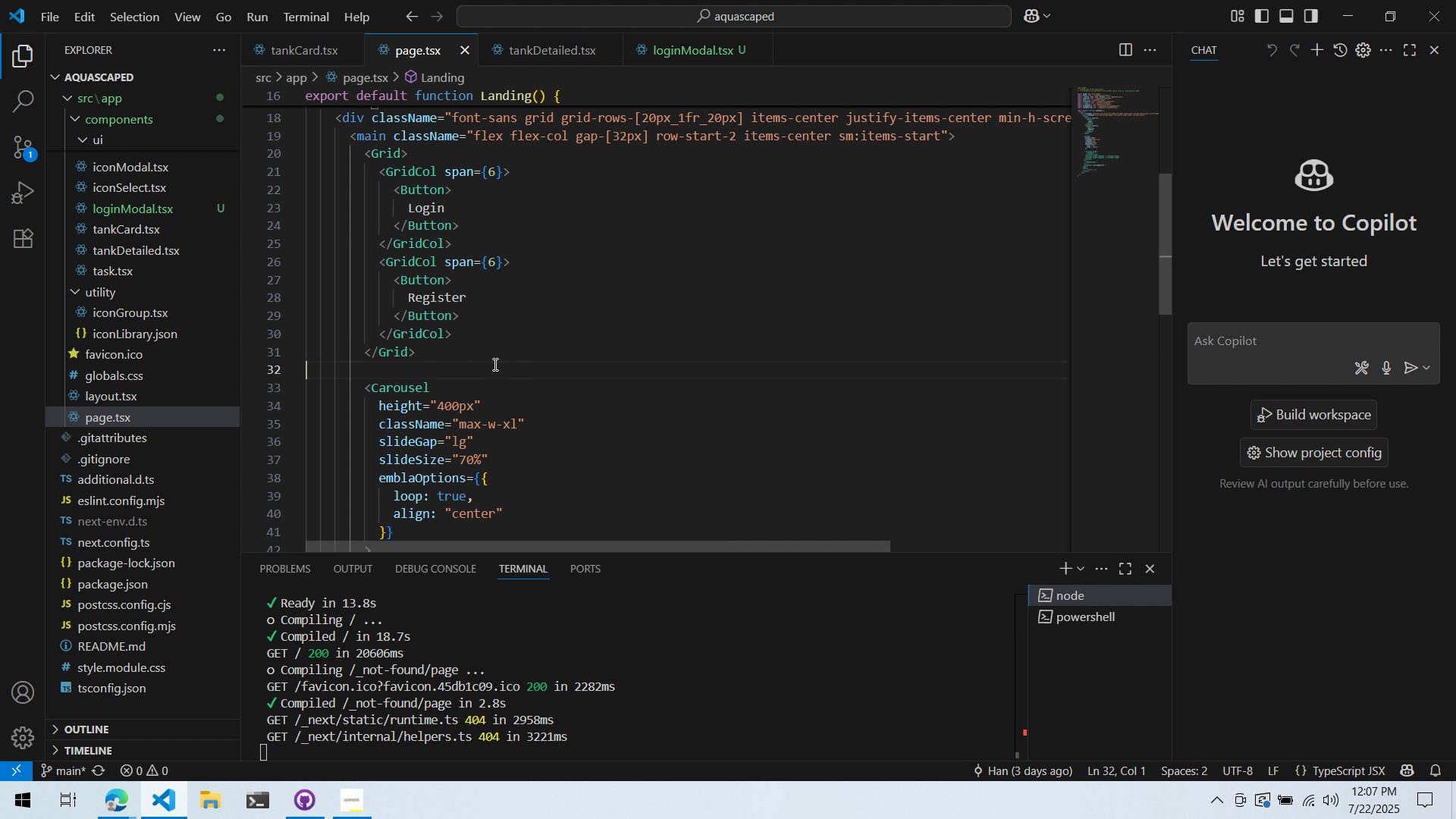 
key(Tab)
key(Tab)
key(Tab)
type(<login)
 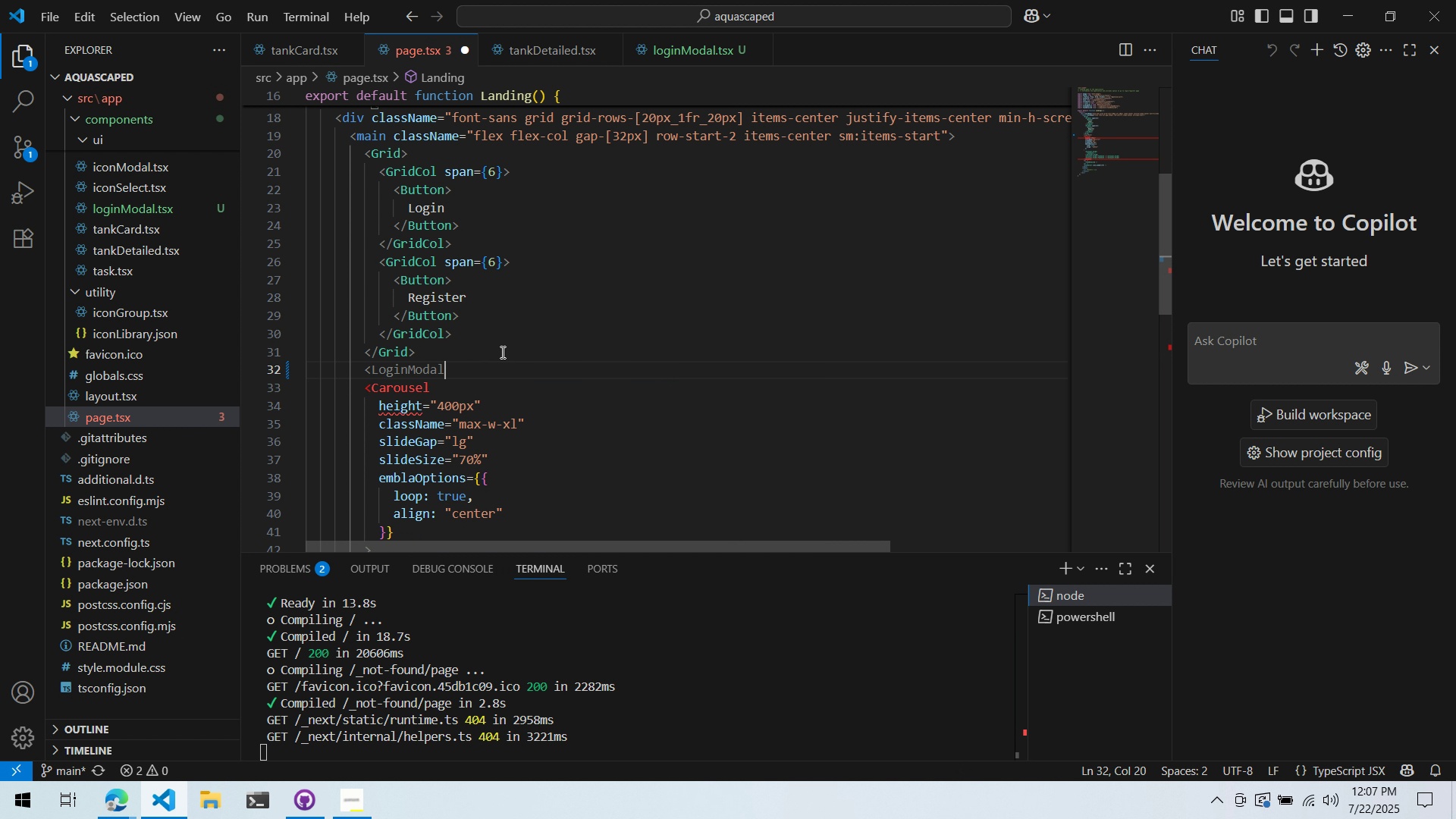 
 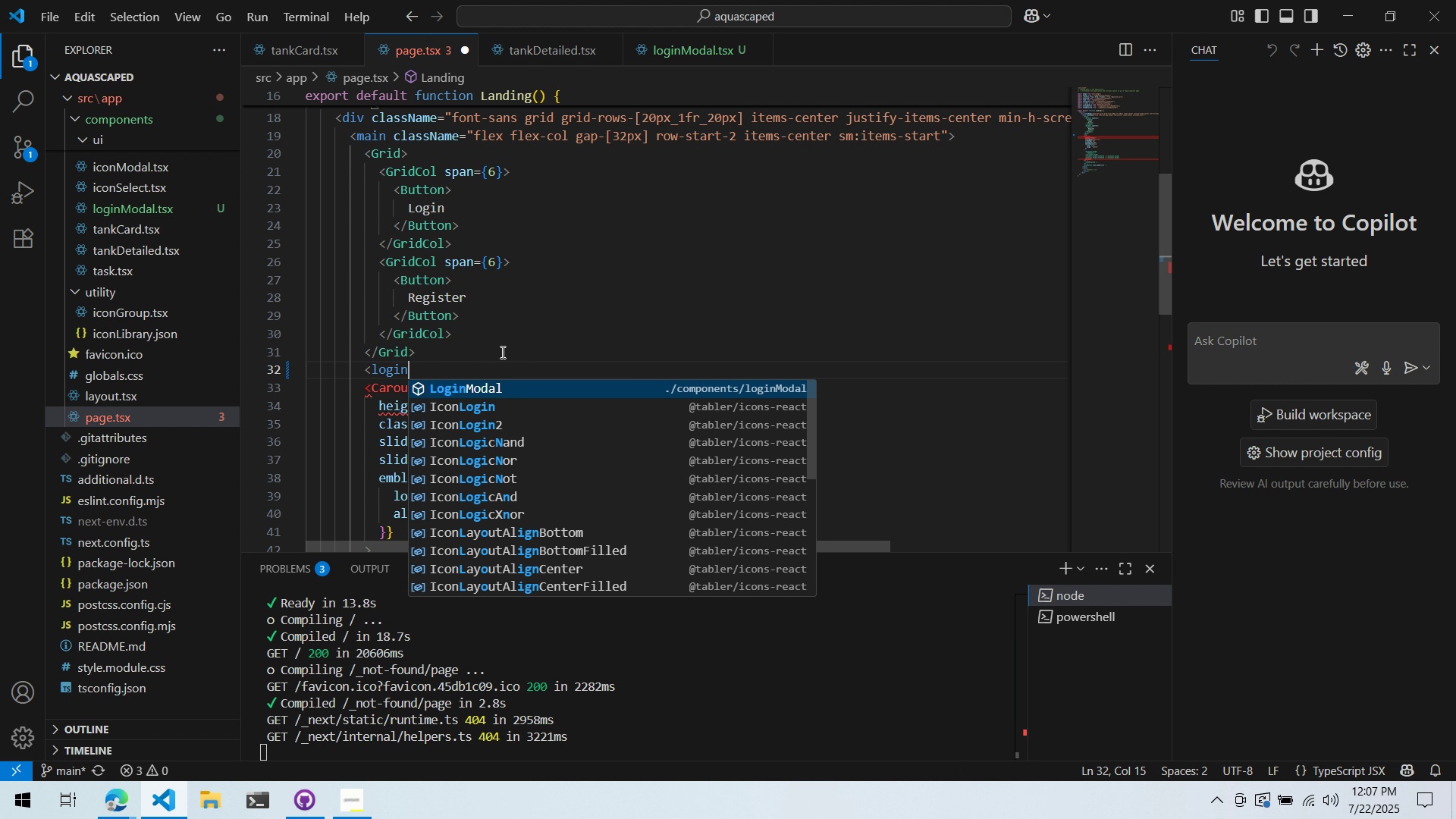 
key(Enter)
 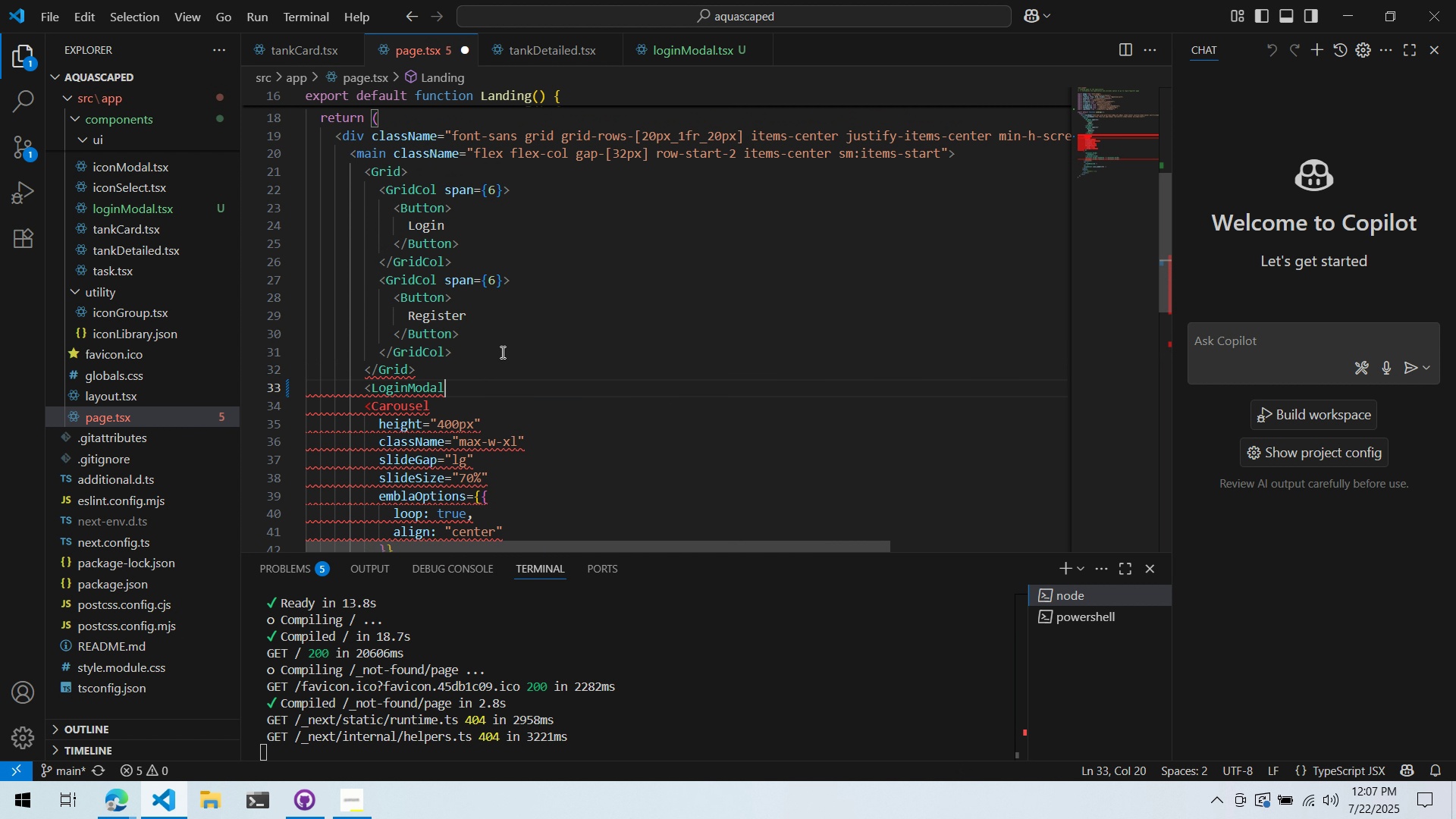 
key(Space)
 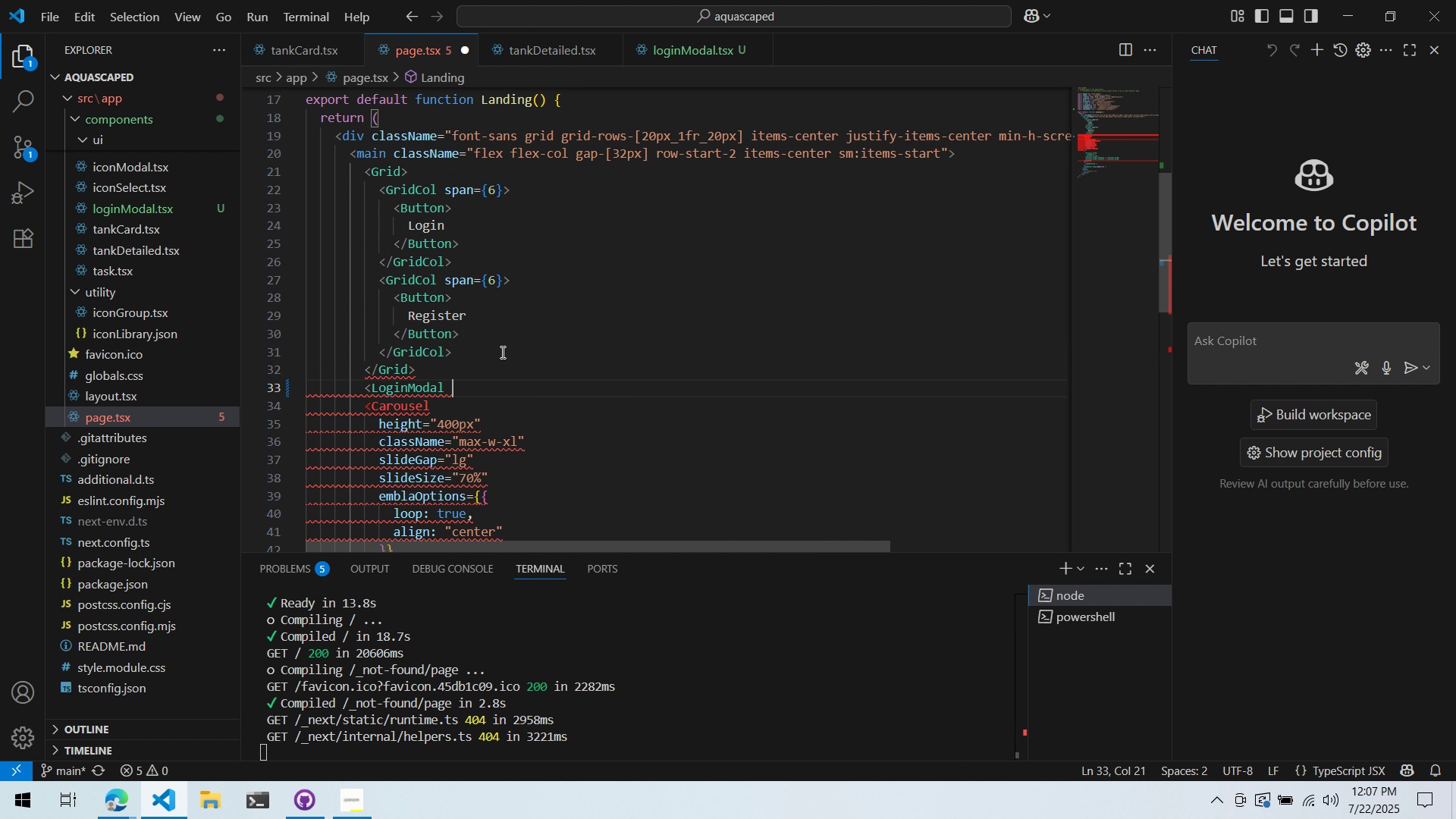 
key(Slash)
 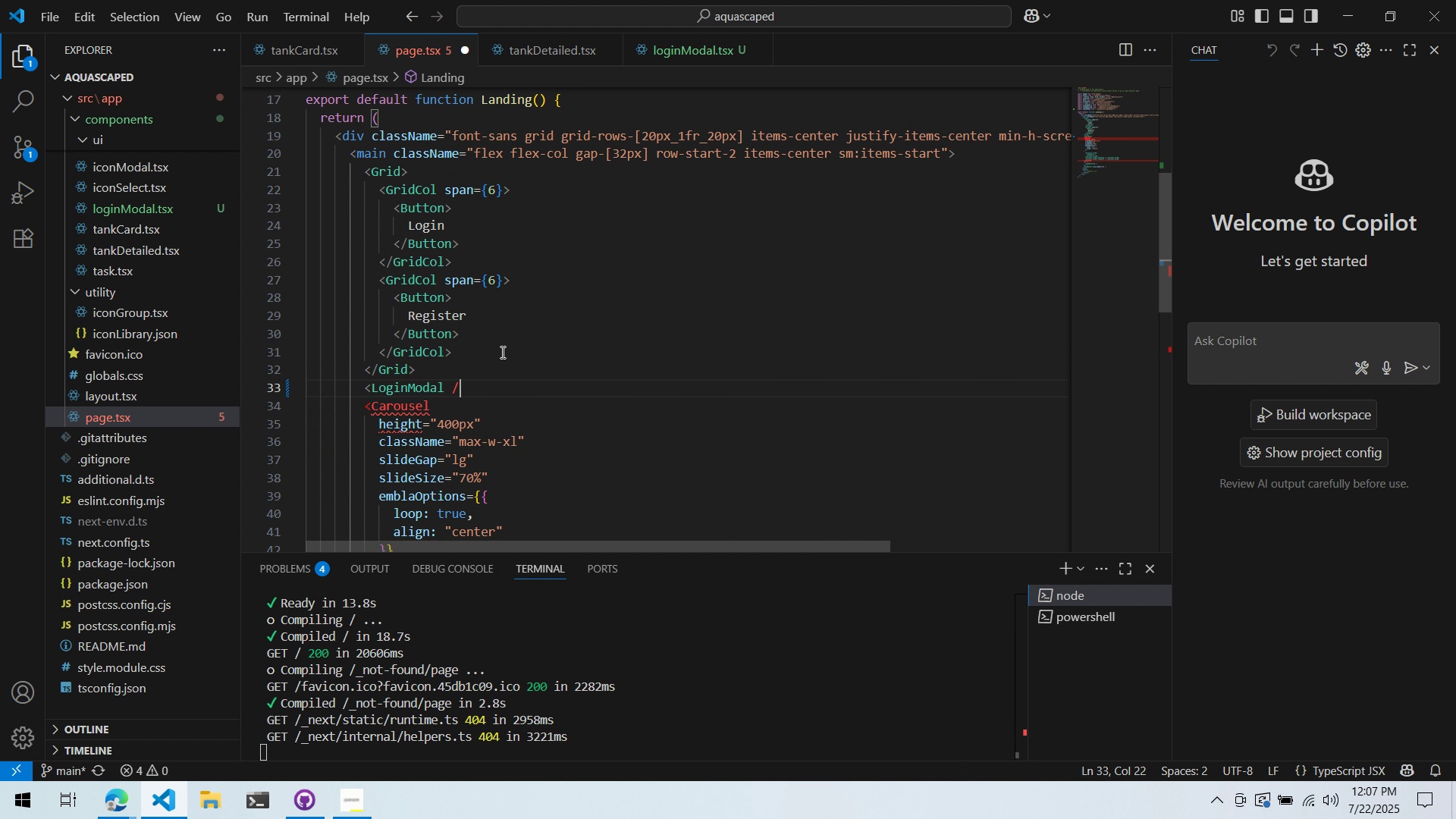 
key(Shift+ShiftLeft)
 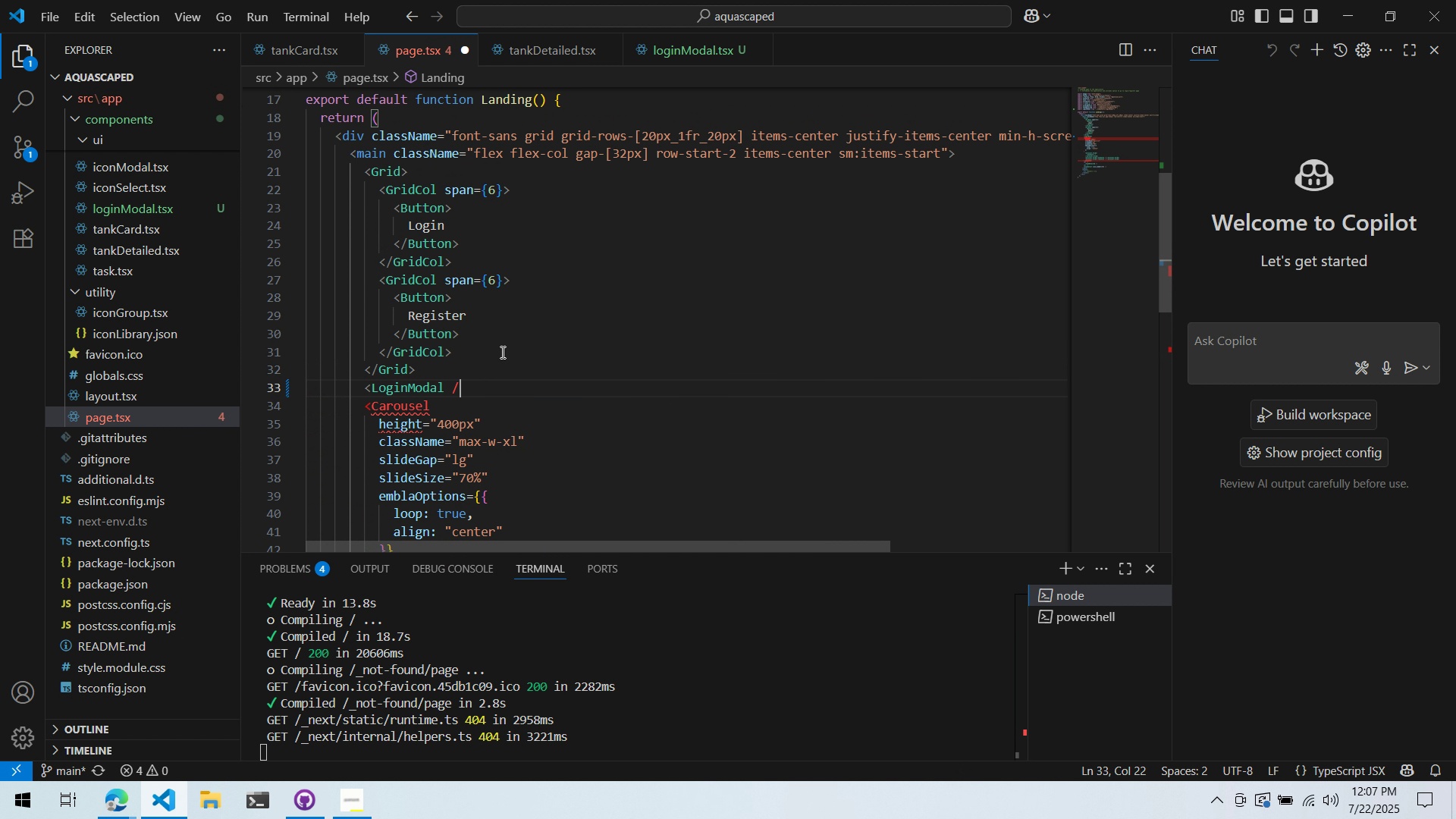 
key(Shift+Period)
 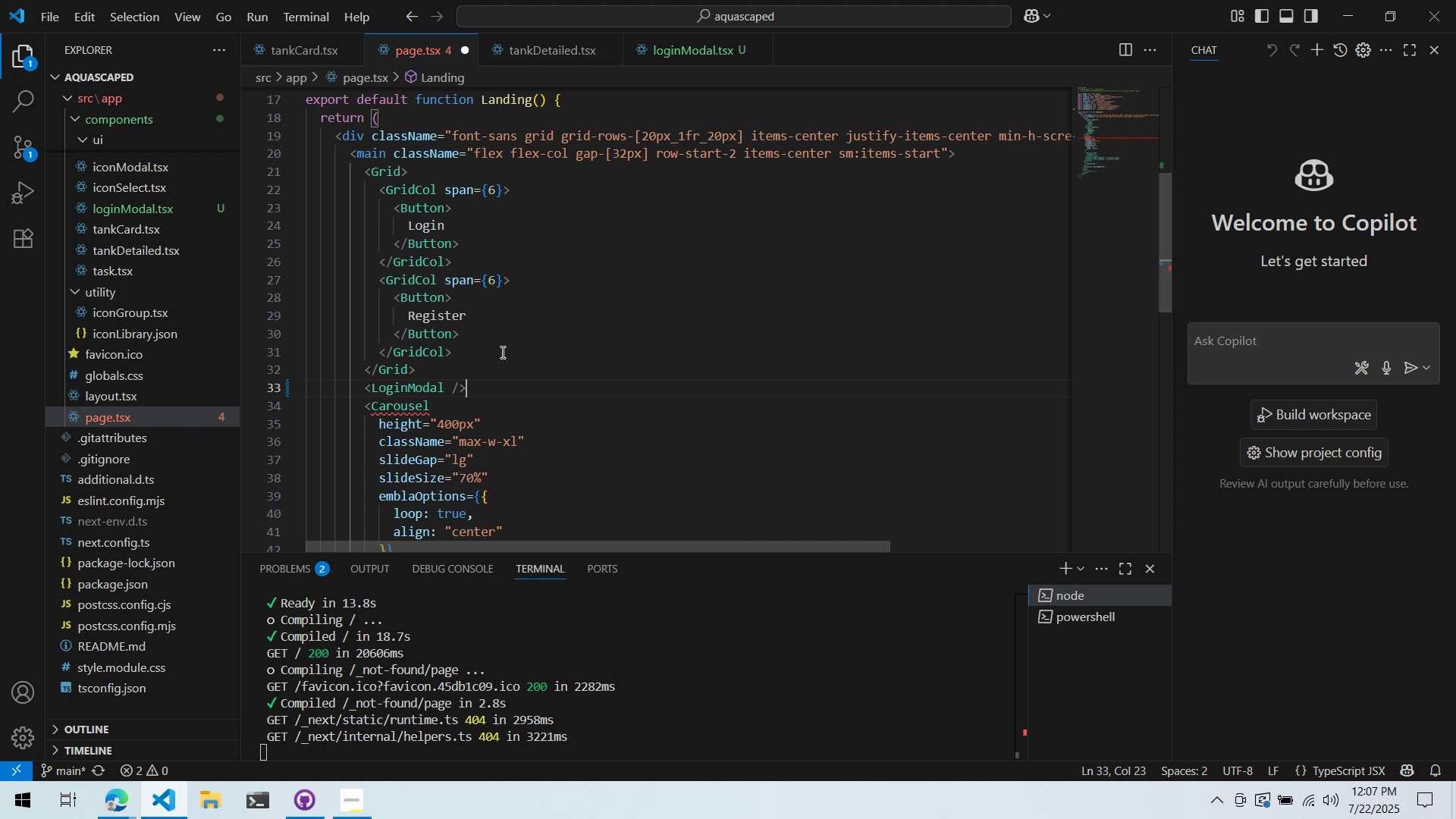 
key(Control+S)
 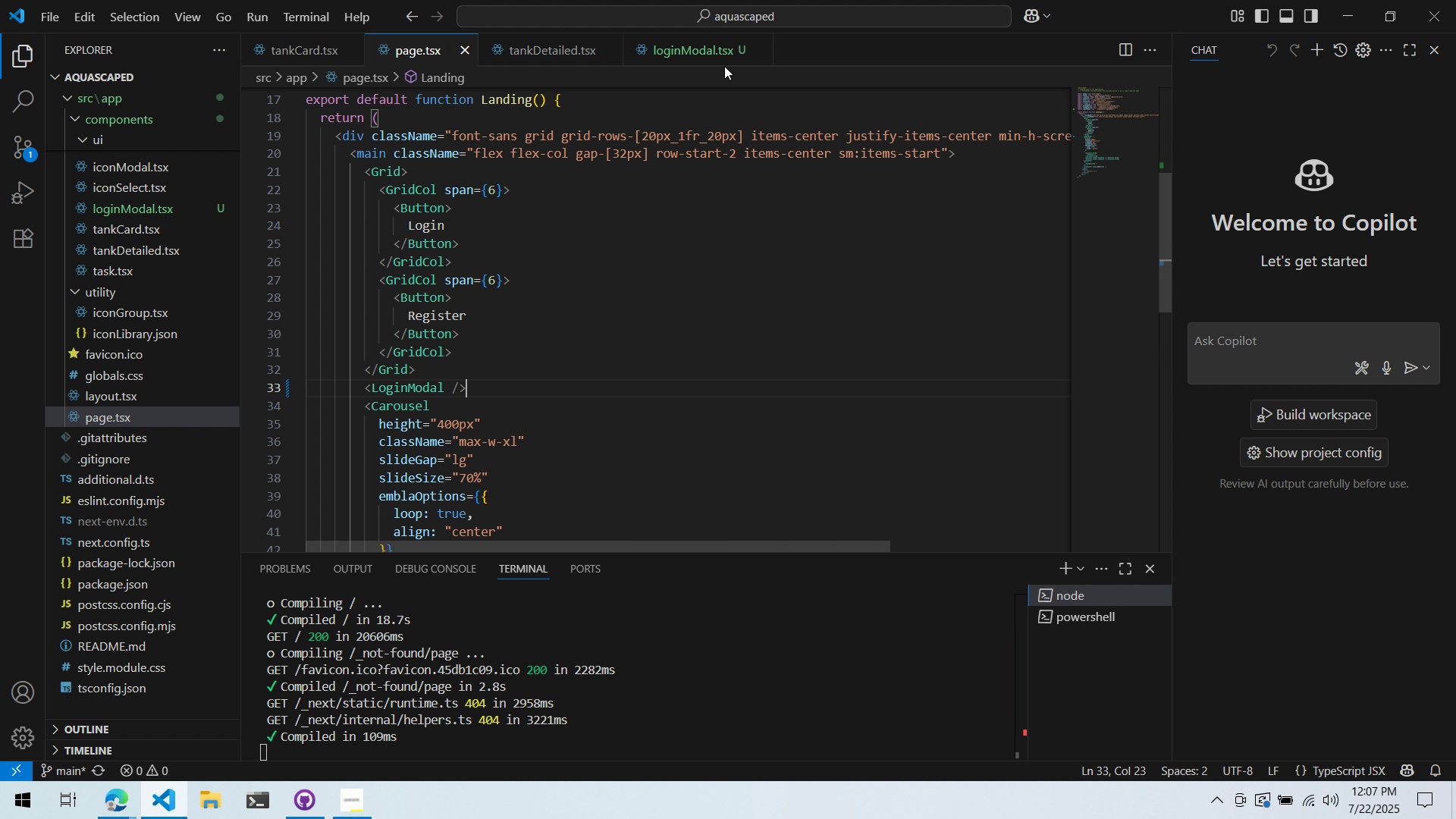 
key(Alt+AltLeft)
 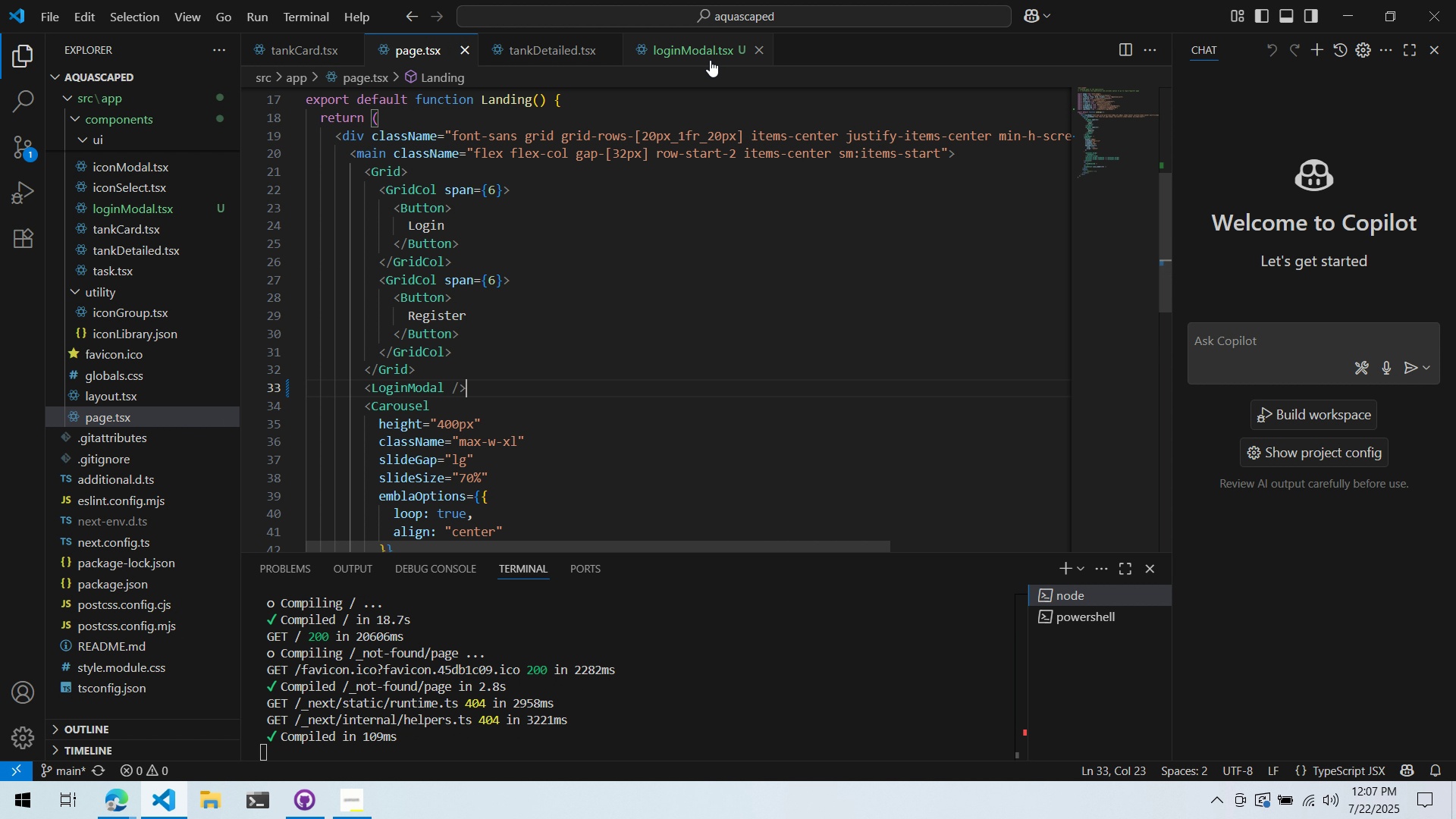 
key(Alt+Tab)
 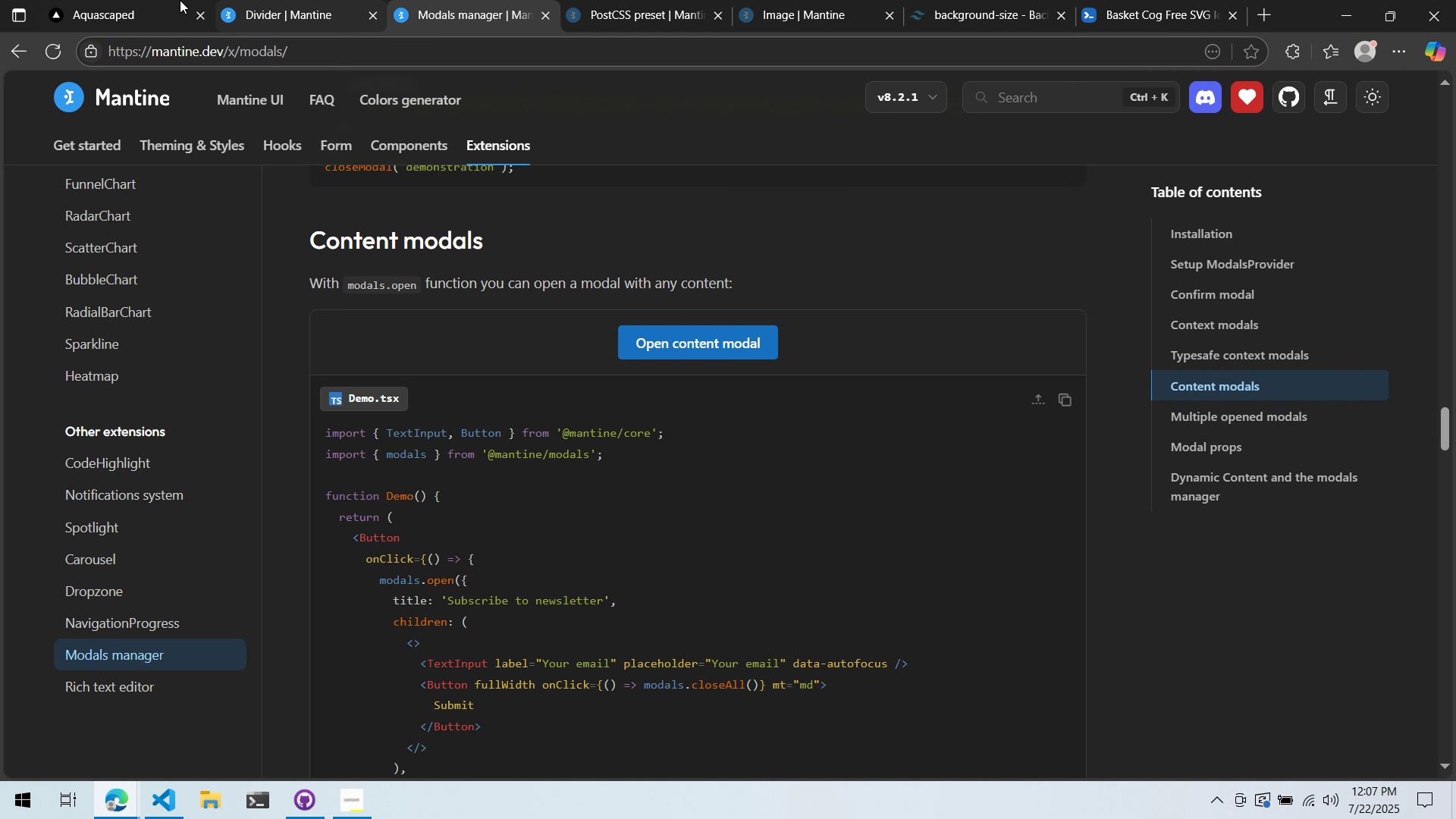 
left_click([155, 0])
 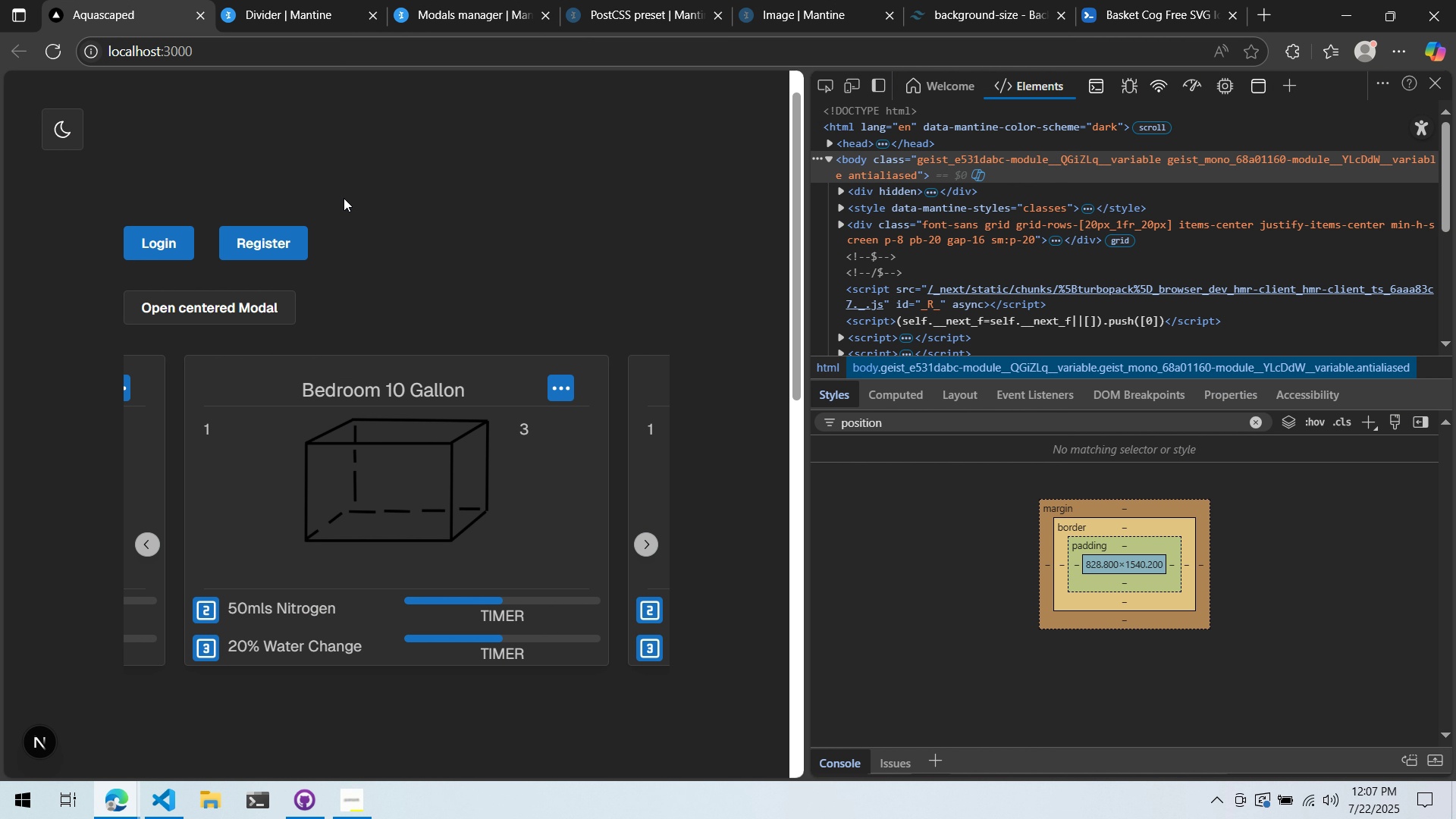 
scroll: coordinate [349, 204], scroll_direction: up, amount: 1.0
 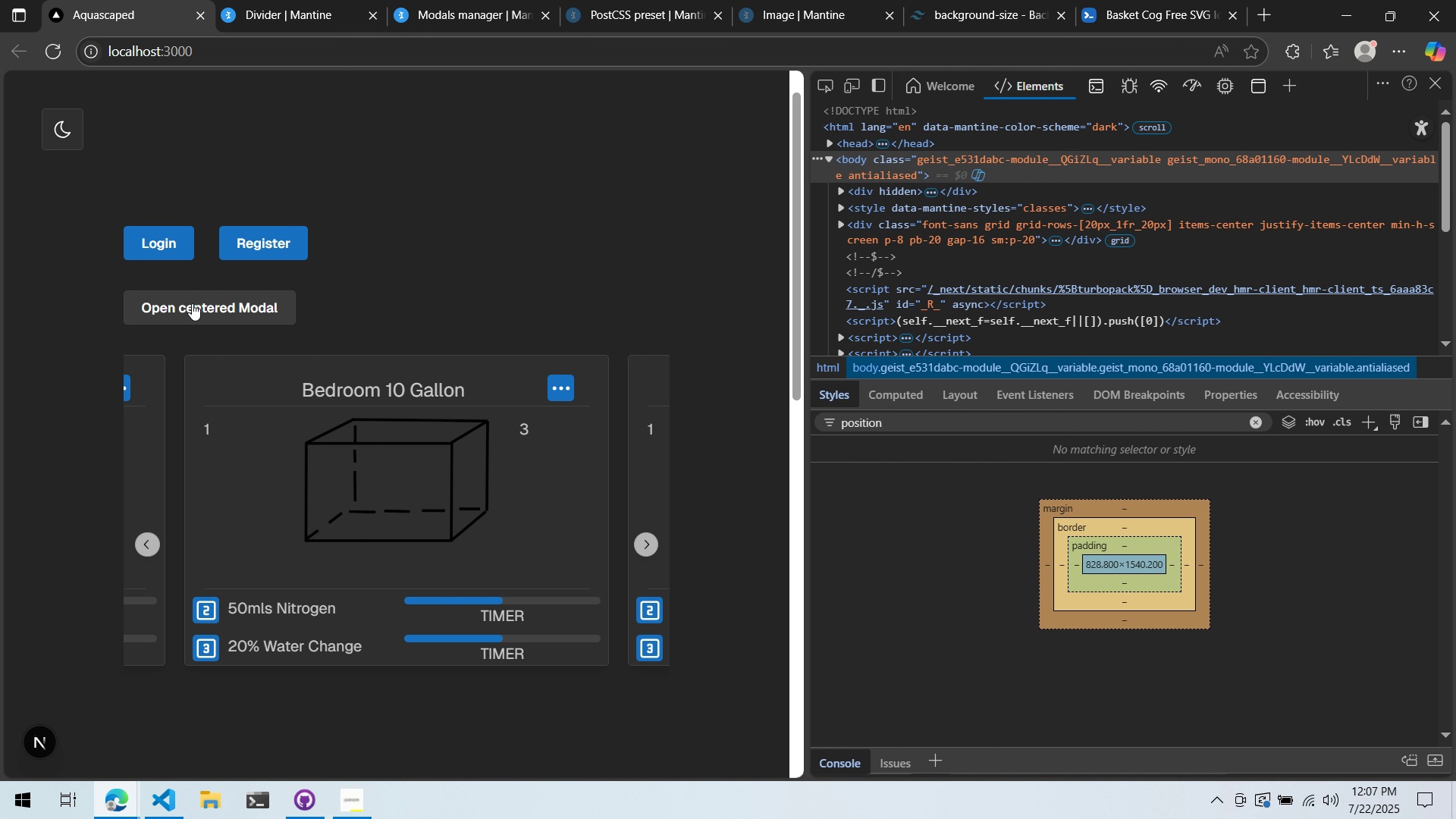 
left_click([187, 319])
 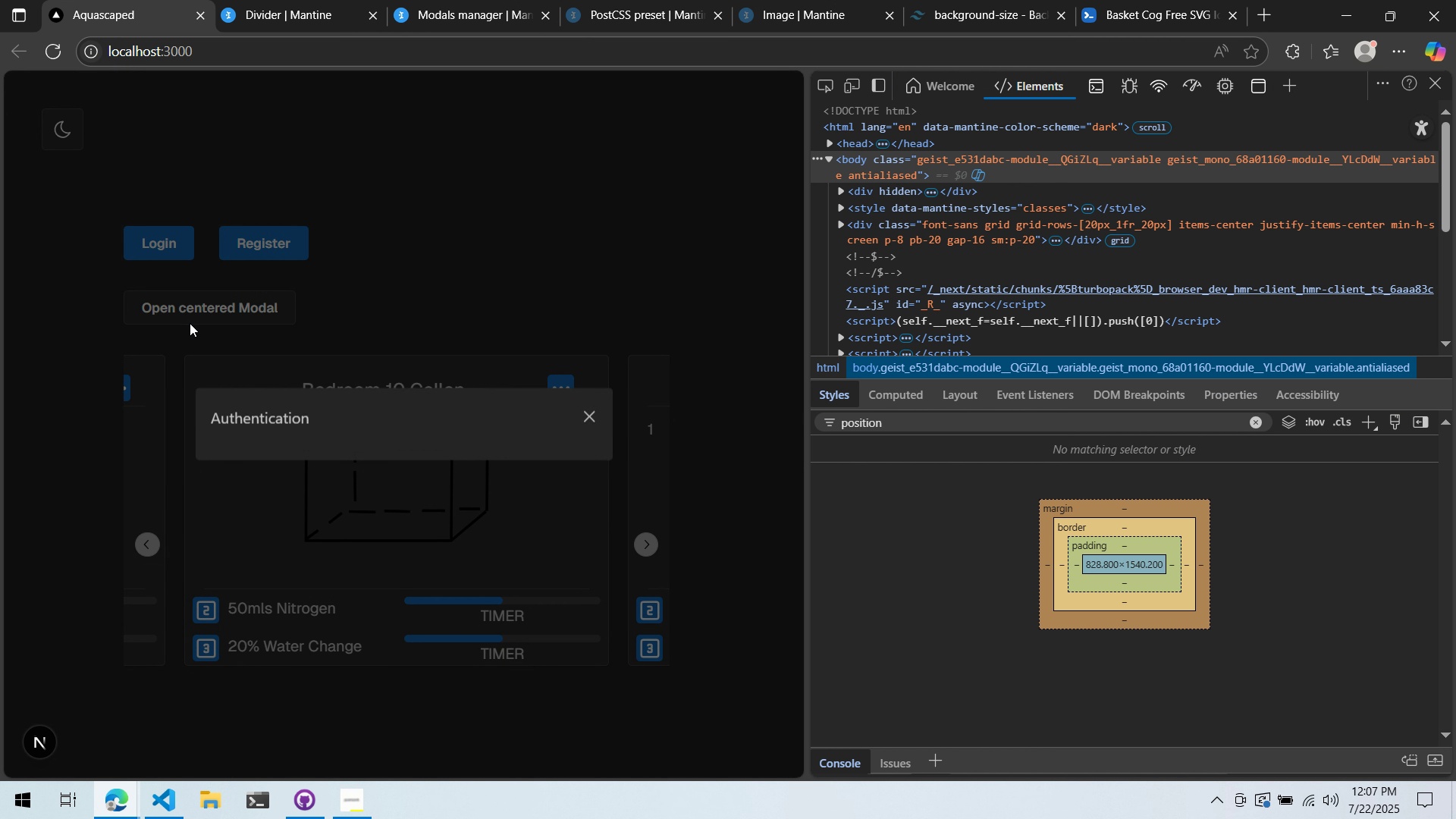 
left_click([190, 324])
 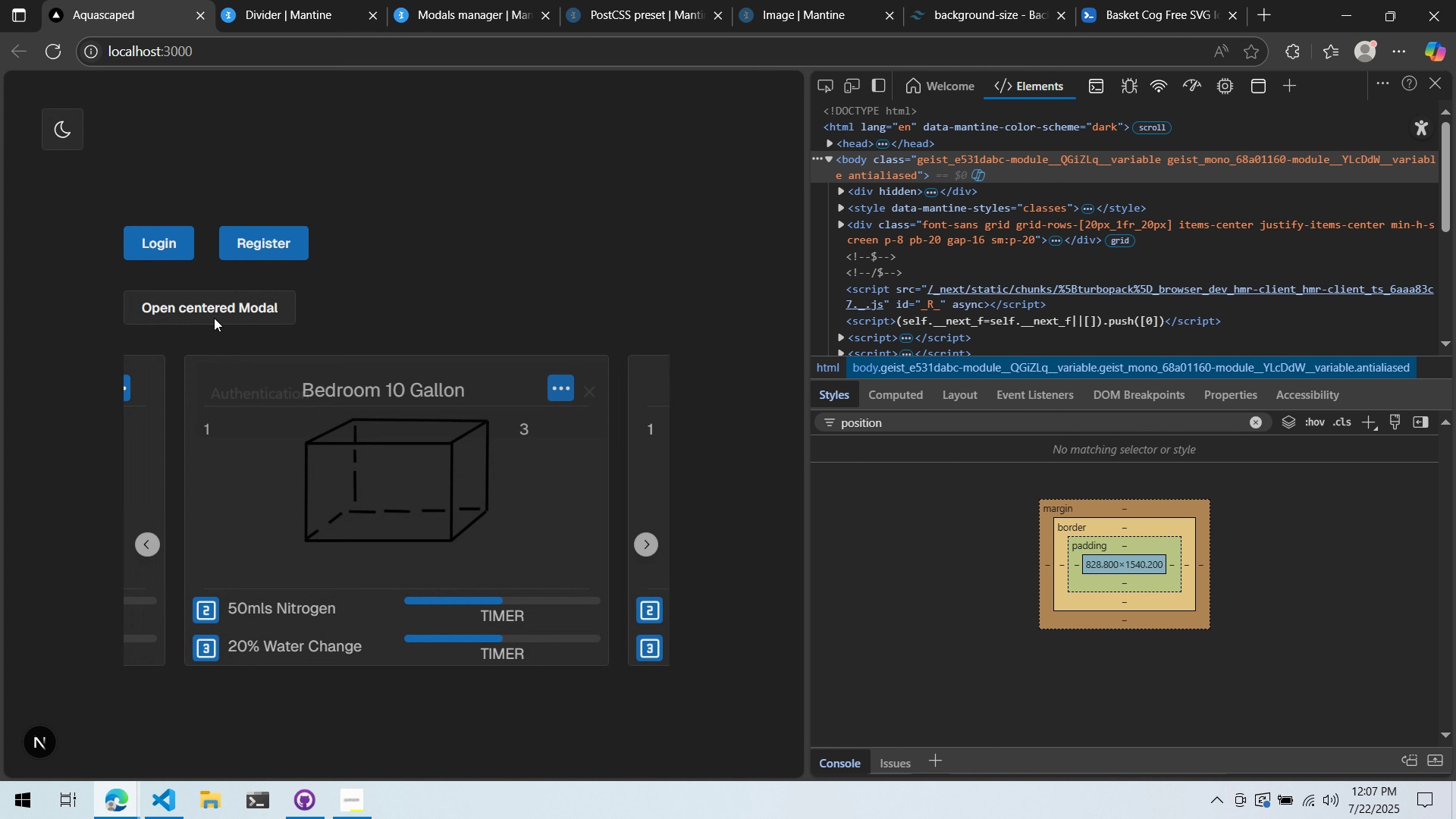 
key(Alt+AltLeft)
 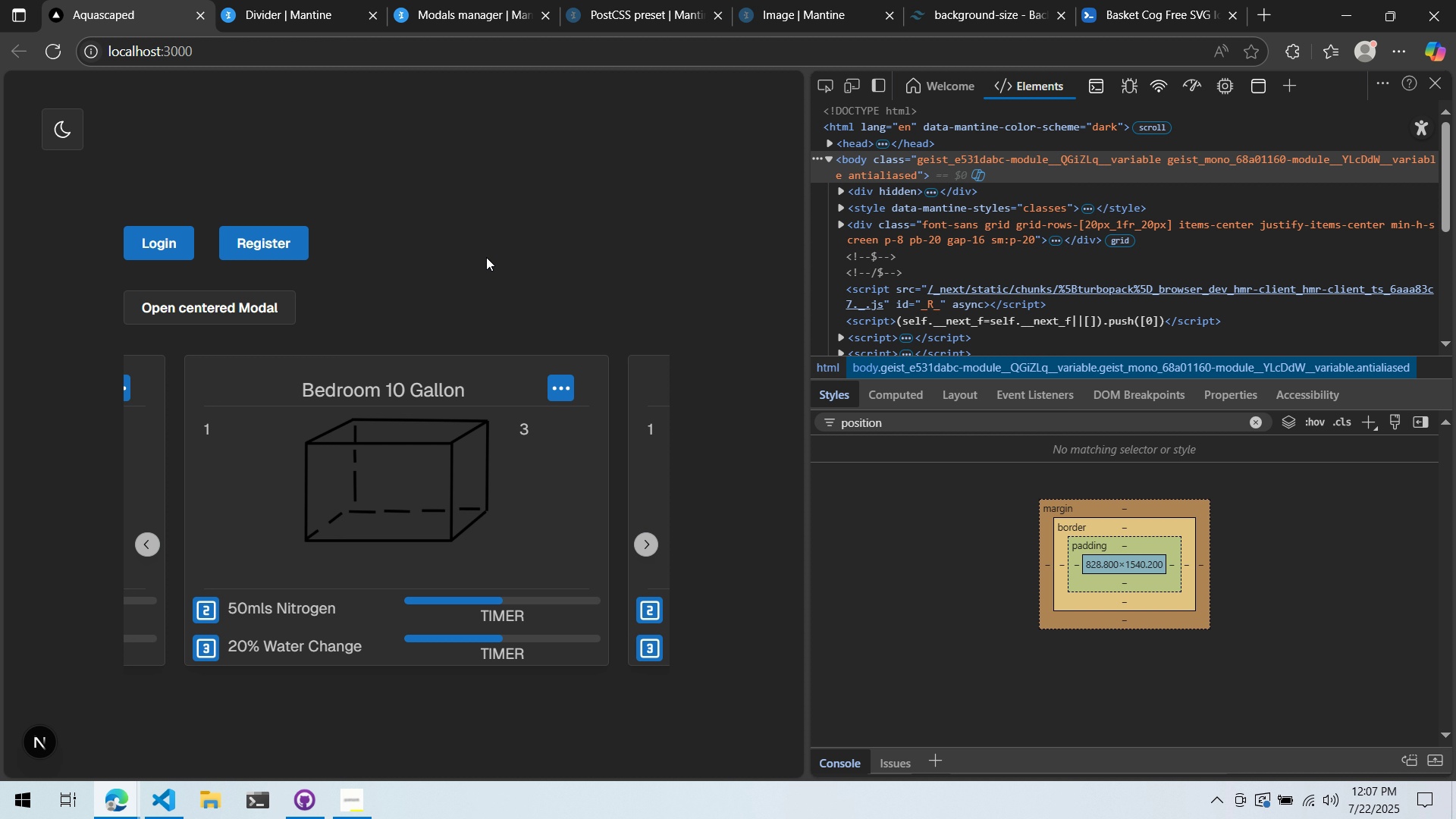 
key(Alt+Tab)
 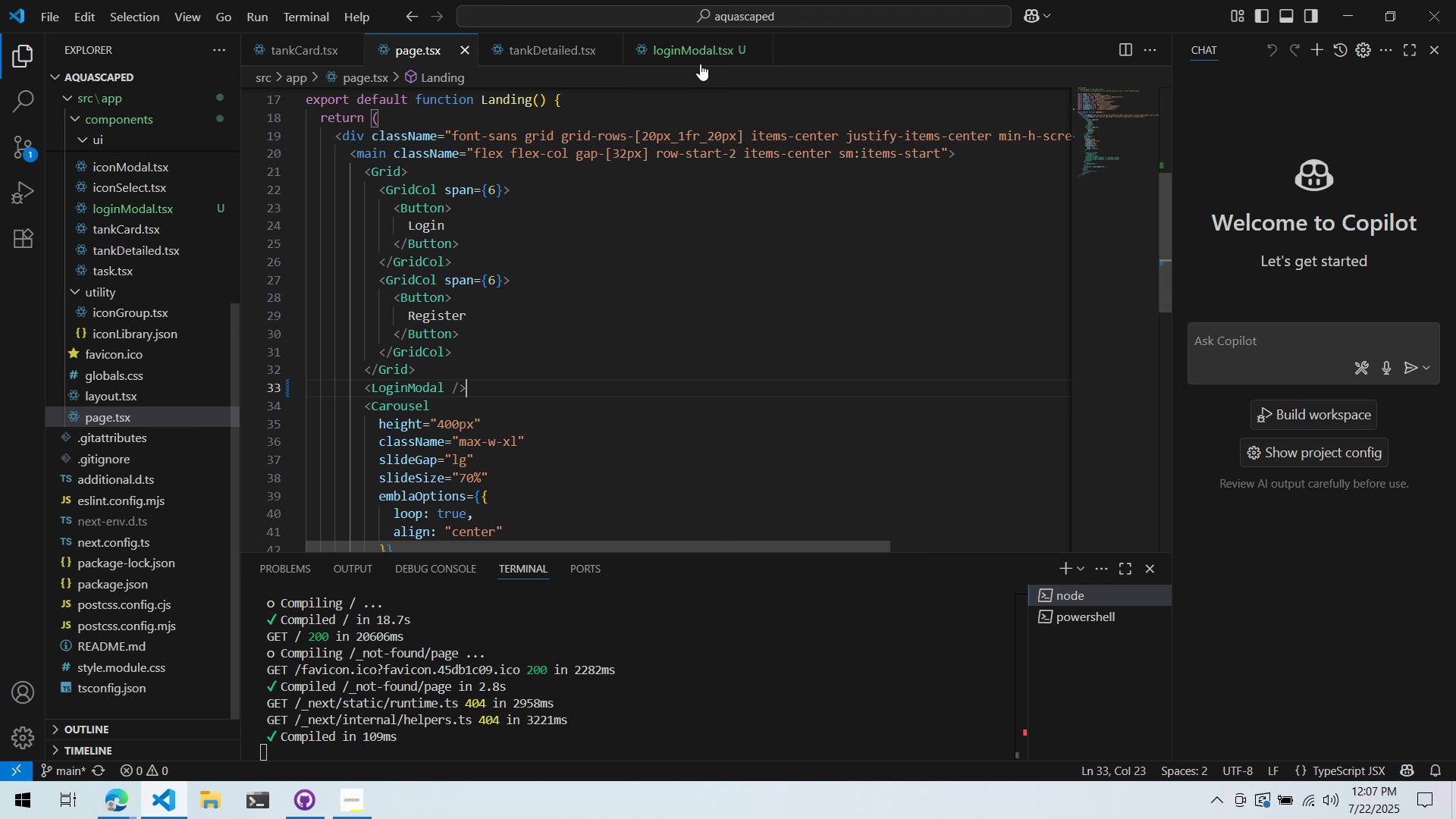 
left_click([695, 39])
 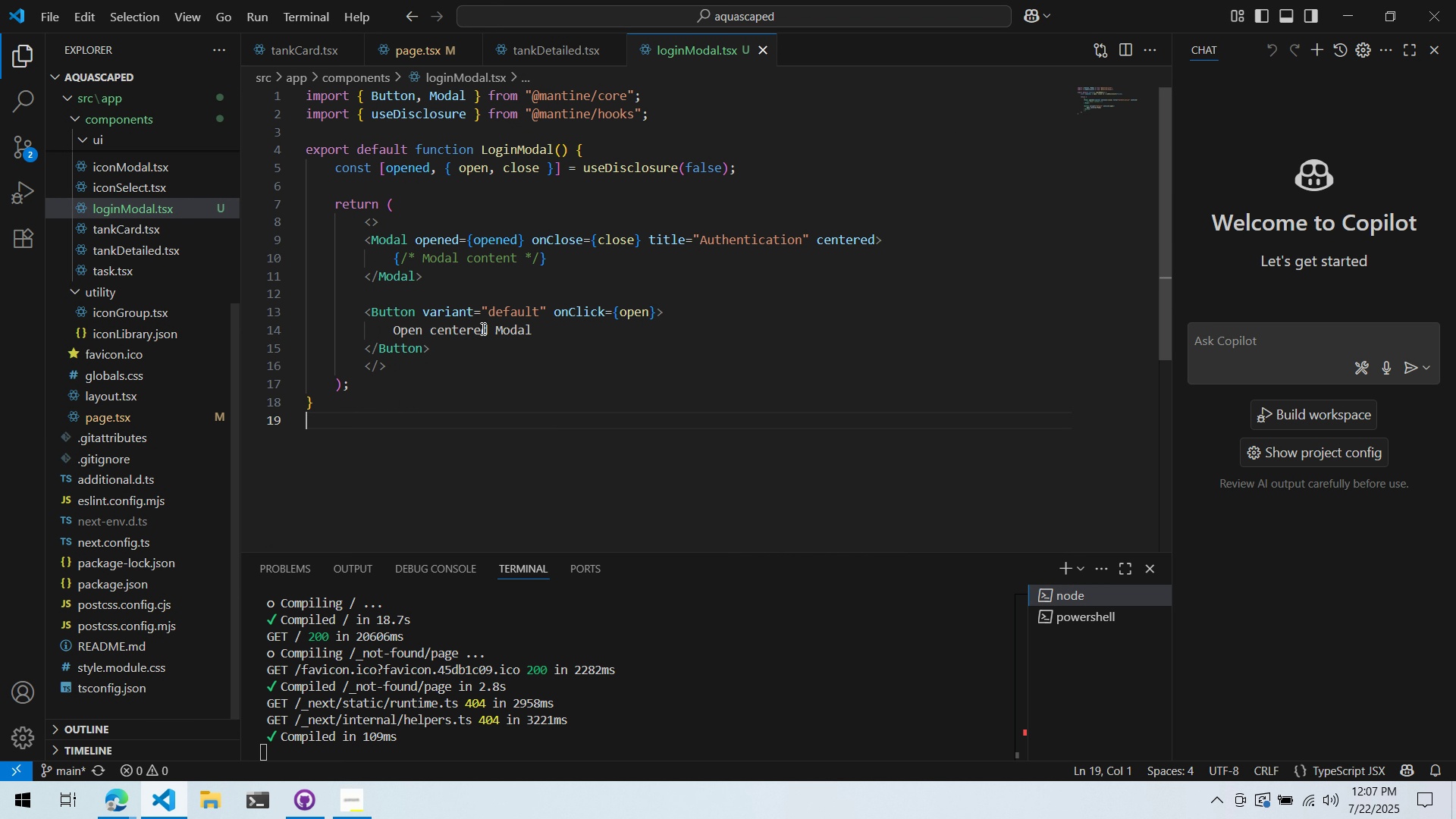 
left_click([482, 328])
 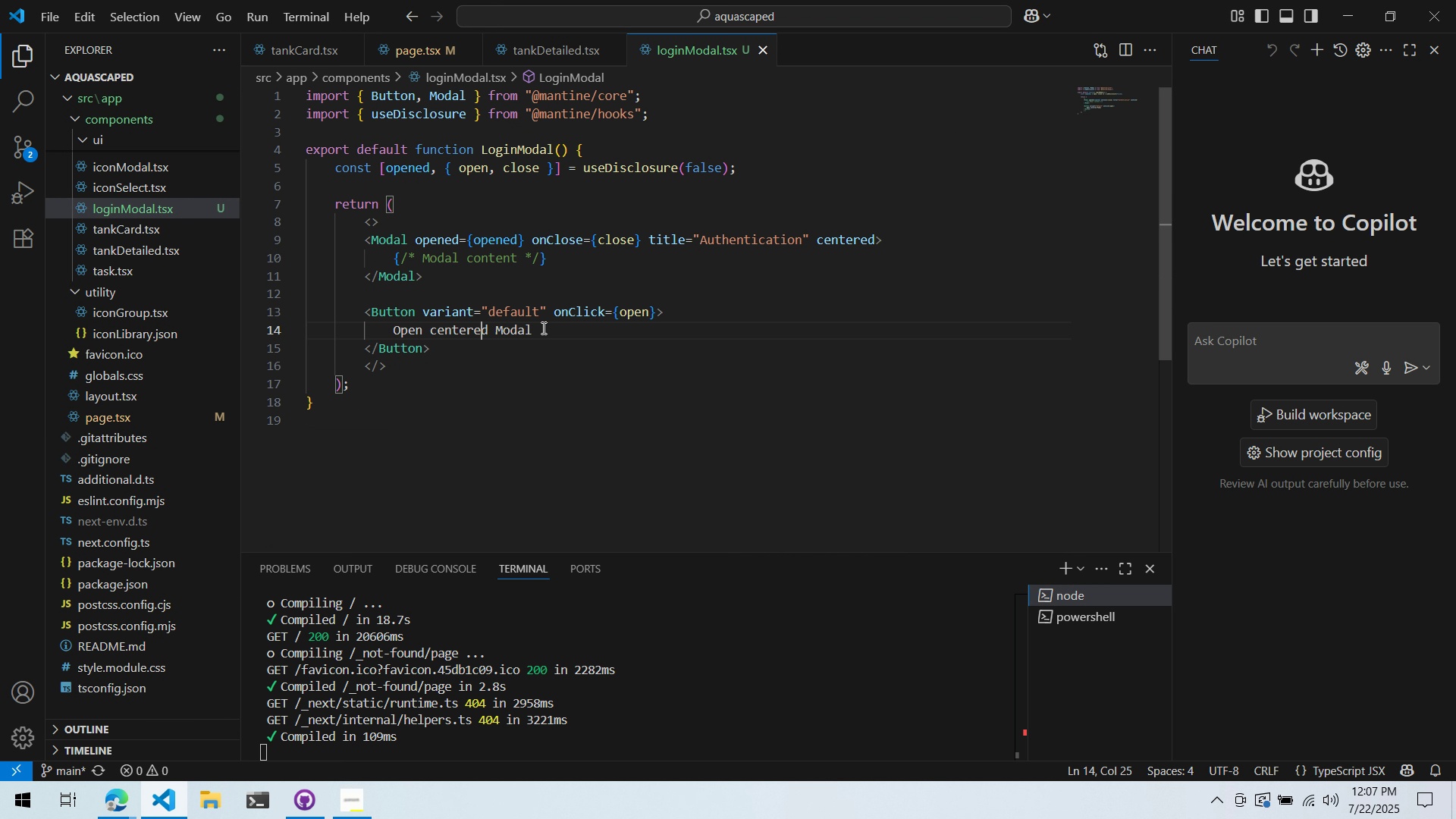 
left_click_drag(start_coordinate=[568, 328], to_coordinate=[391, 332])
 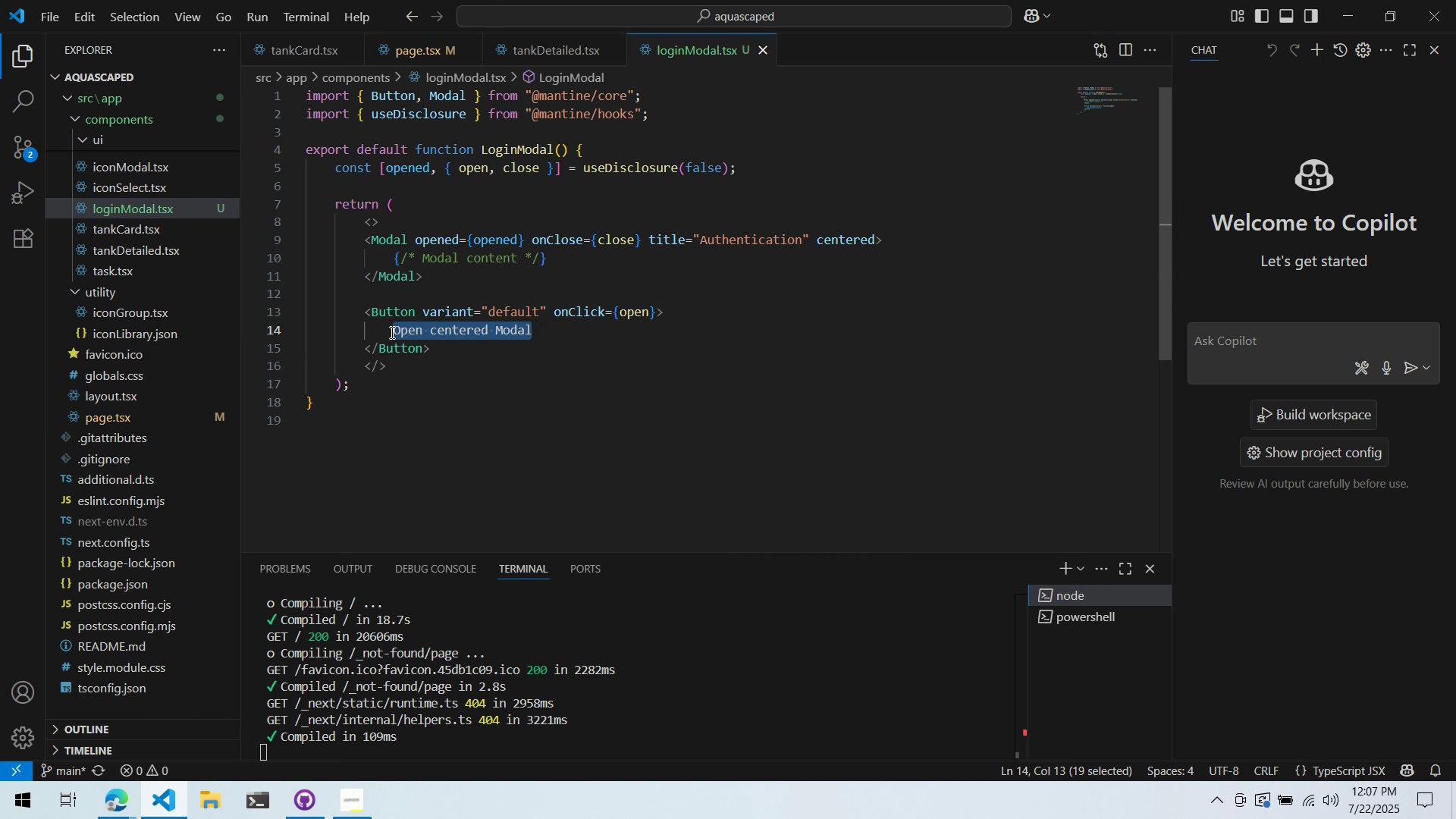 
type(Login)
 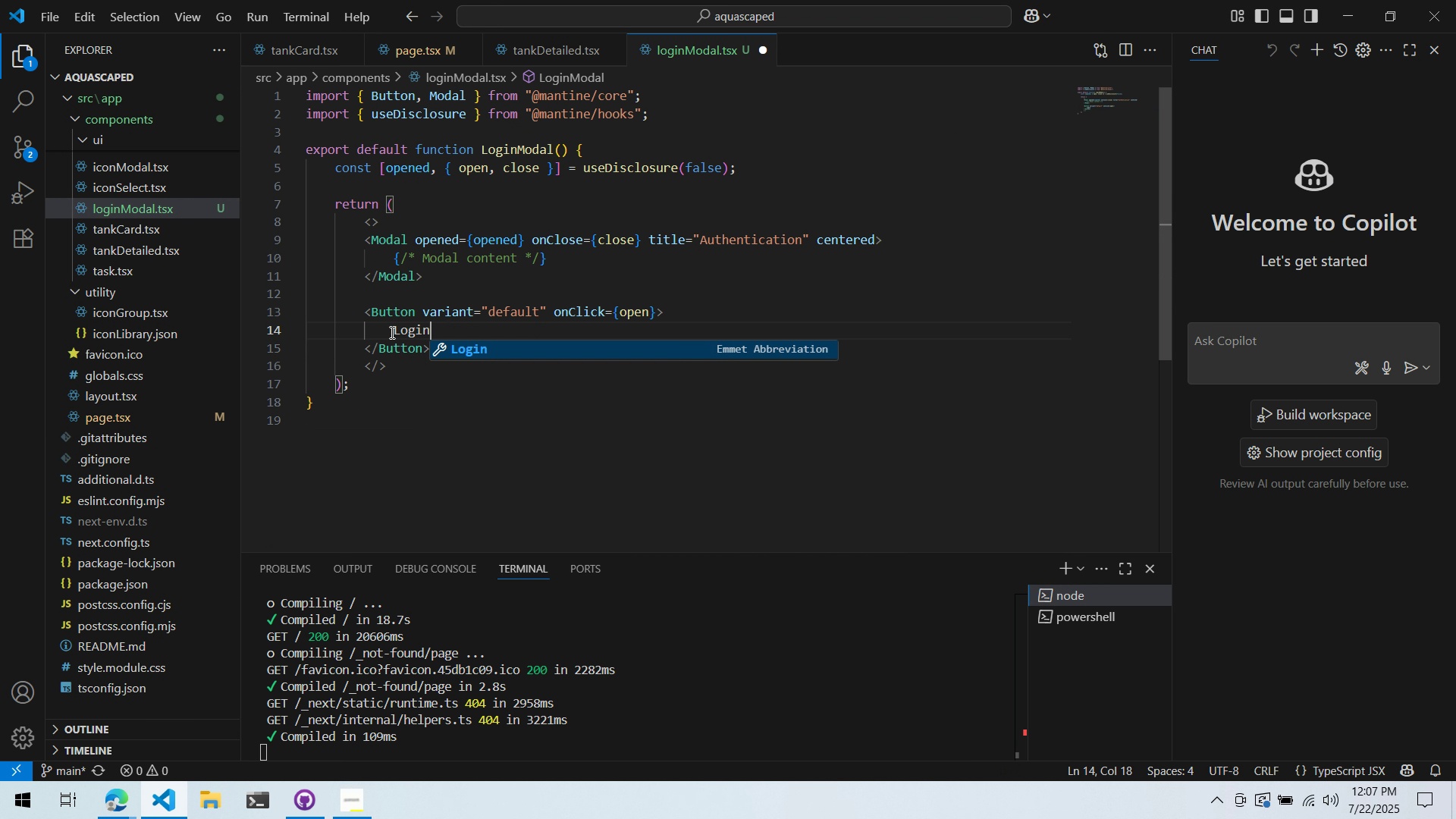 
key(Control+ControlLeft)
 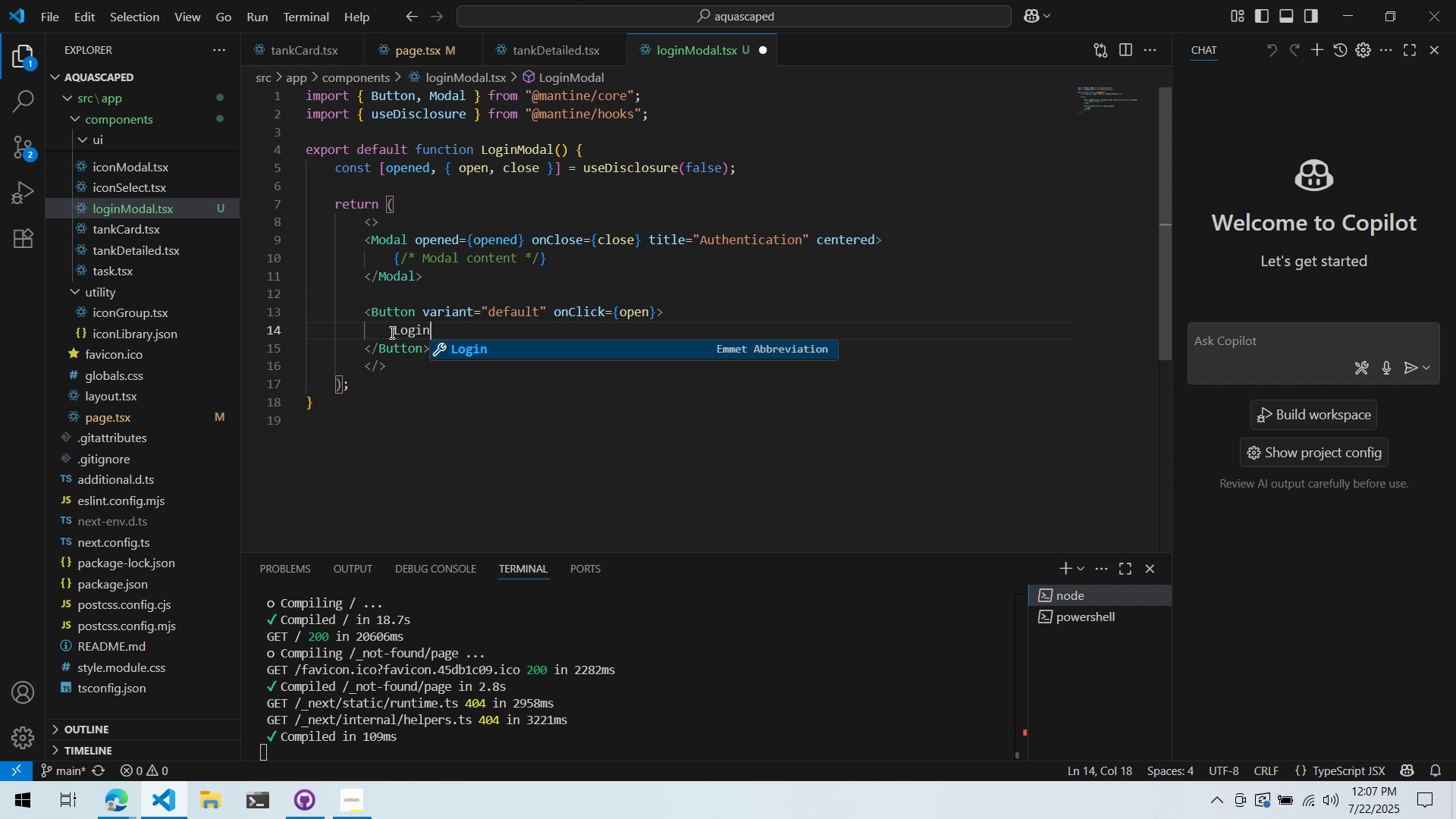 
key(Control+S)
 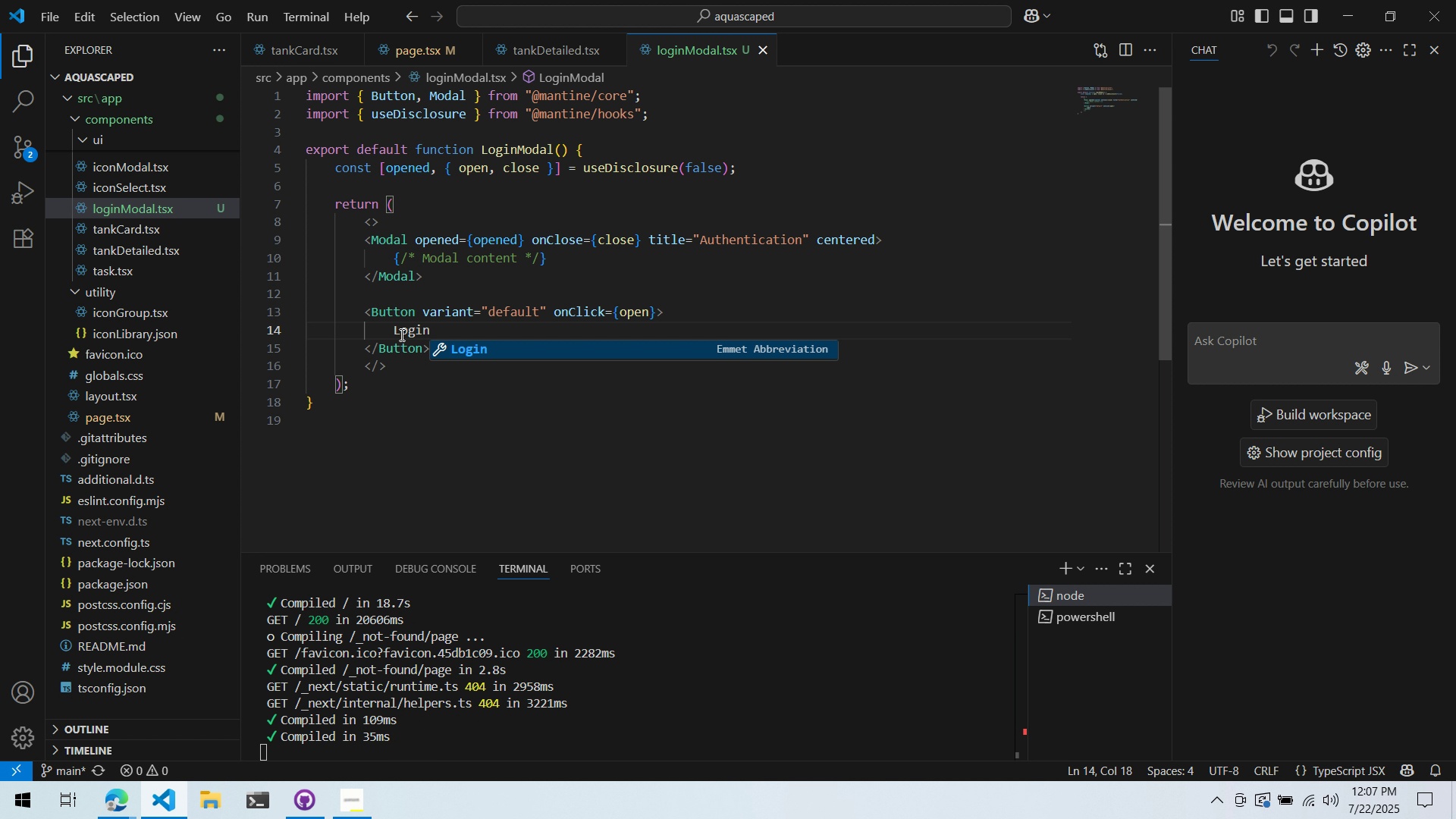 
key(Alt+AltLeft)
 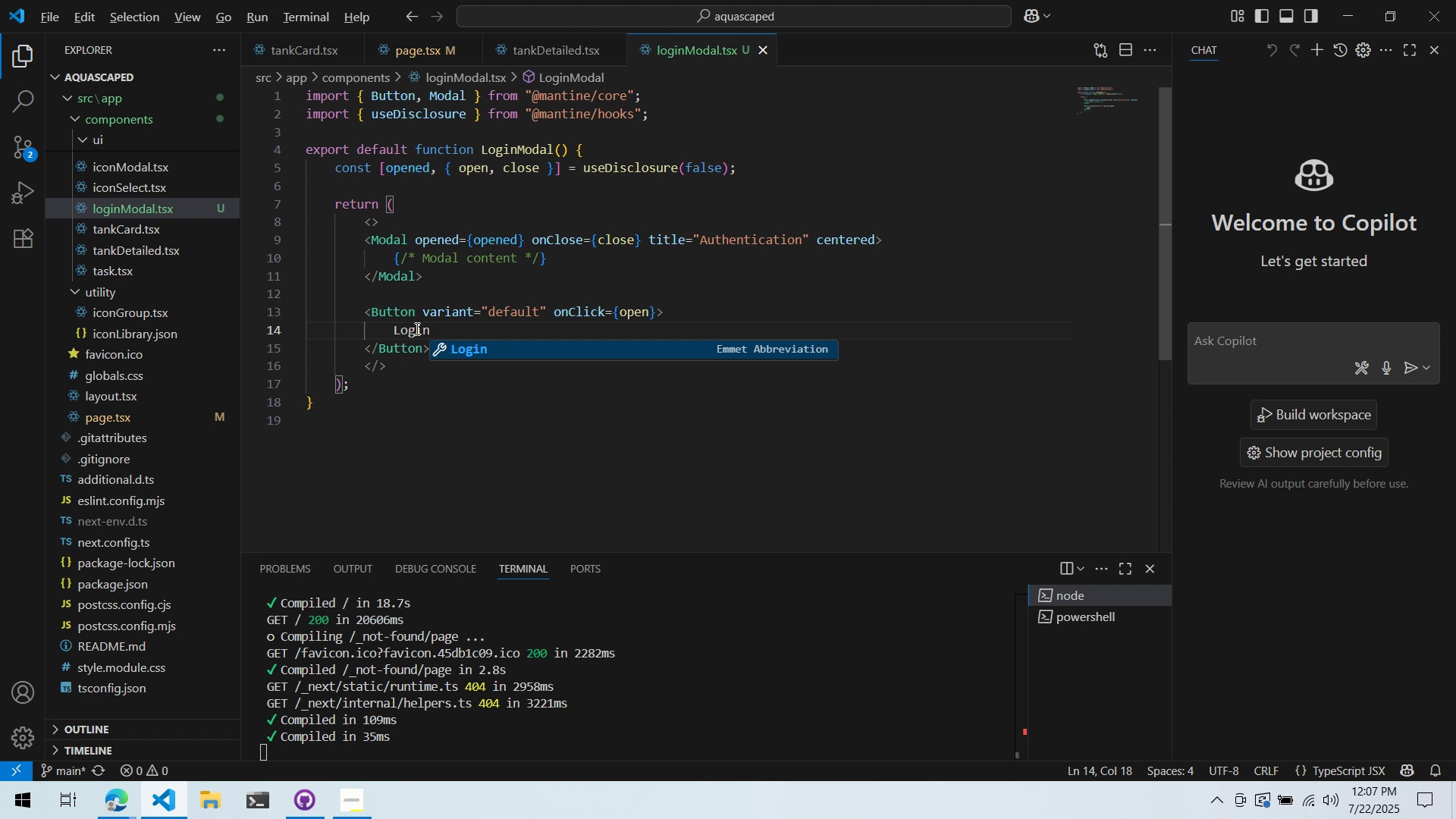 
key(Alt+Tab)
 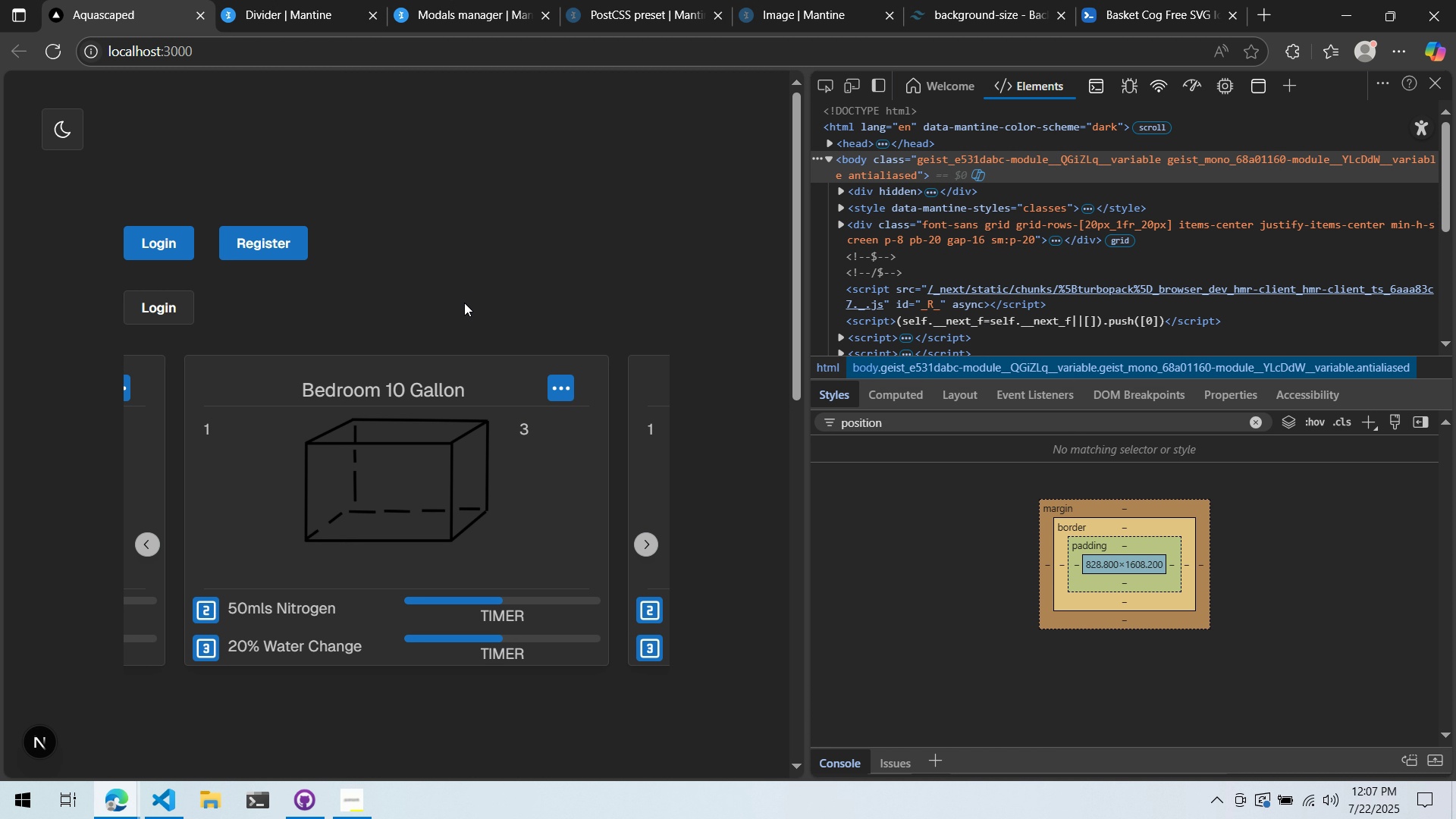 
key(Alt+AltLeft)
 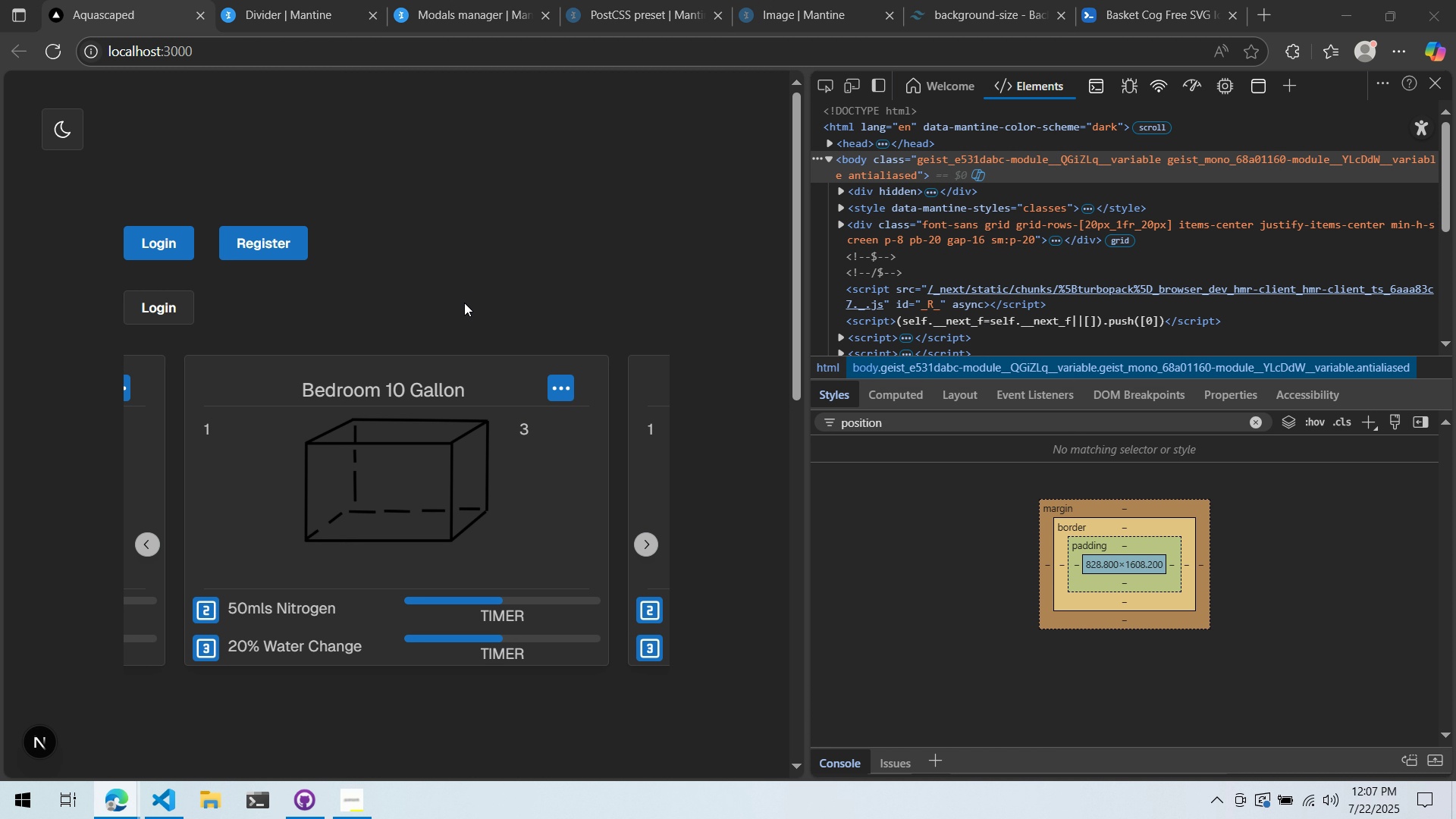 
key(Alt+Tab)
 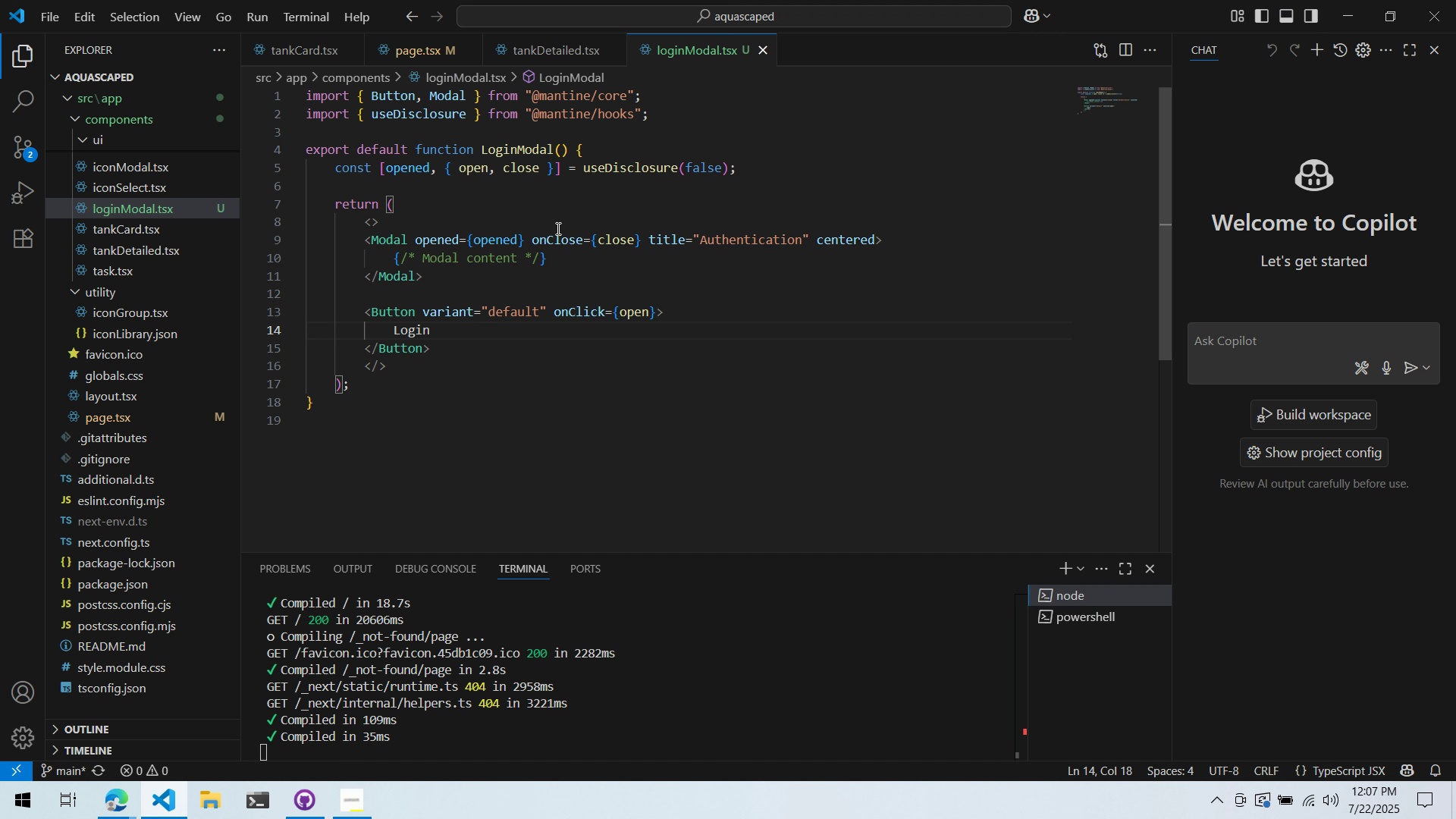 
key(Alt+AltLeft)
 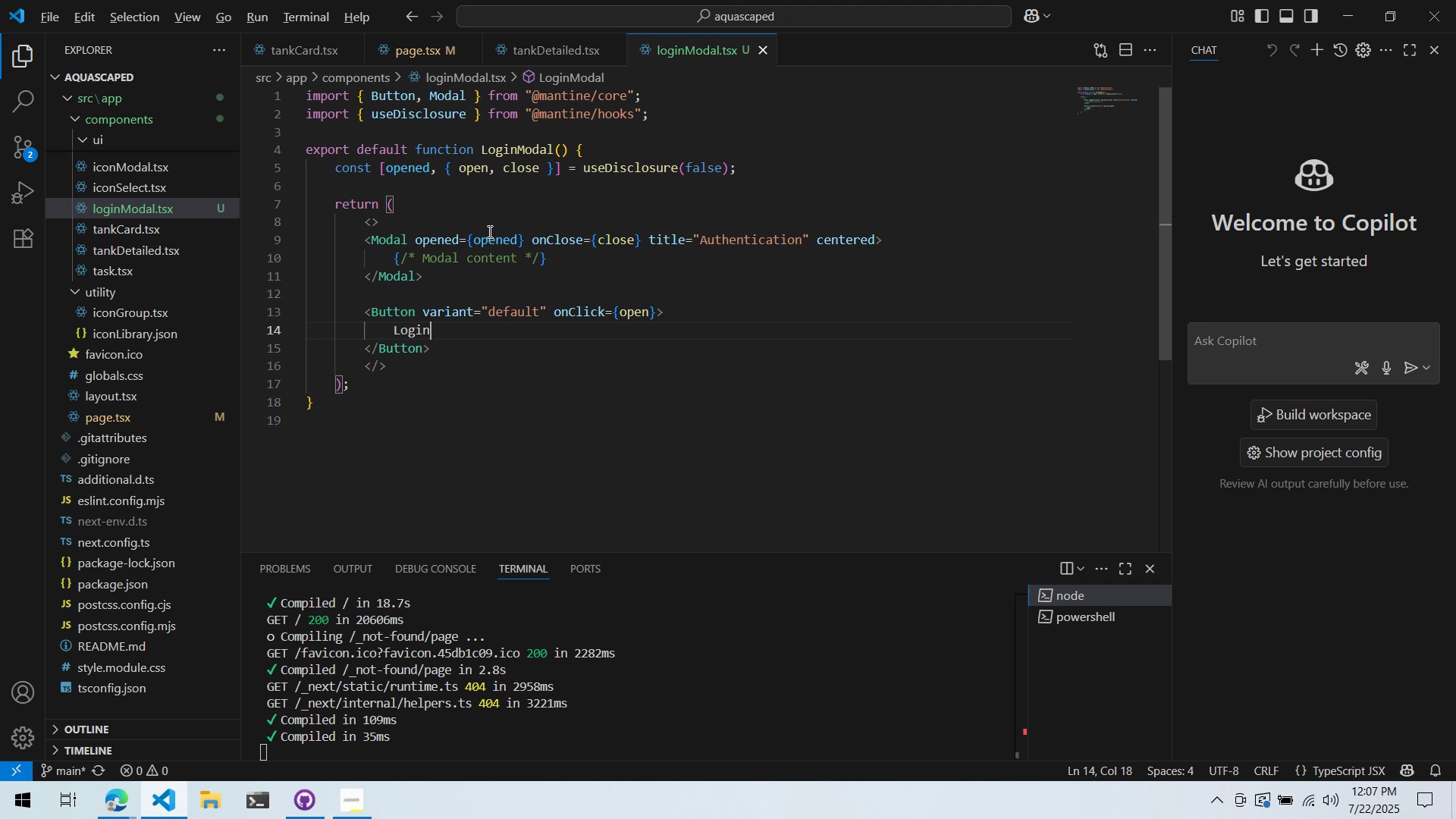 
key(Alt+Tab)
 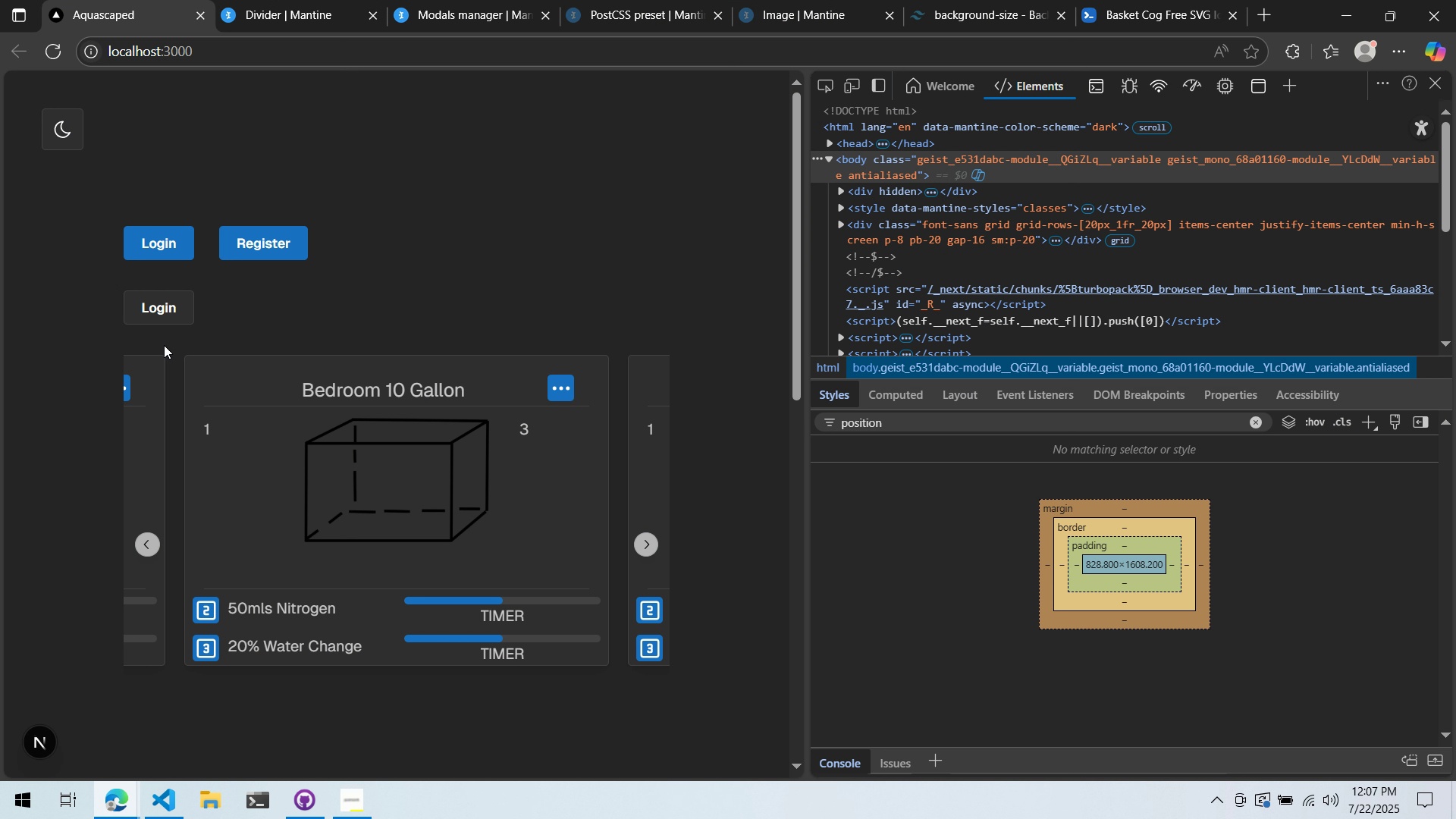 
left_click([180, 313])
 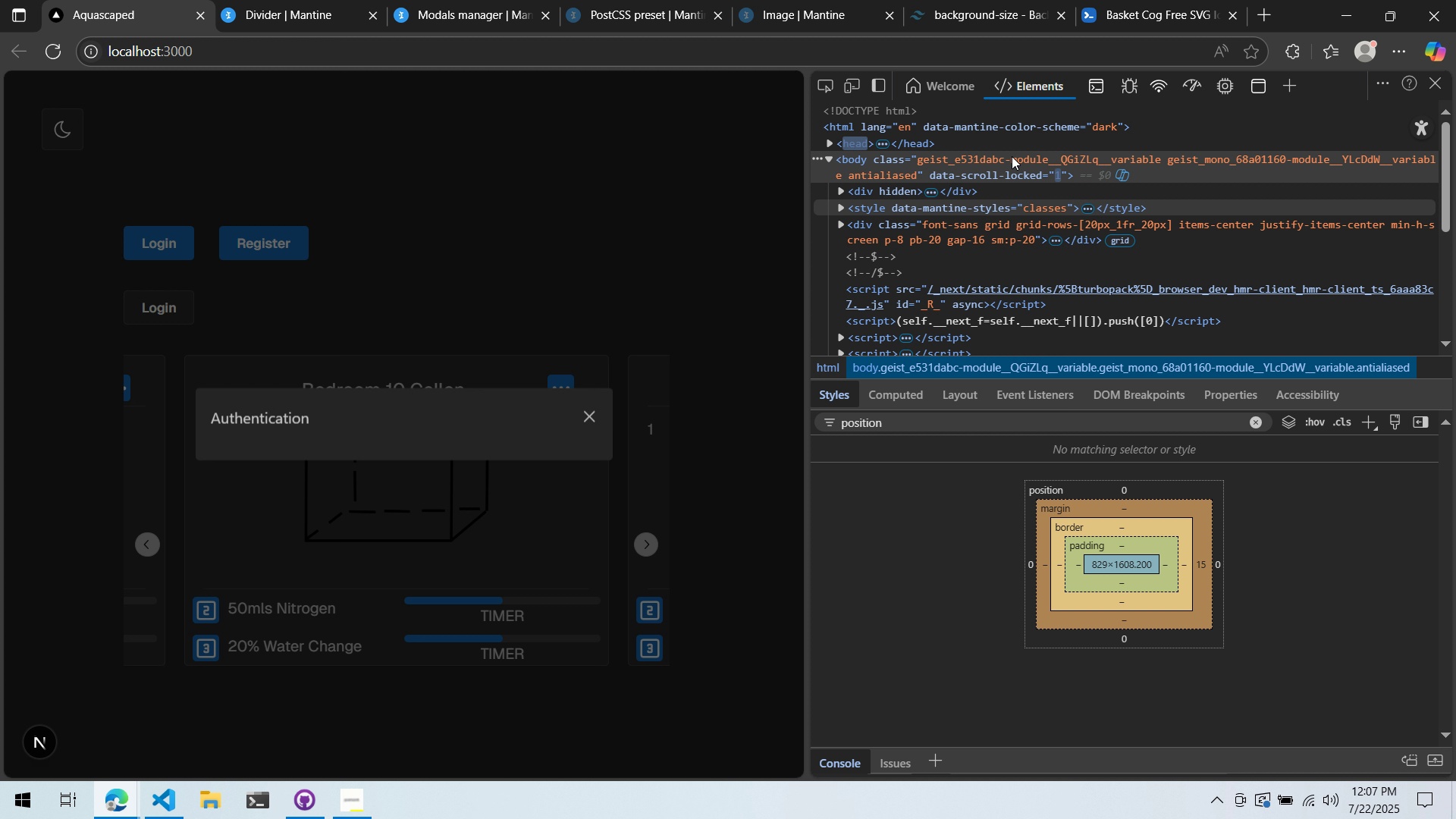 
key(Alt+AltLeft)
 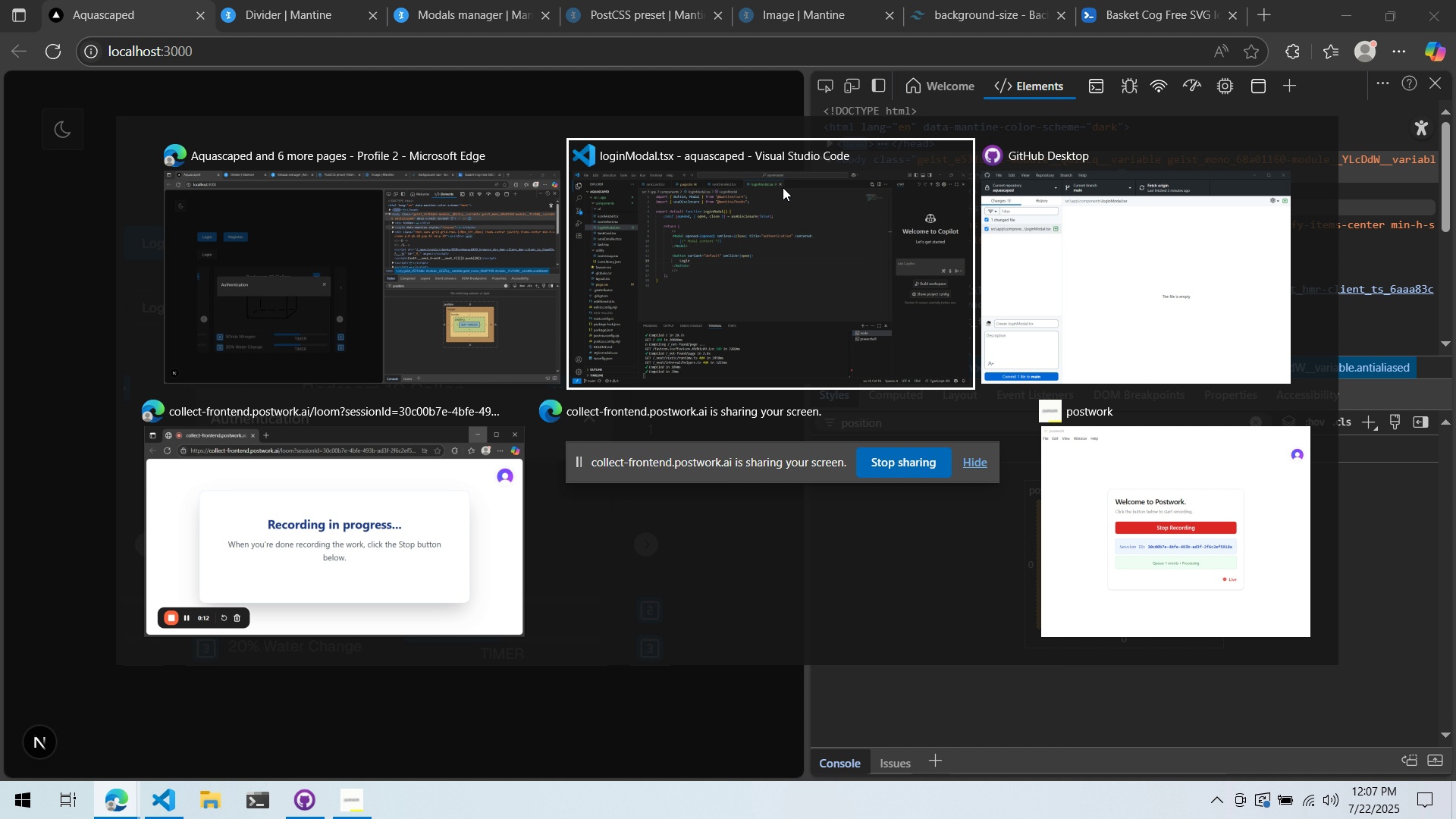 
key(Alt+Tab)
 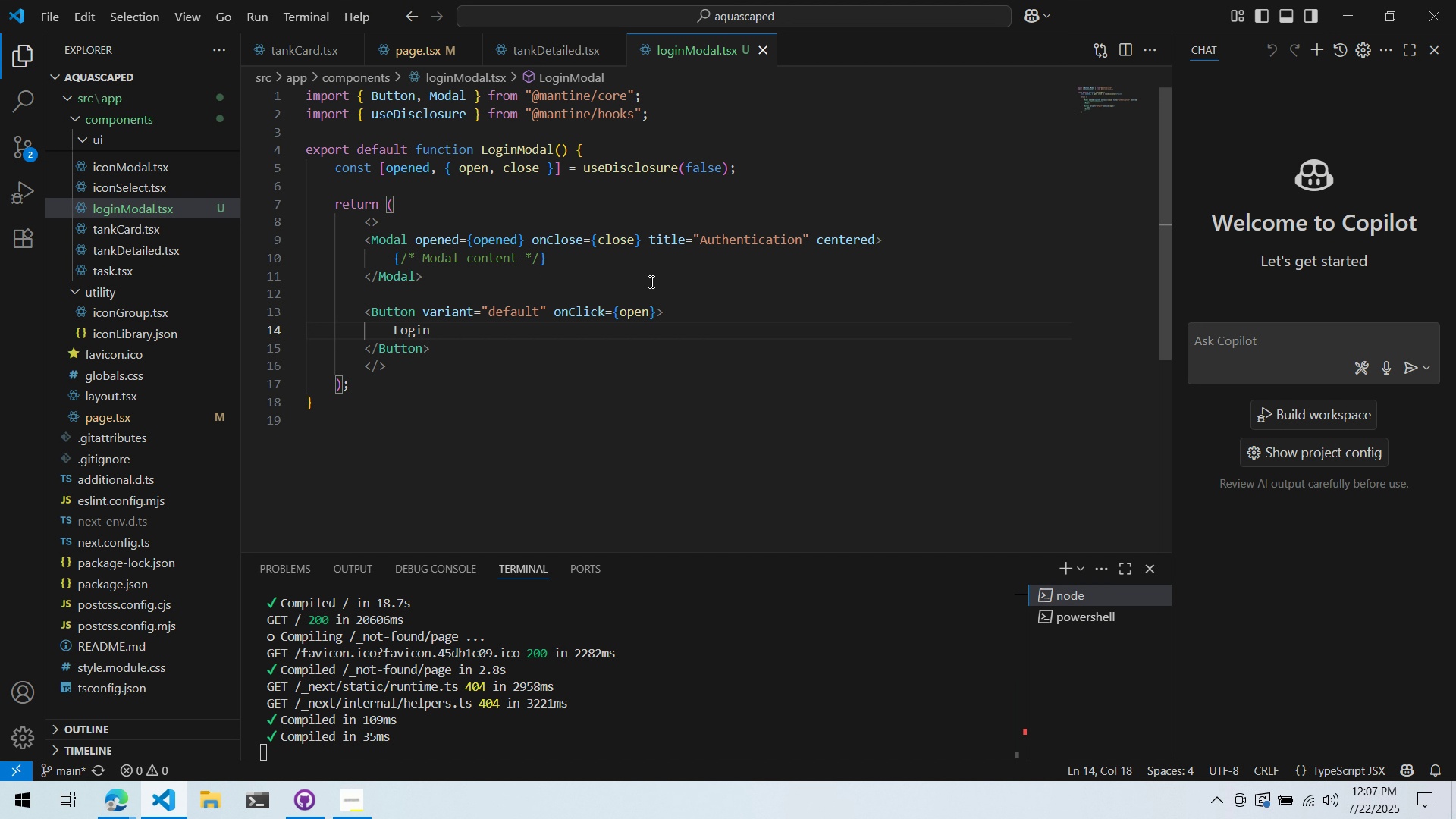 
double_click([723, 238])
 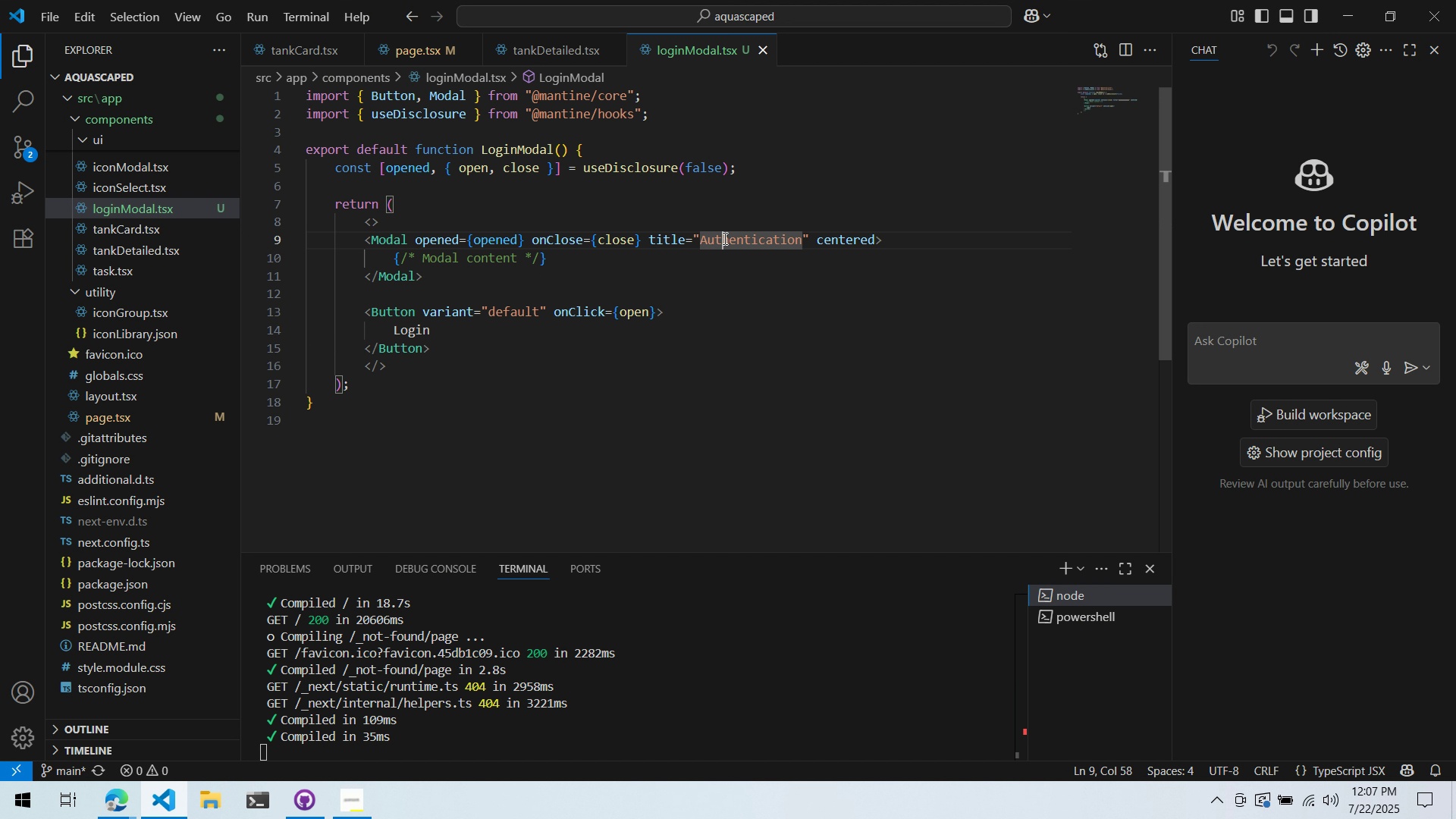 
triple_click([723, 238])
 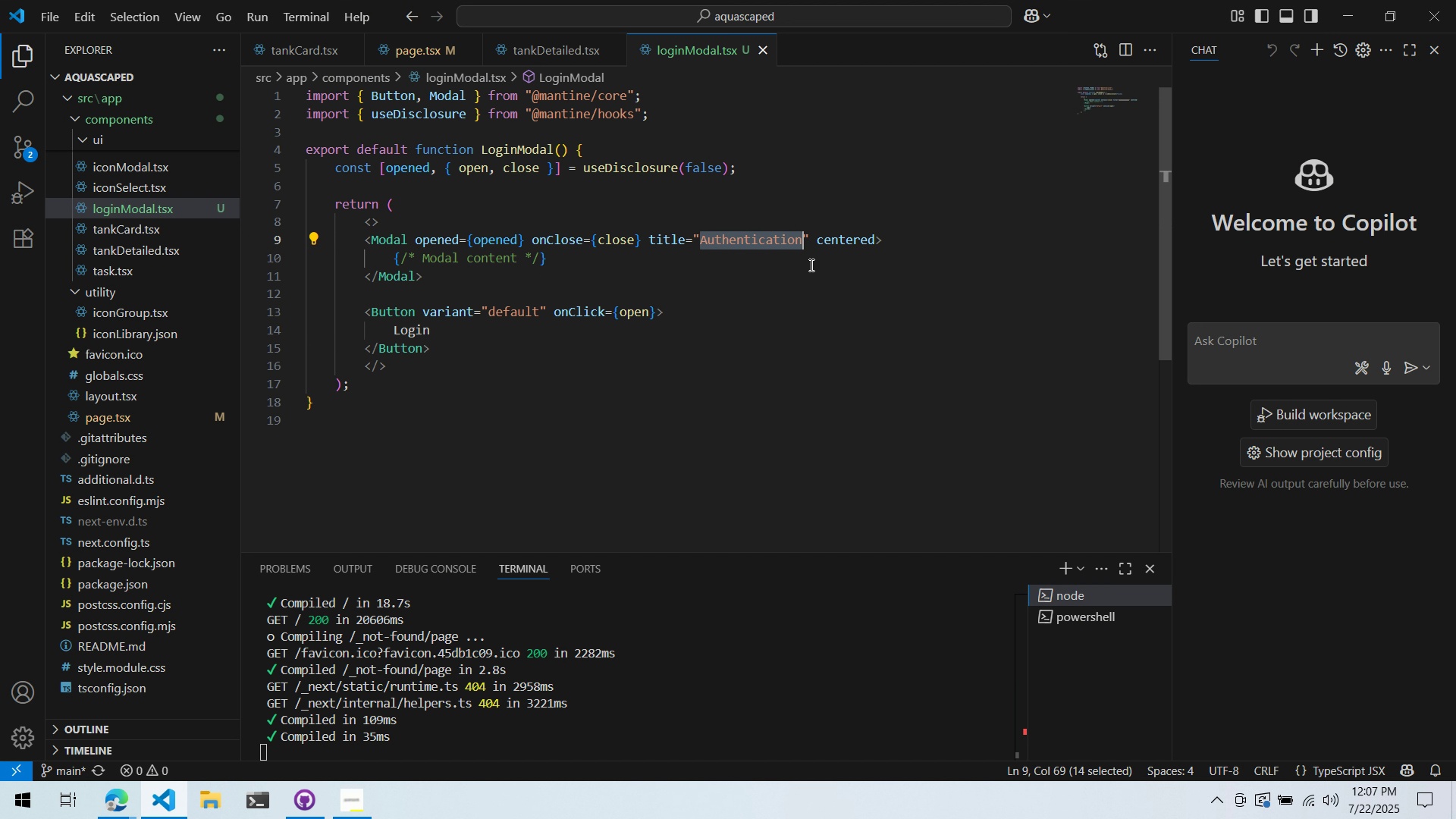 
type(Logo)
key(Backspace)
type(in)
 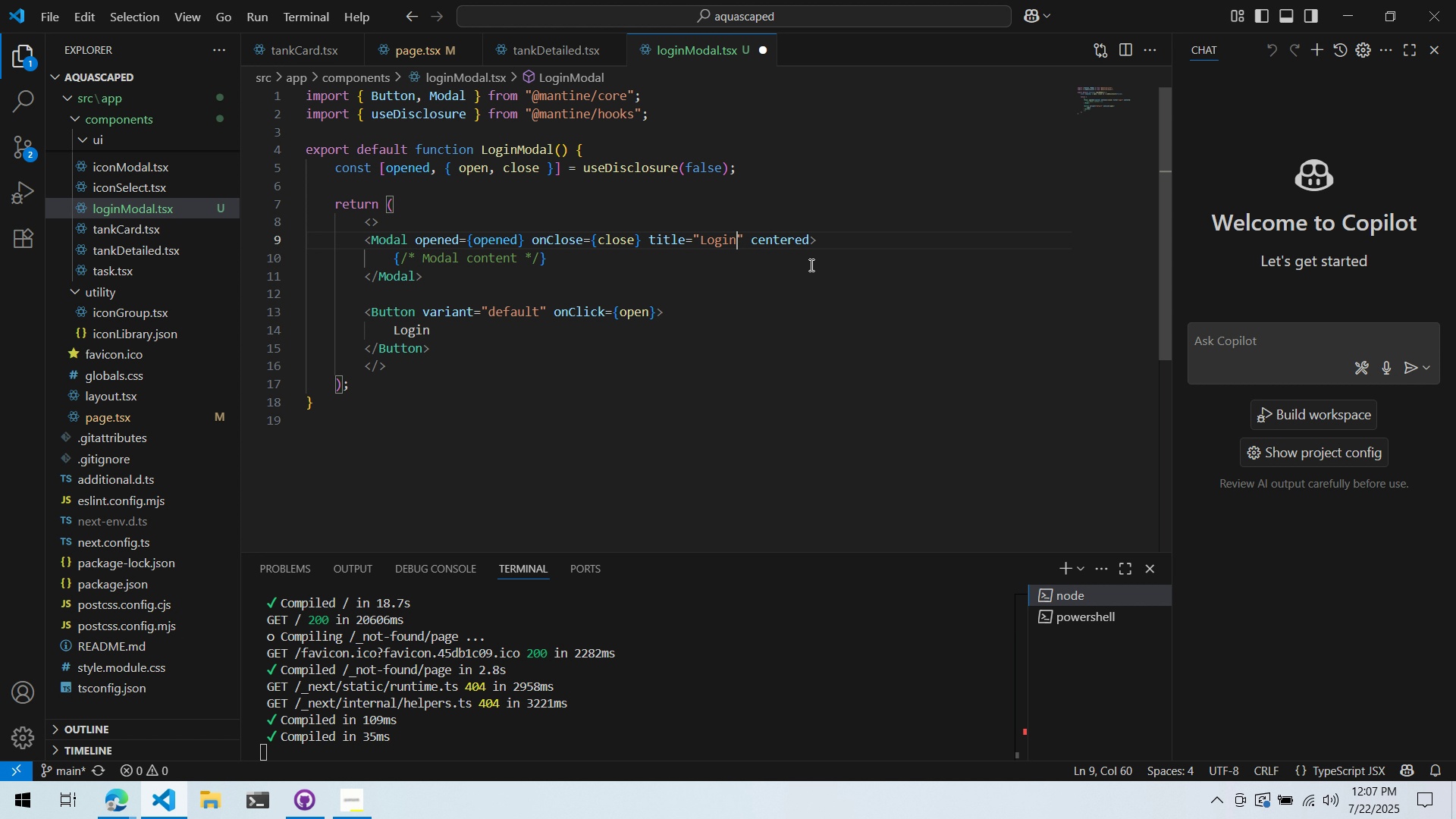 
key(Control+ControlLeft)
 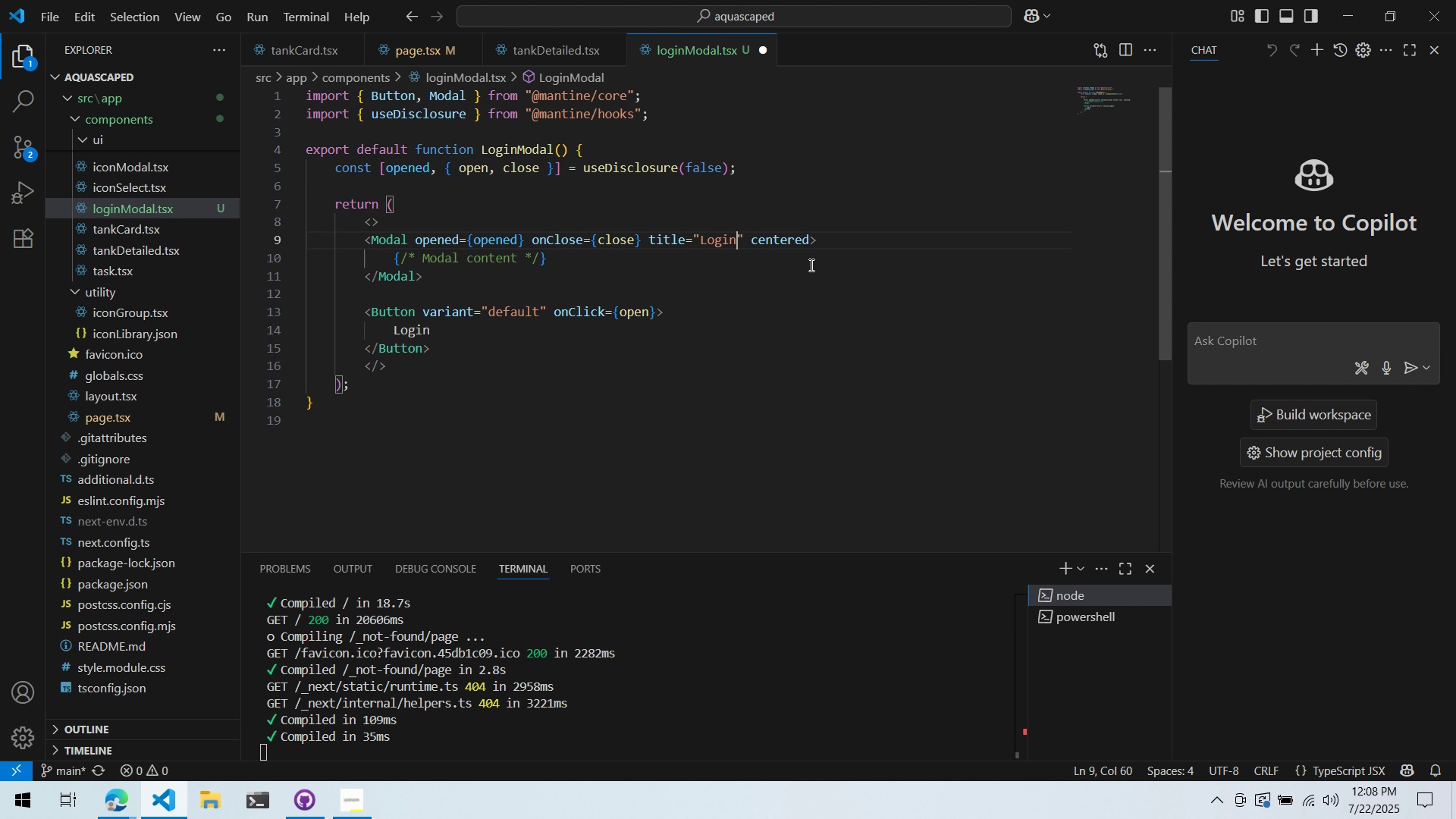 
key(Control+S)
 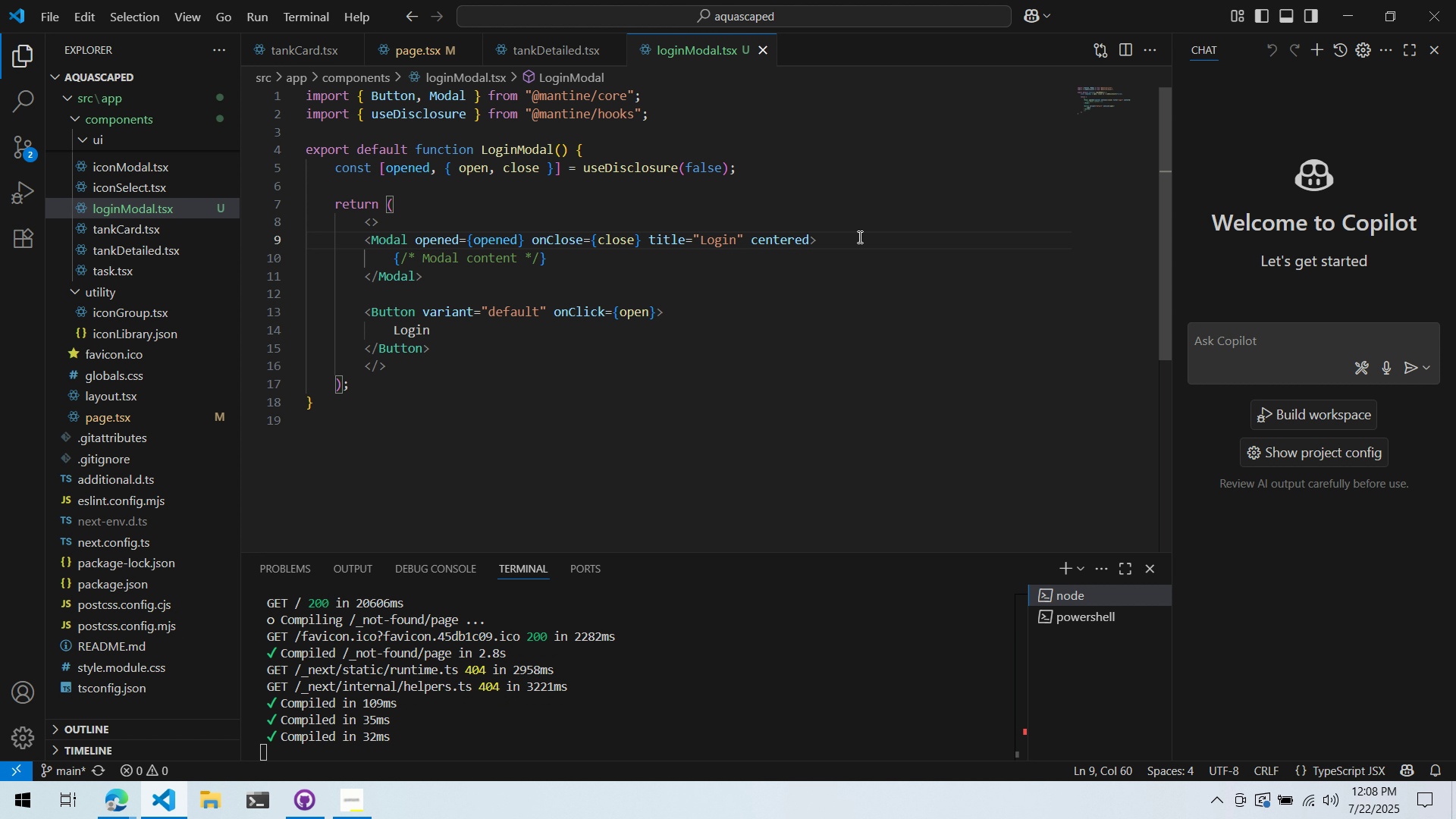 
left_click([860, 233])
 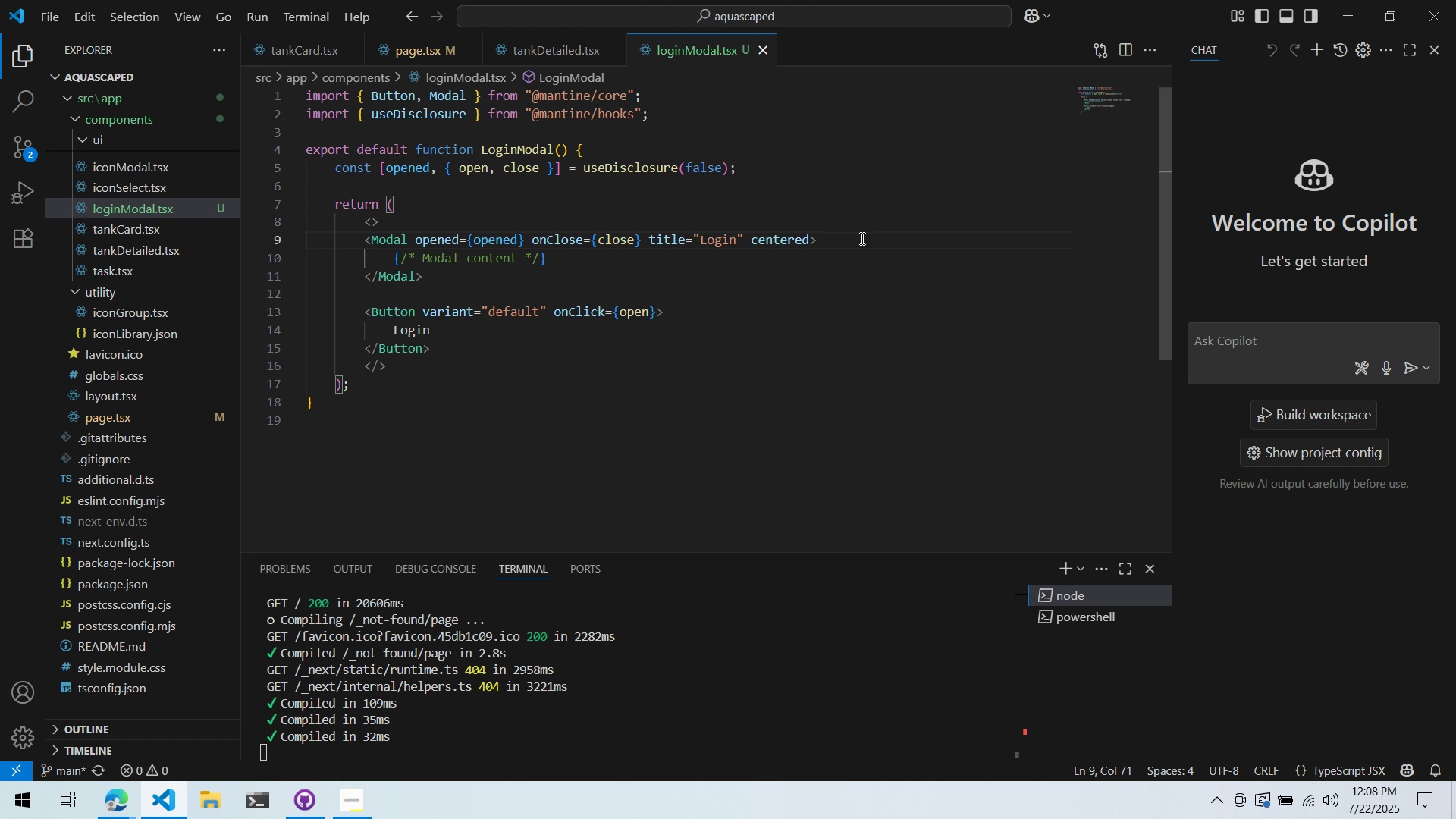 
key(Enter)
 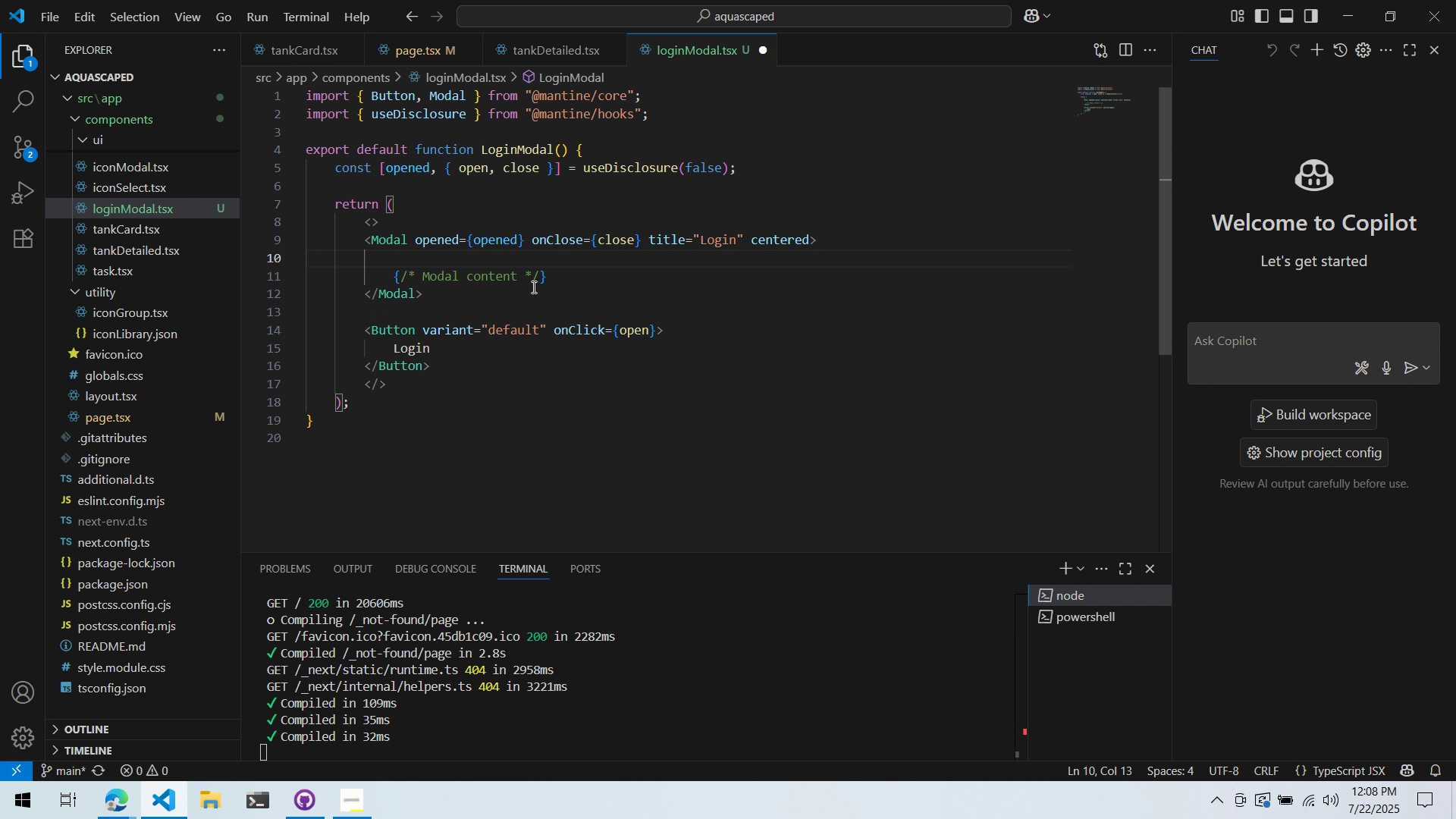 
left_click_drag(start_coordinate=[579, 283], to_coordinate=[394, 264])
 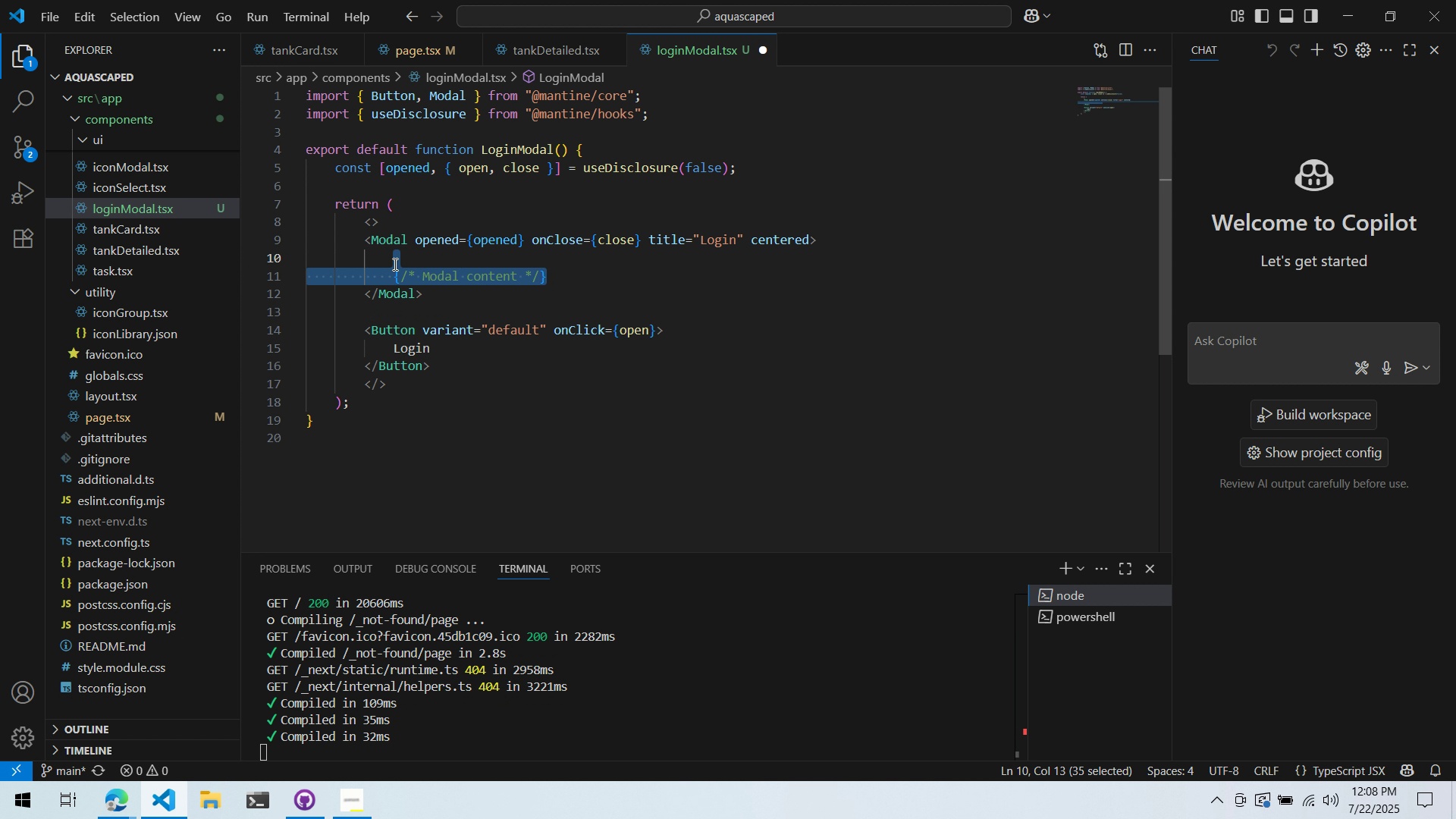 
key(Control+ControlLeft)
 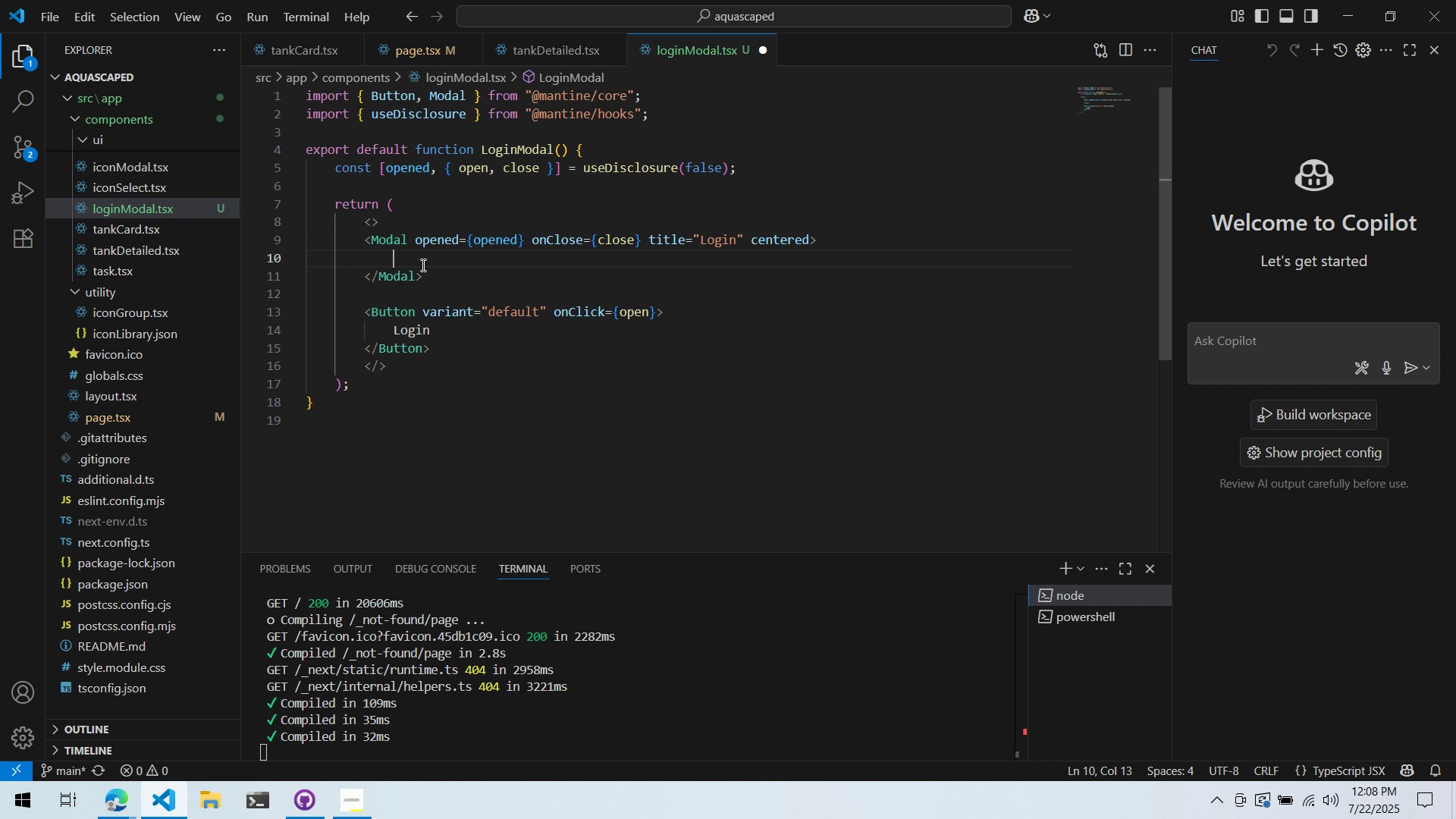 
key(Control+X)
 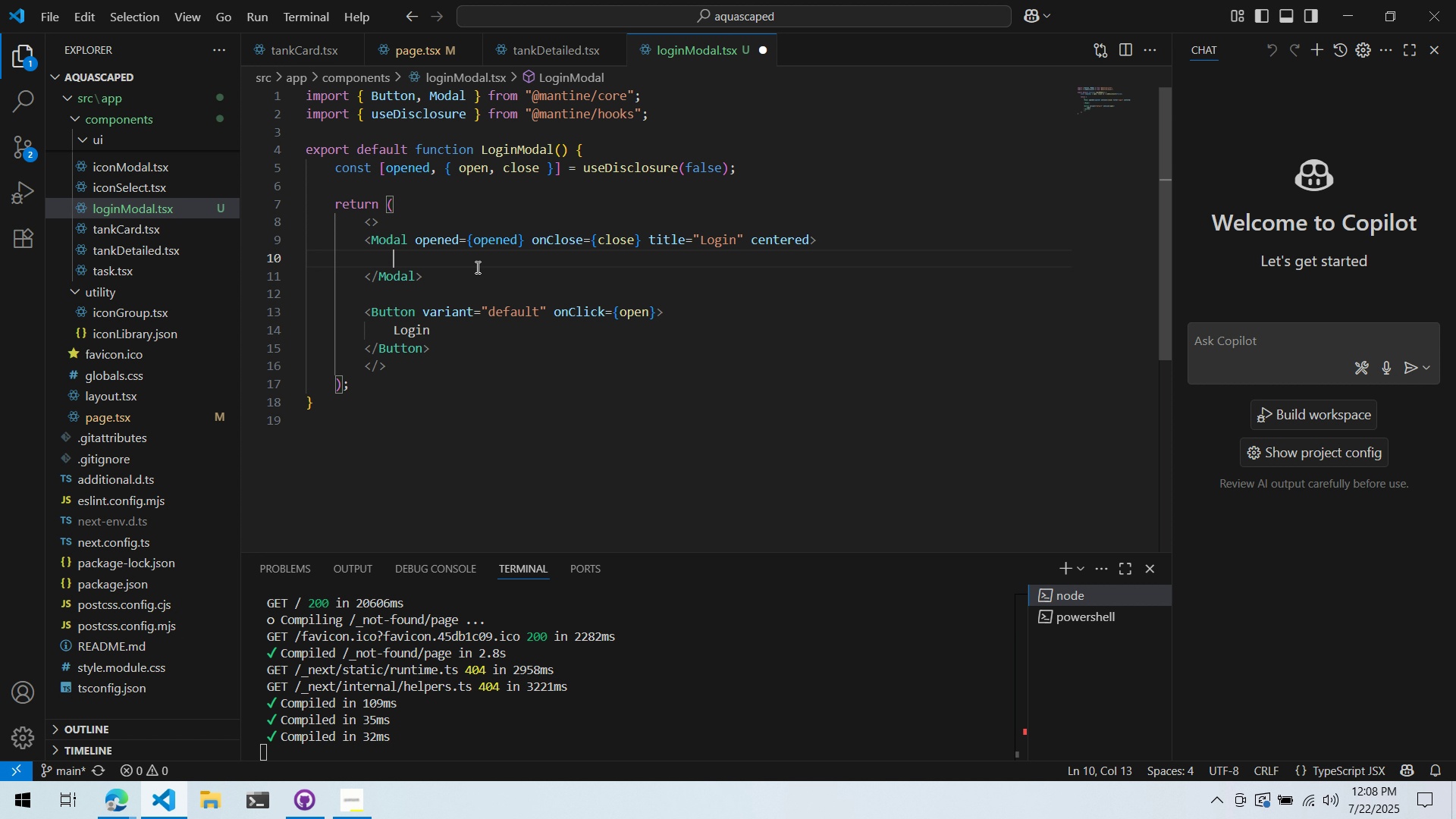 
key(Alt+AltLeft)
 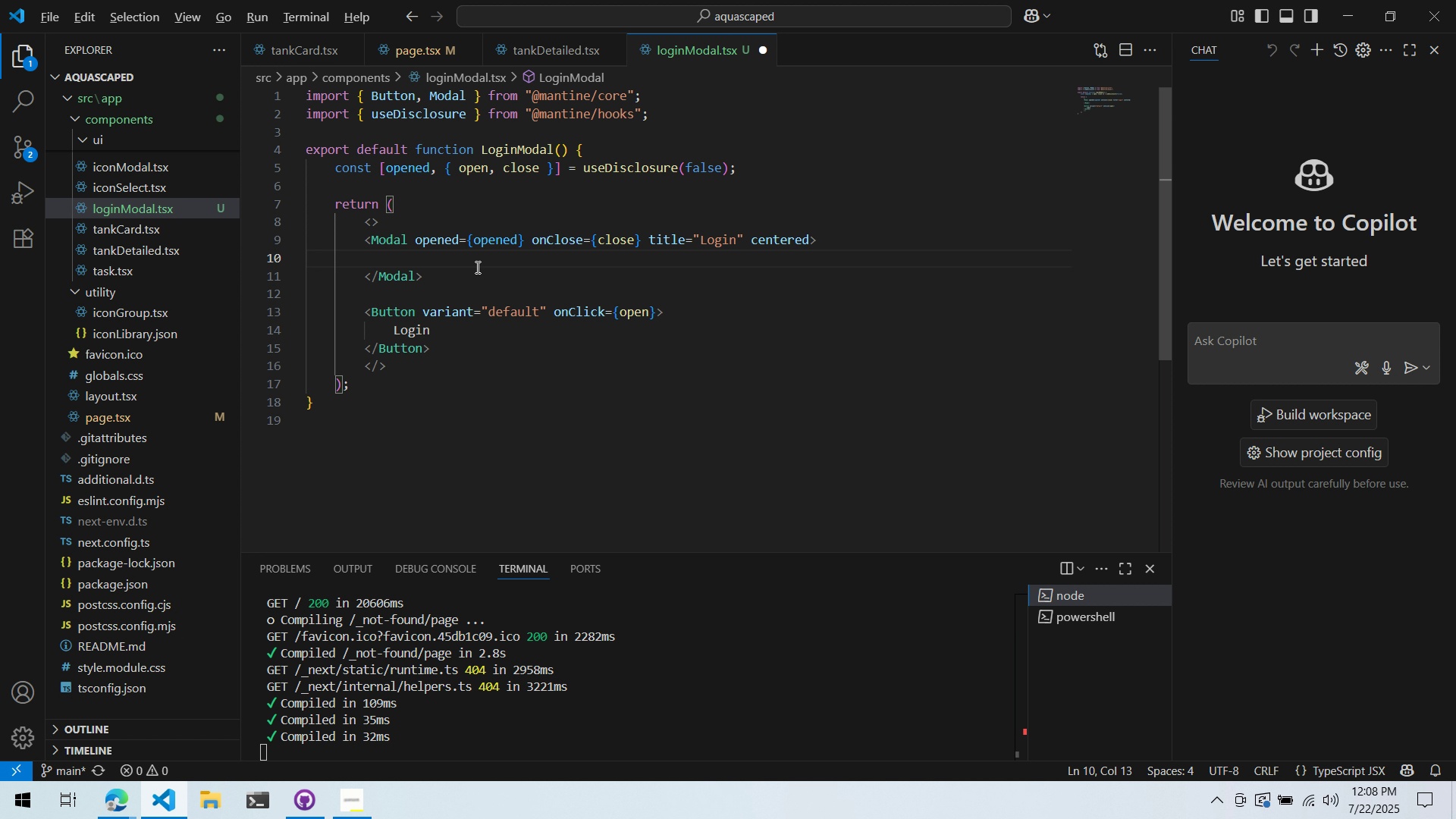 
key(Alt+Tab)
 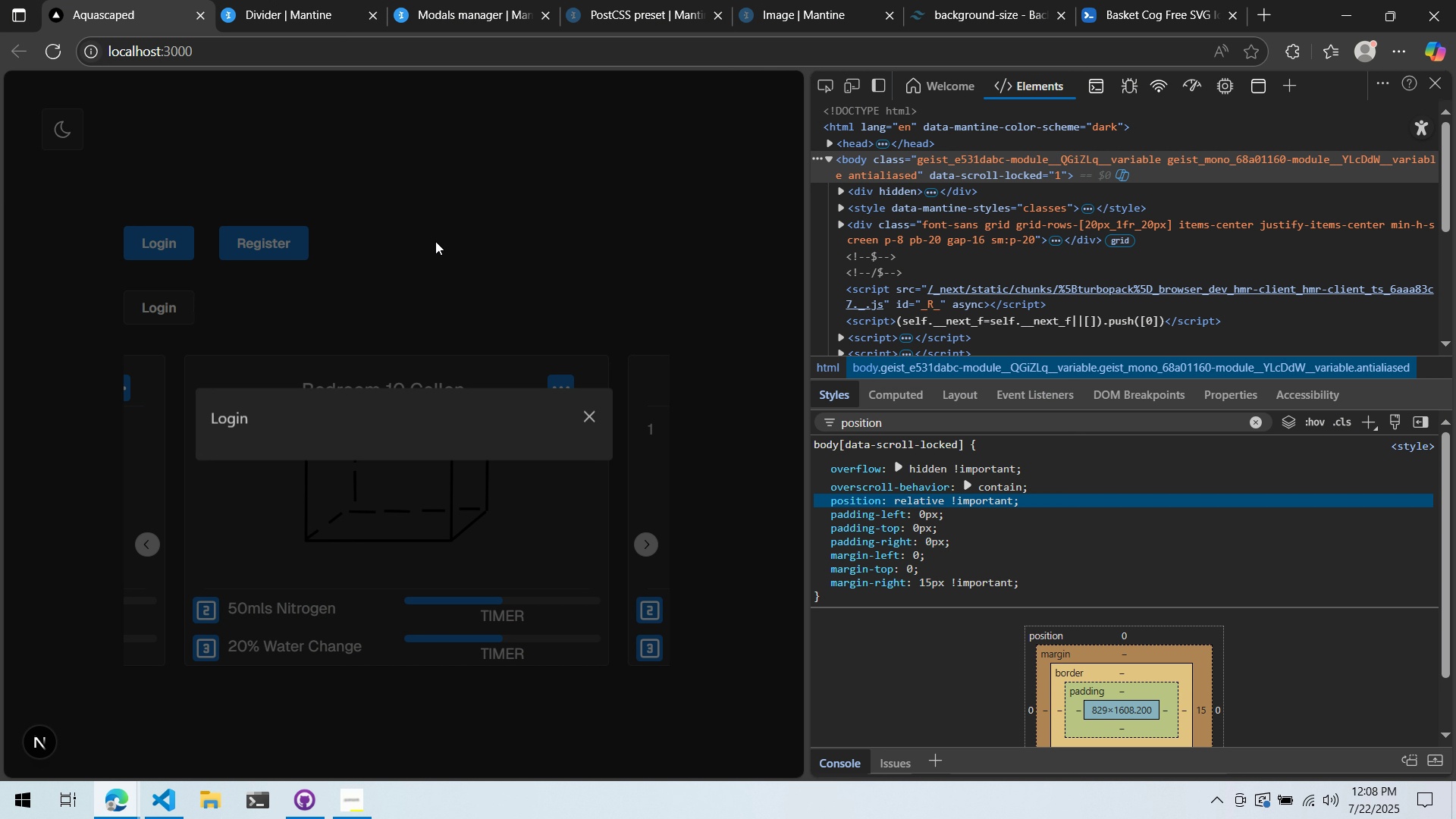 
wait(6.56)
 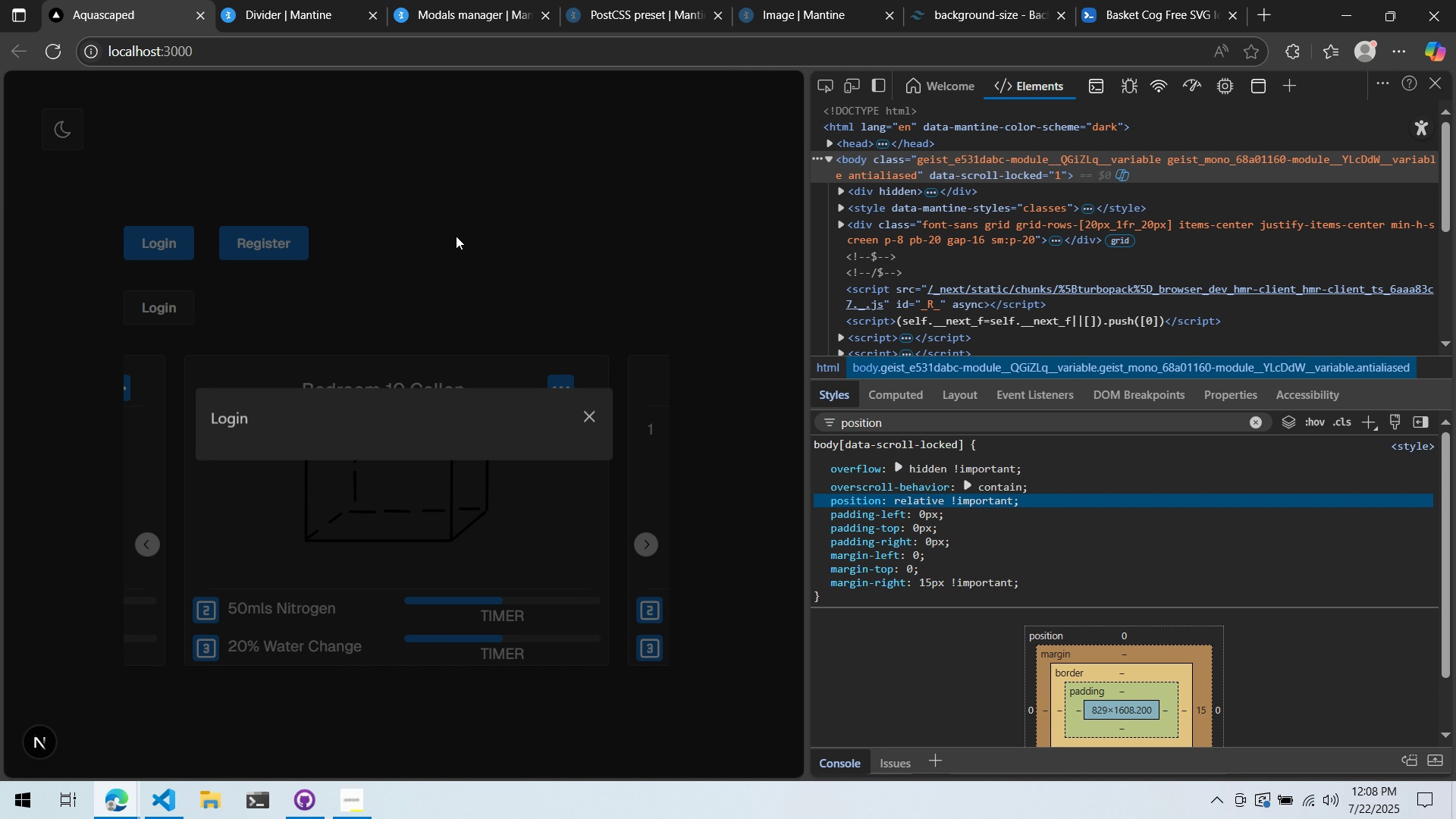 
key(Alt+AltLeft)
 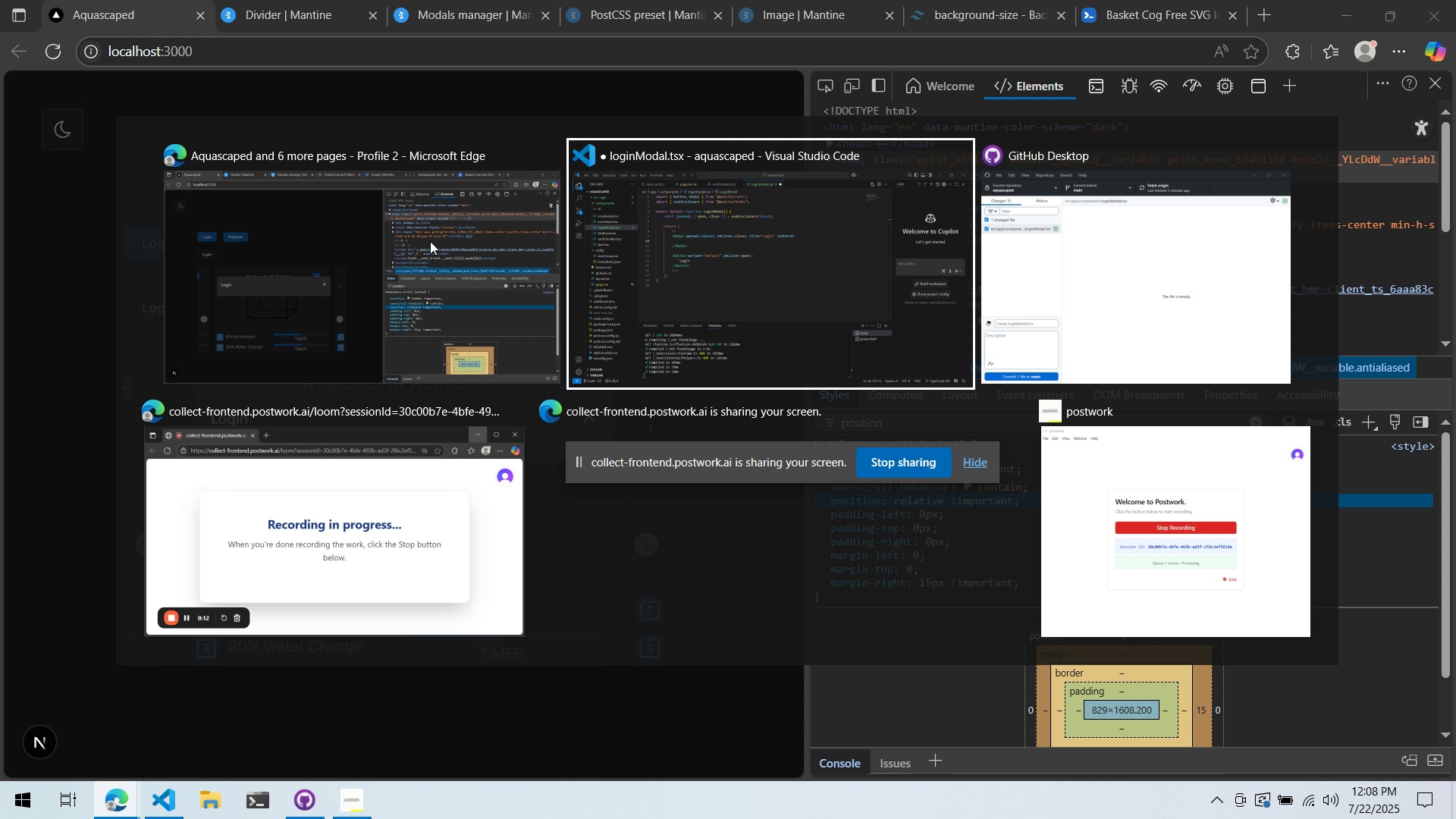 
key(Alt+Tab)
 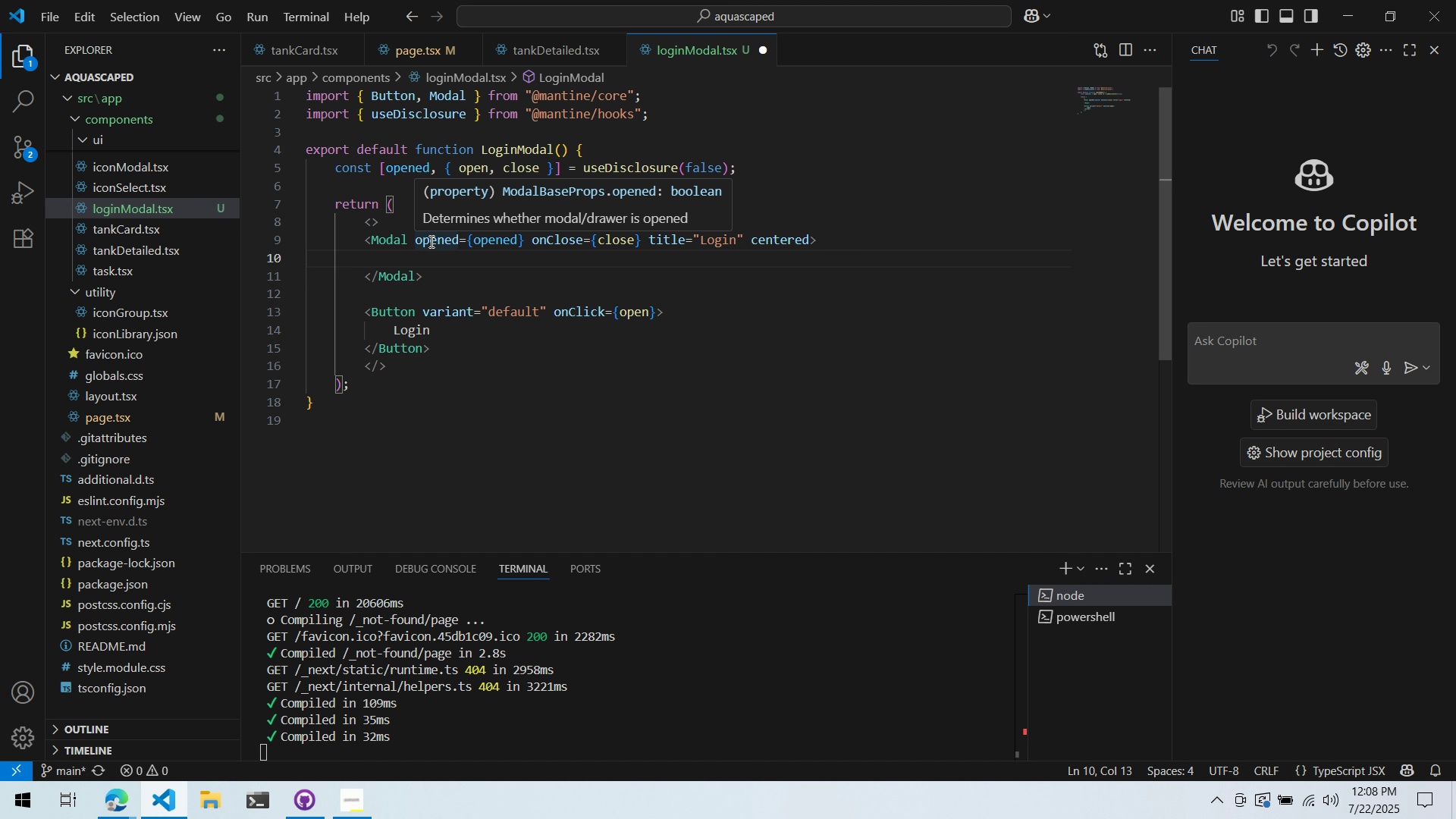 
key(Alt+AltLeft)
 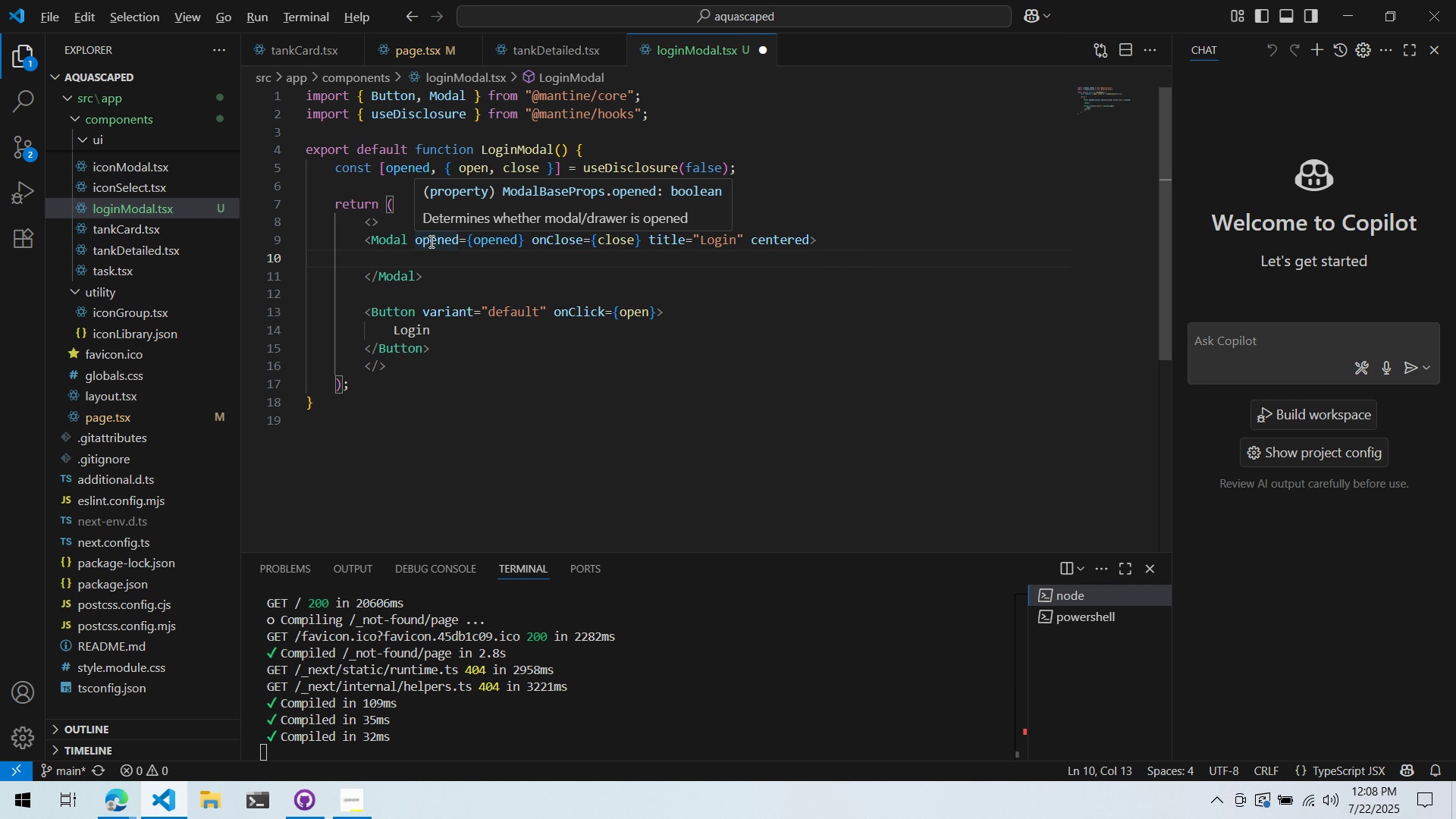 
key(Alt+Tab)
 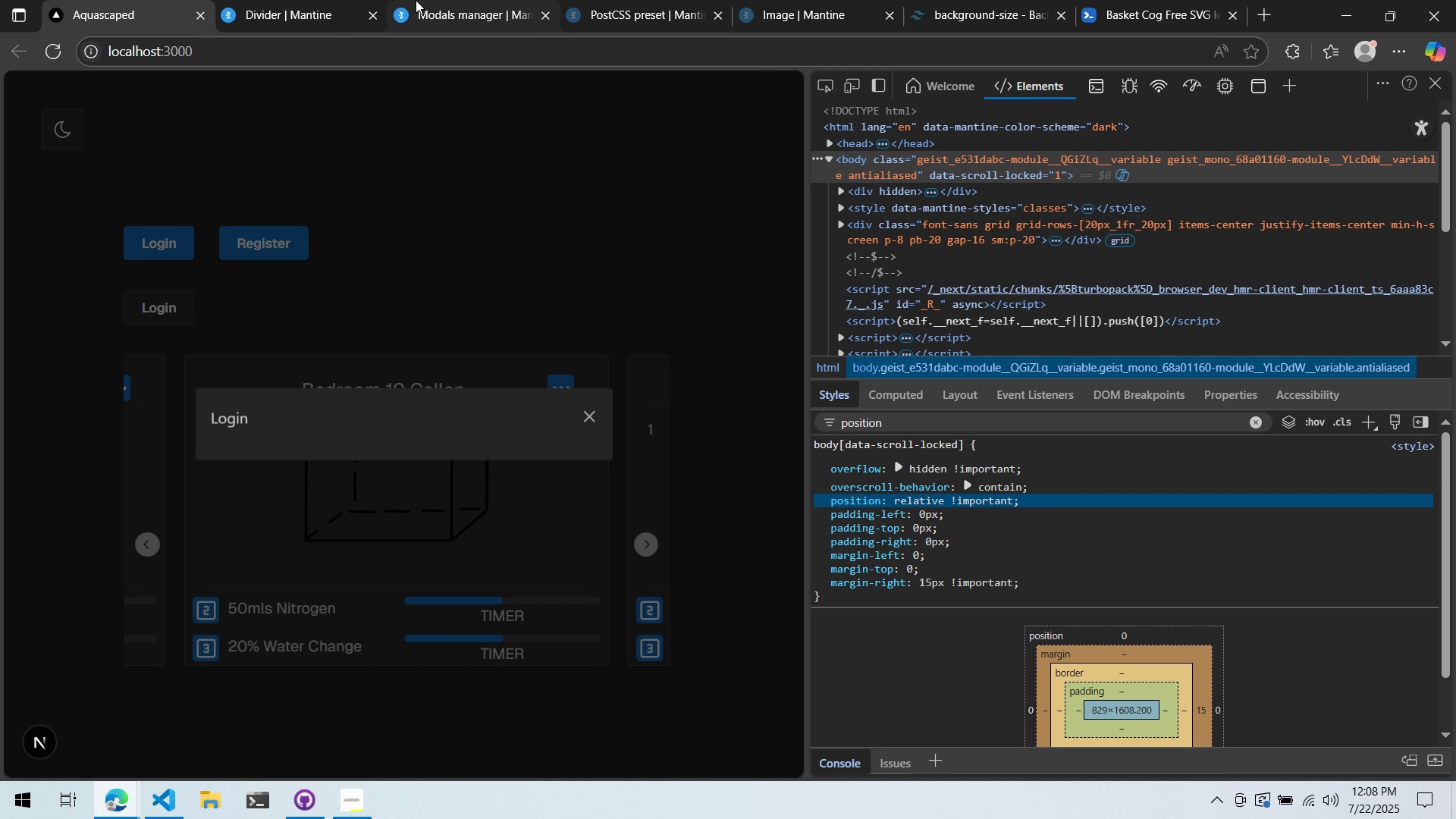 
left_click([419, 0])
 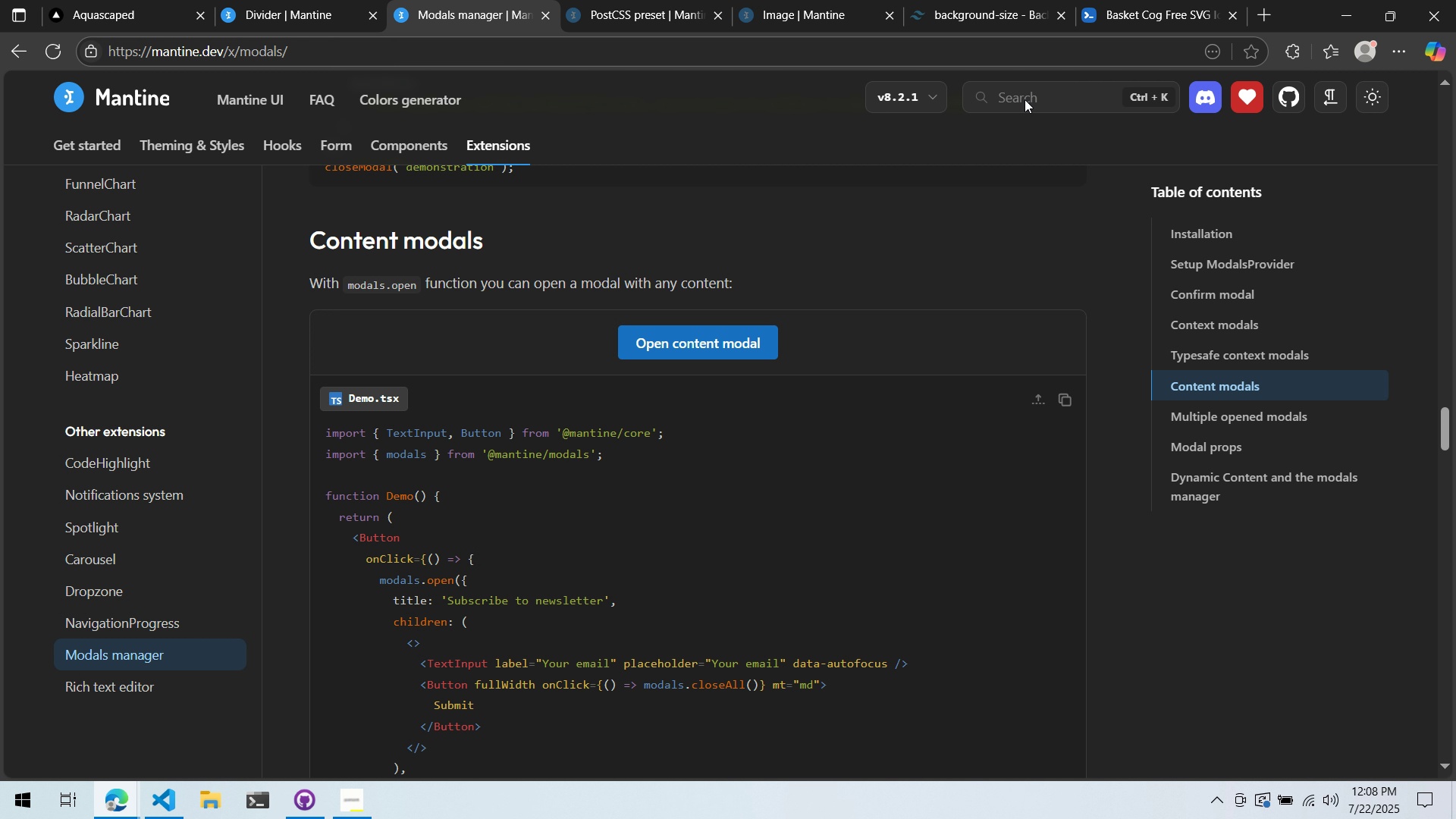 
type(Input)
 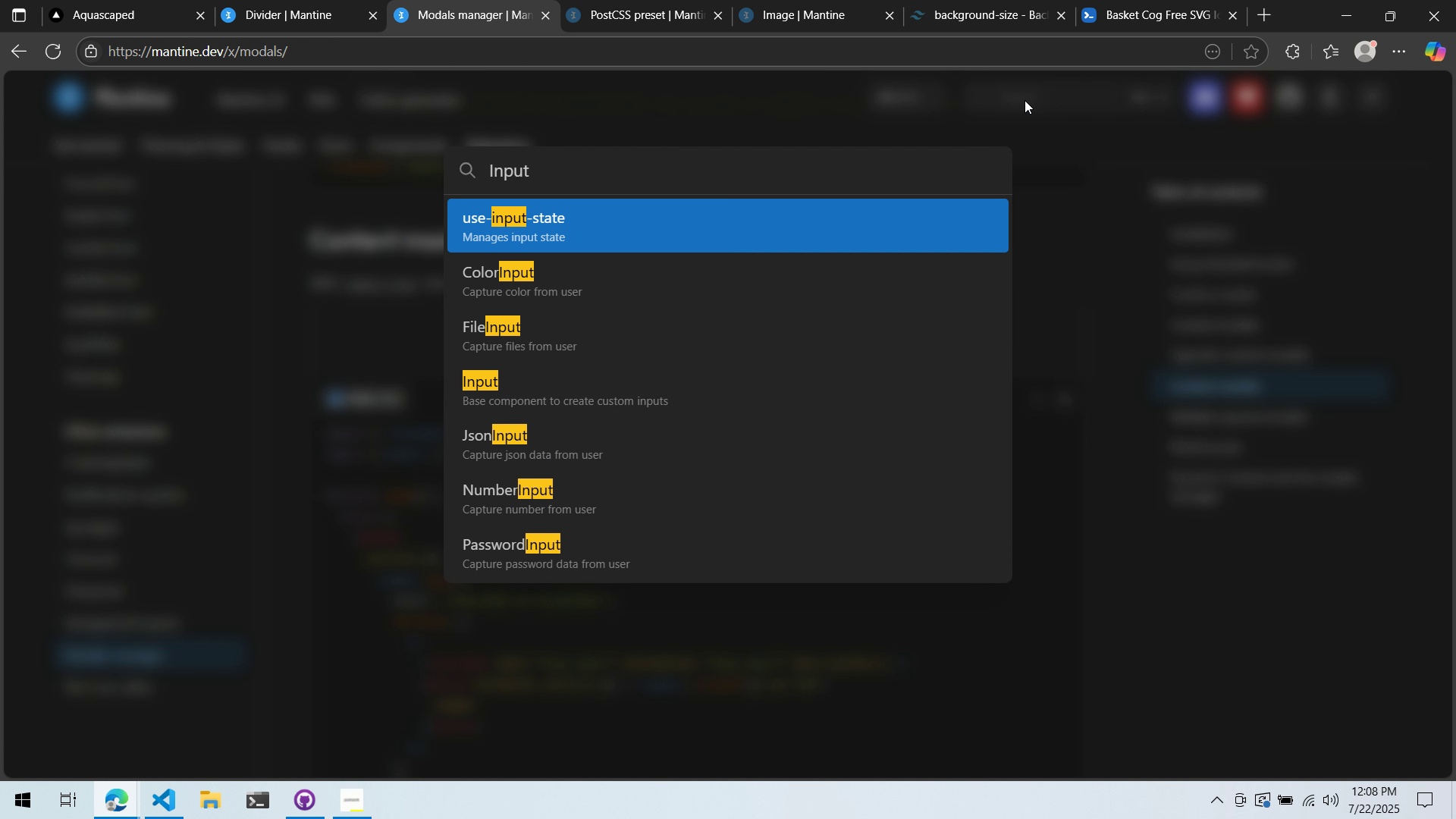 
key(ArrowDown)
 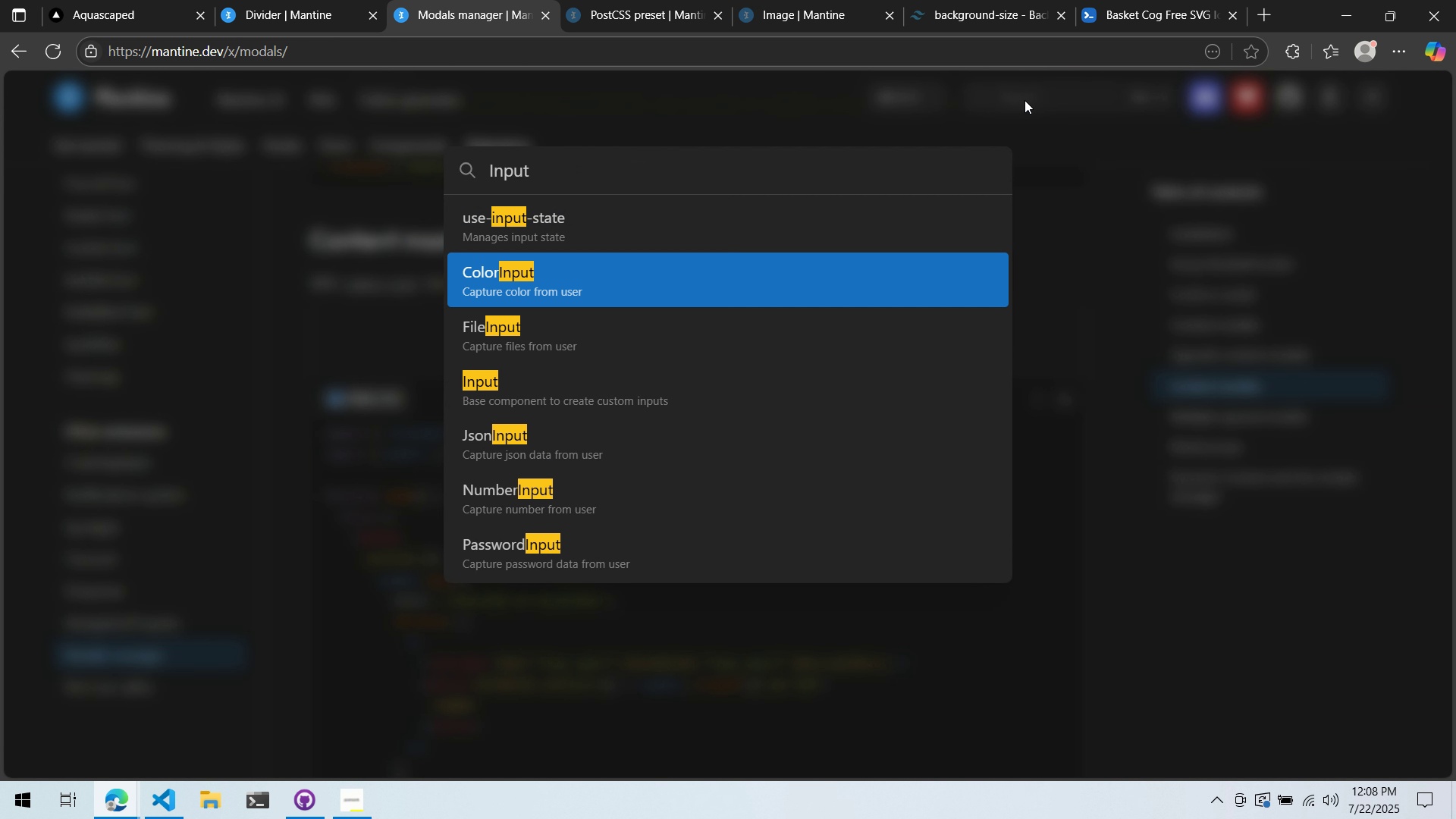 
key(ArrowDown)
 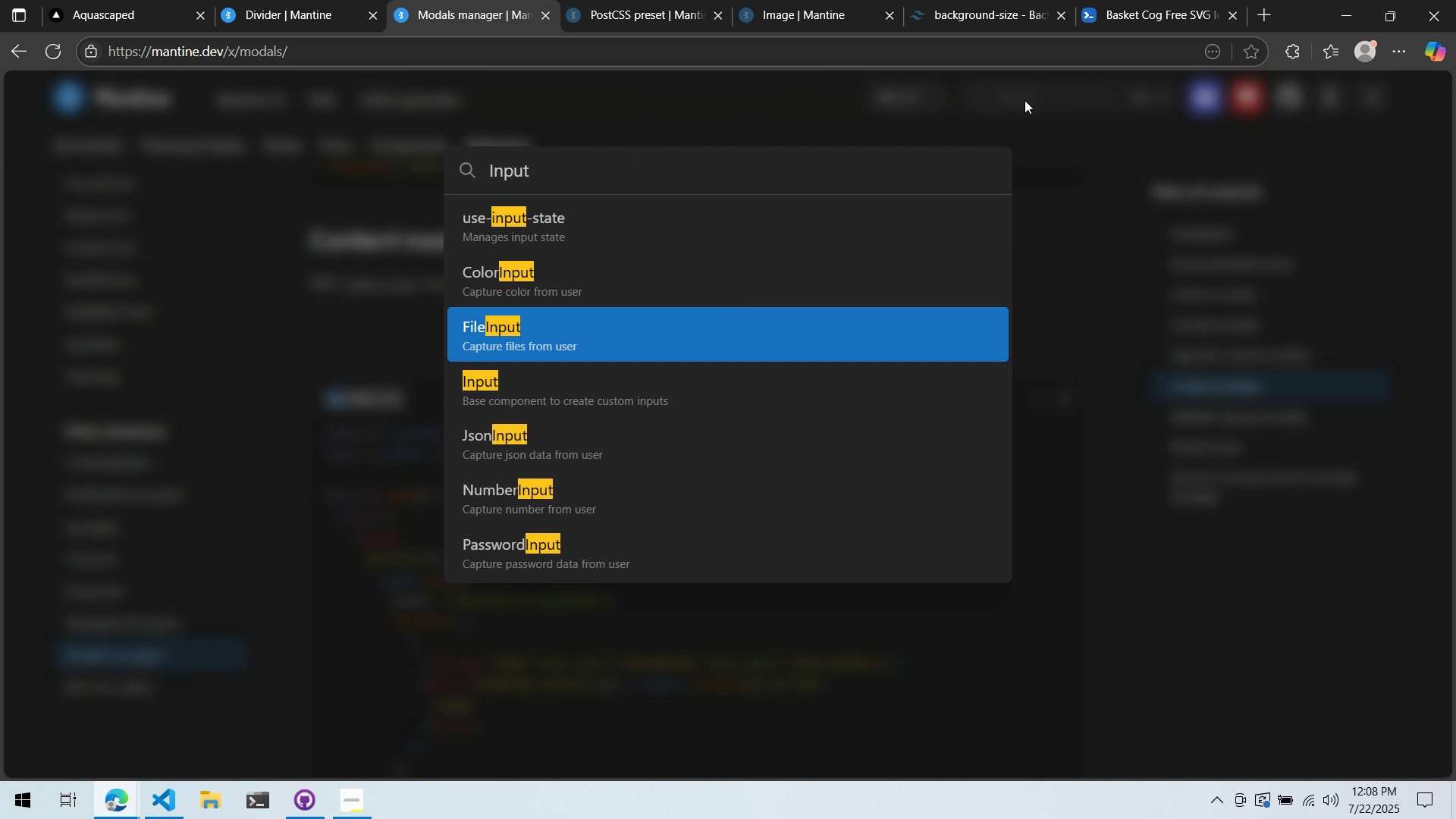 
key(ArrowDown)
 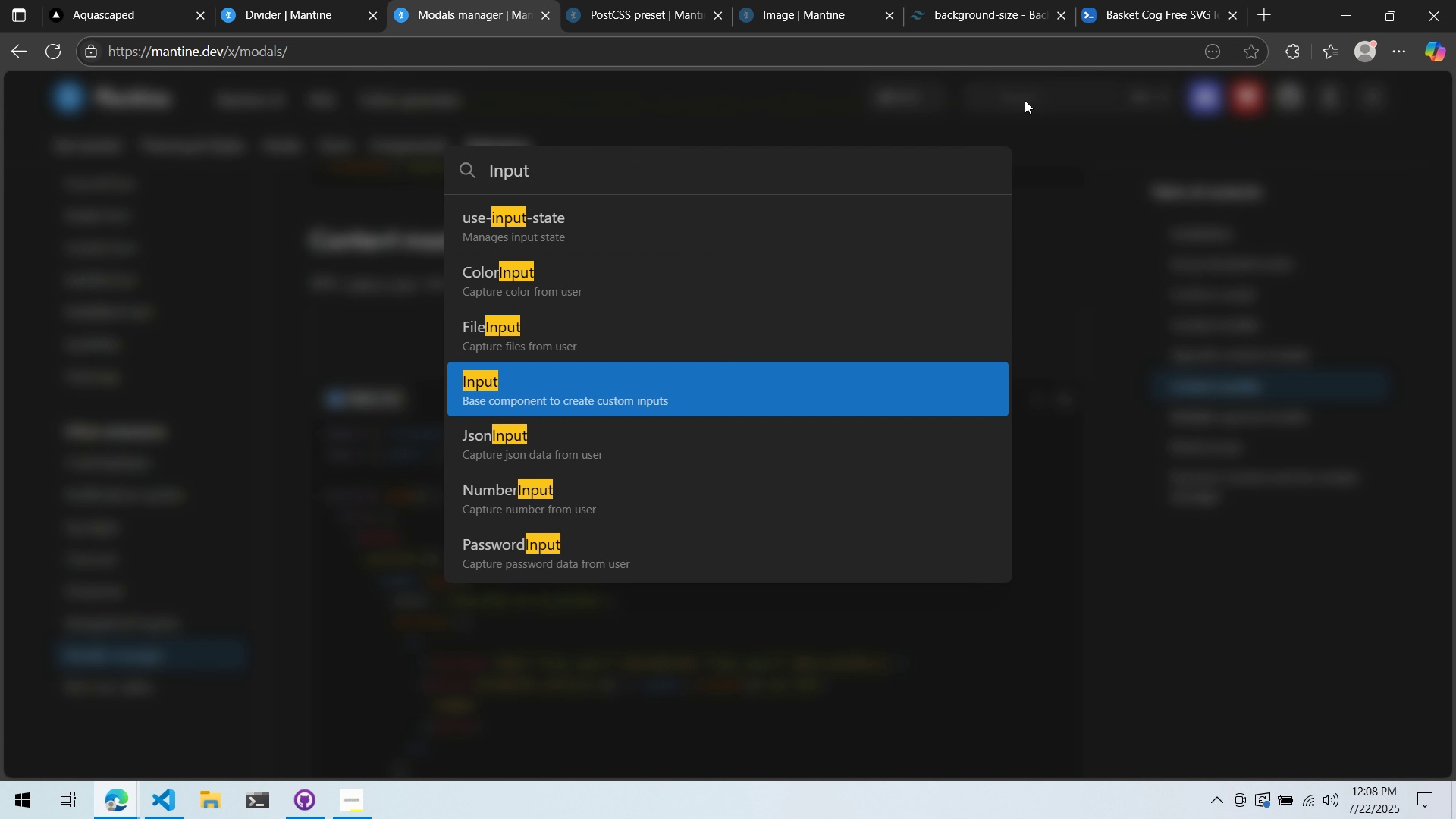 
key(ArrowDown)
 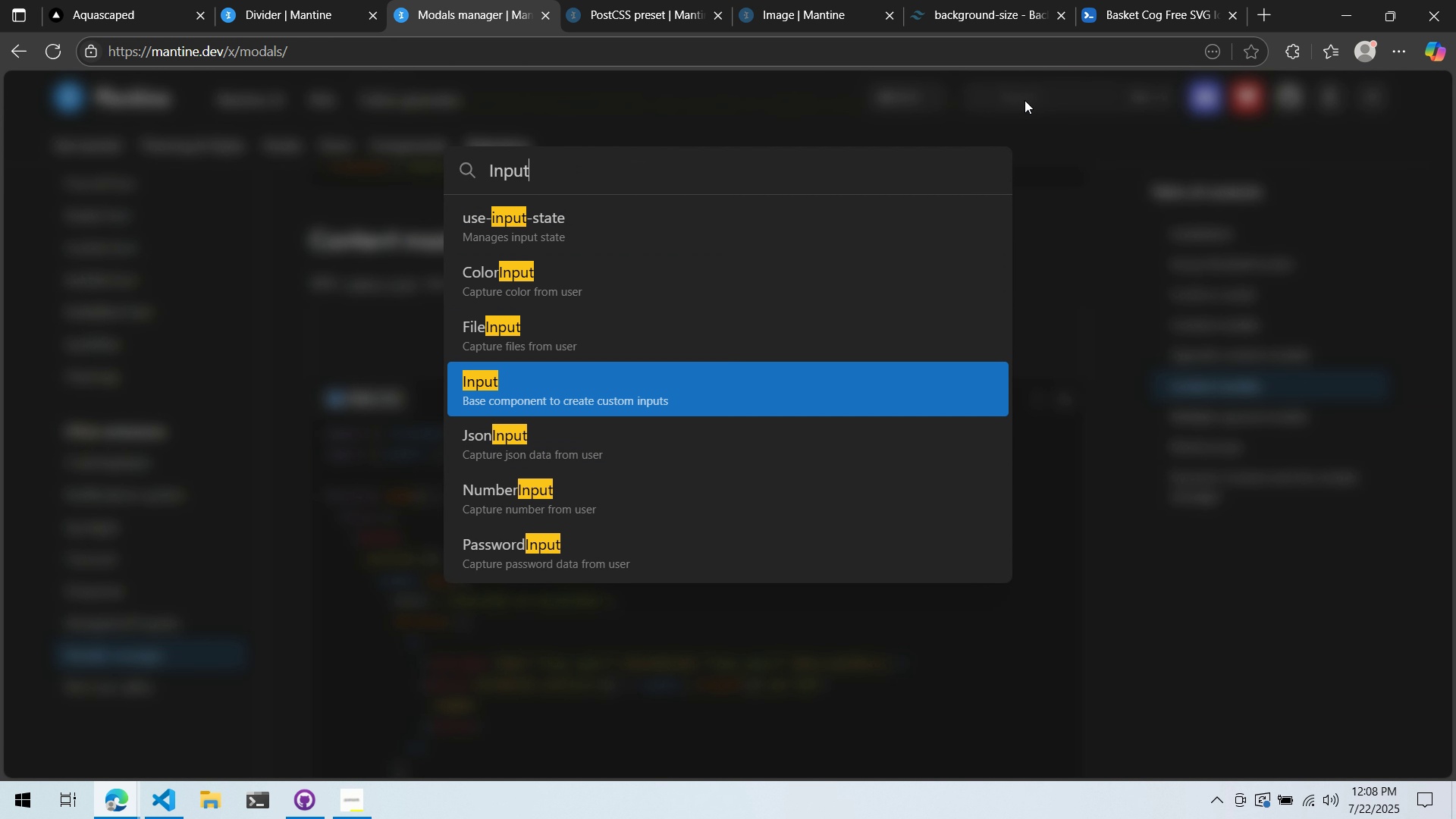 
key(ArrowUp)
 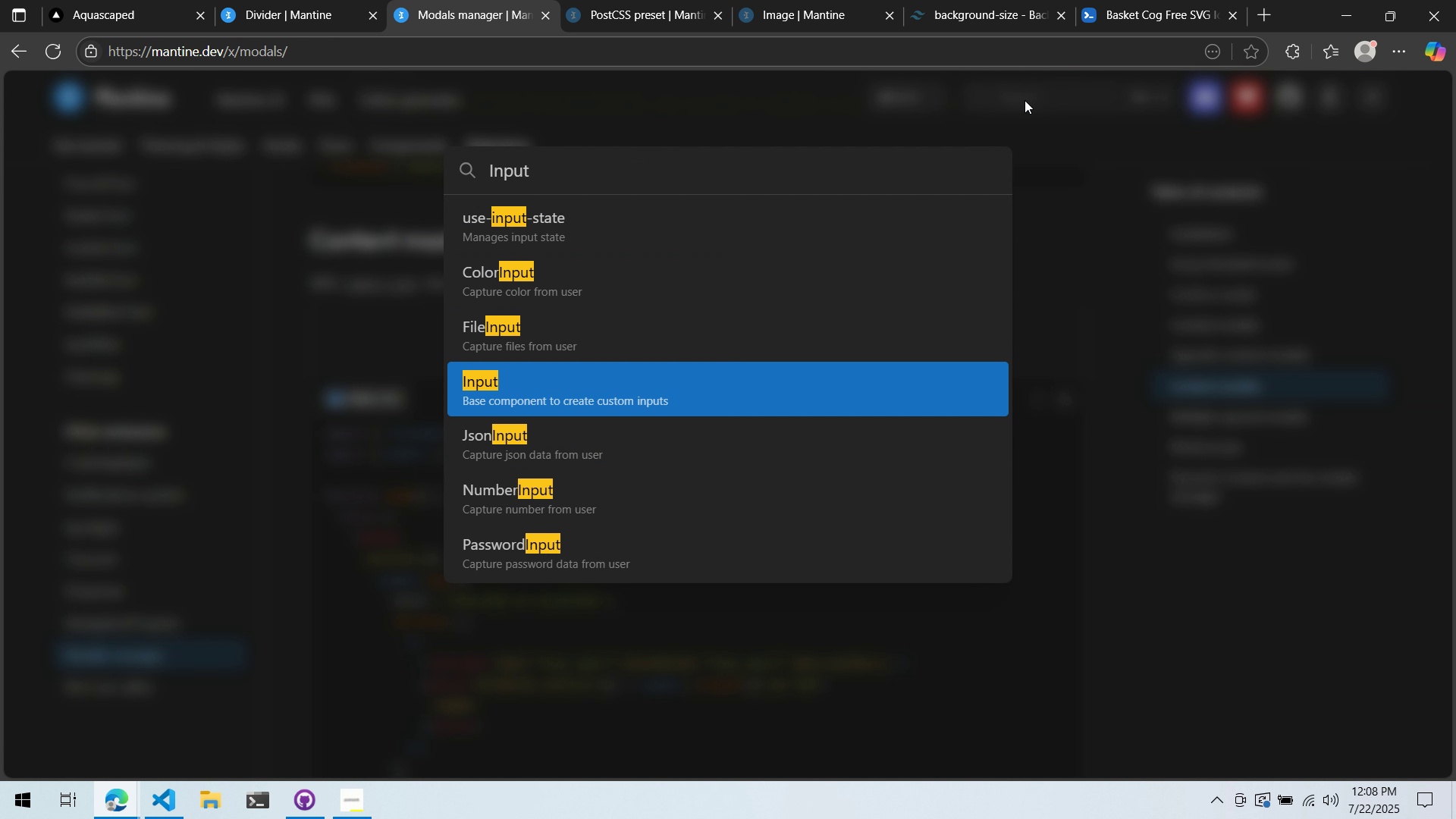 
key(Enter)
 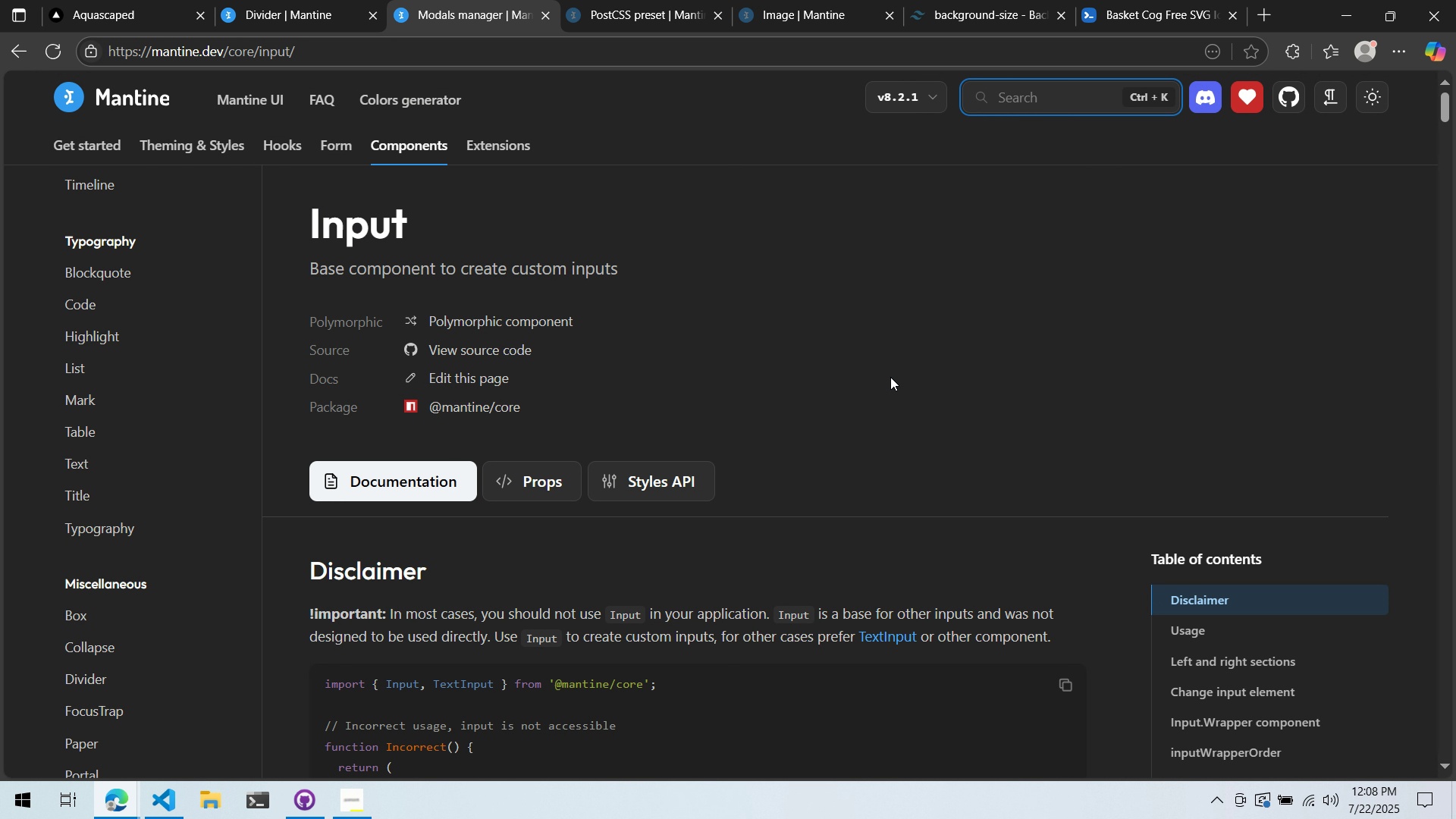 
scroll: coordinate [874, 413], scroll_direction: down, amount: 9.0
 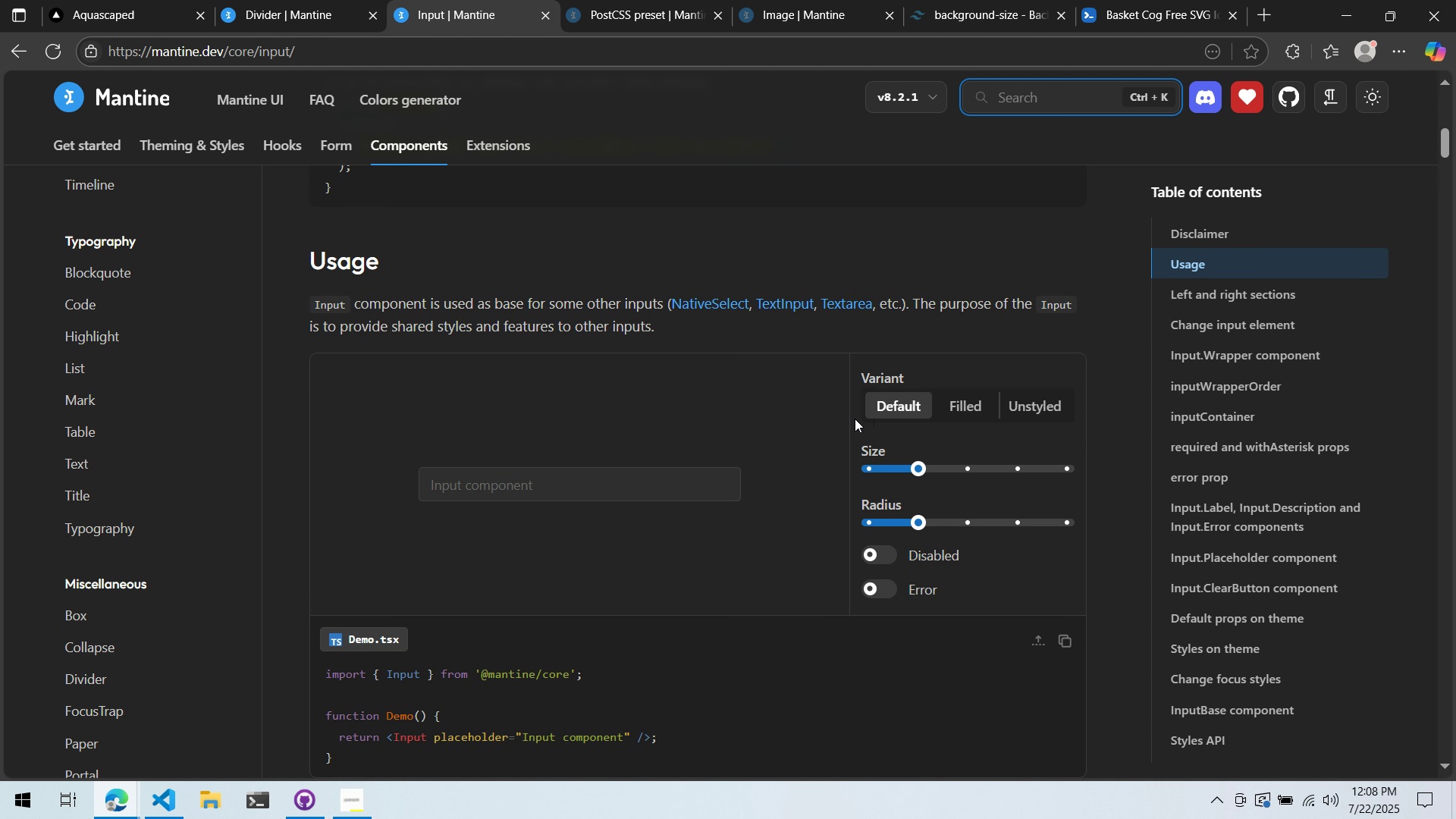 
left_click([952, 397])
 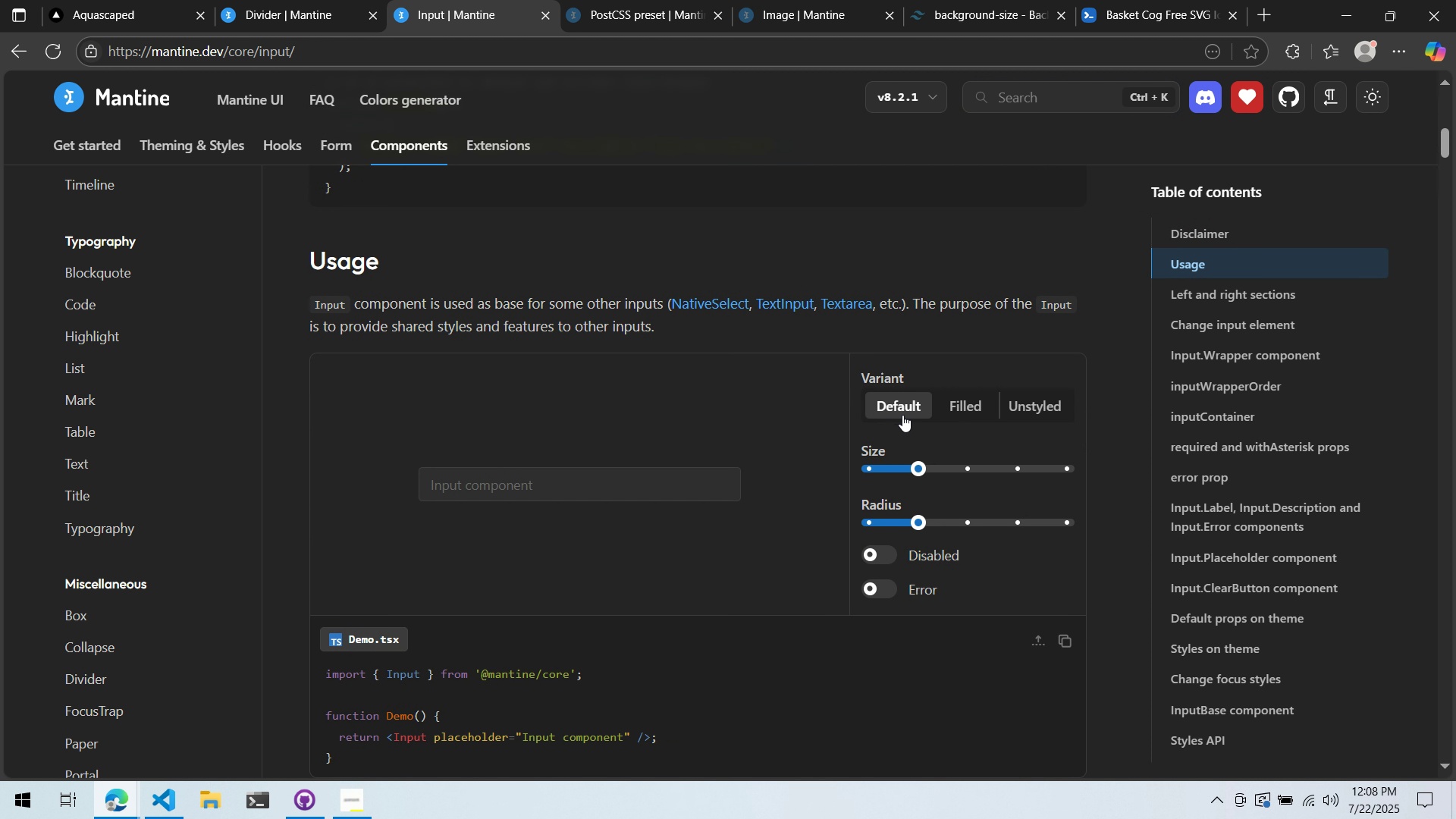 
scroll: coordinate [777, 475], scroll_direction: down, amount: 2.0
 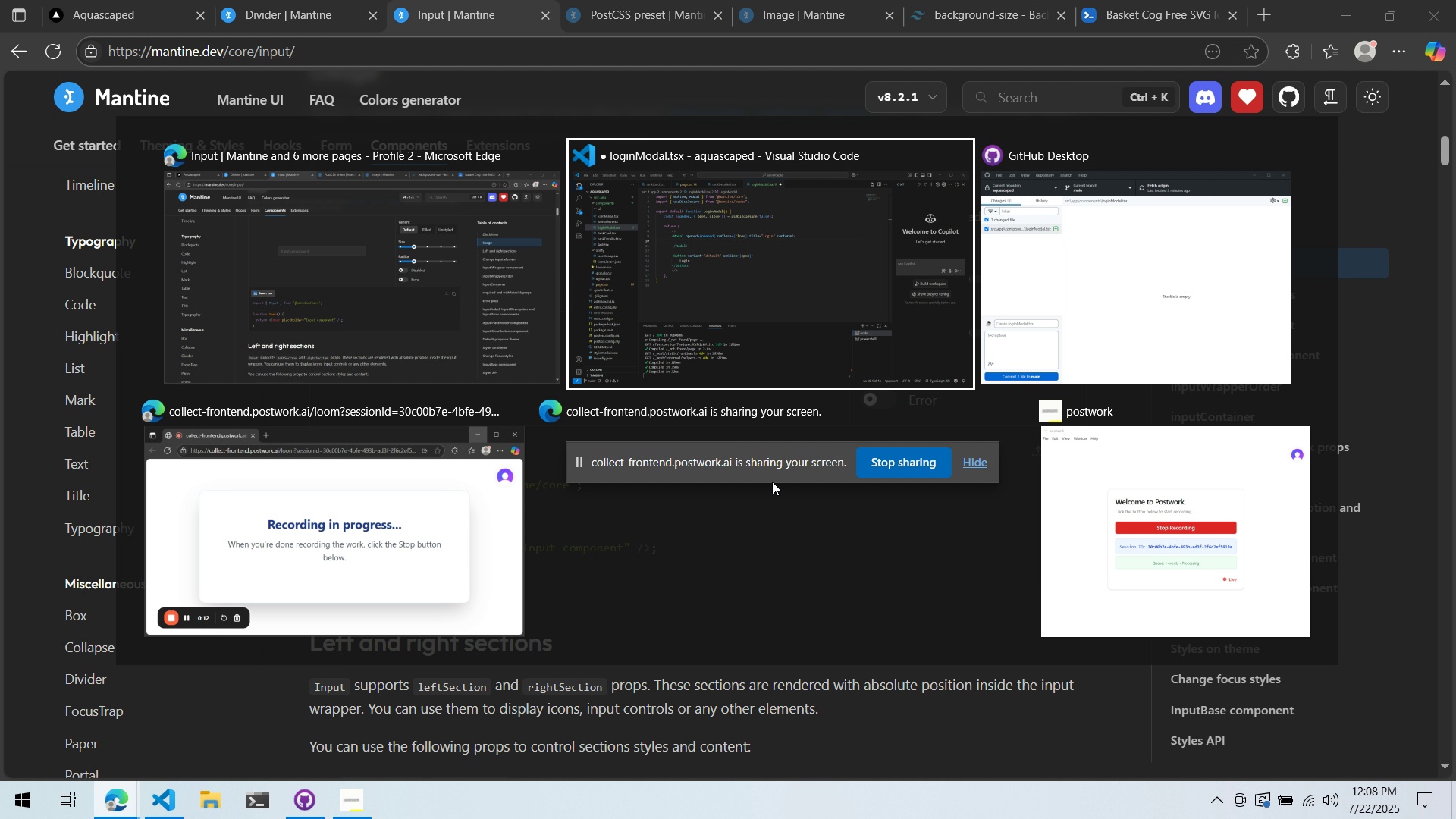 
key(Alt+AltLeft)
 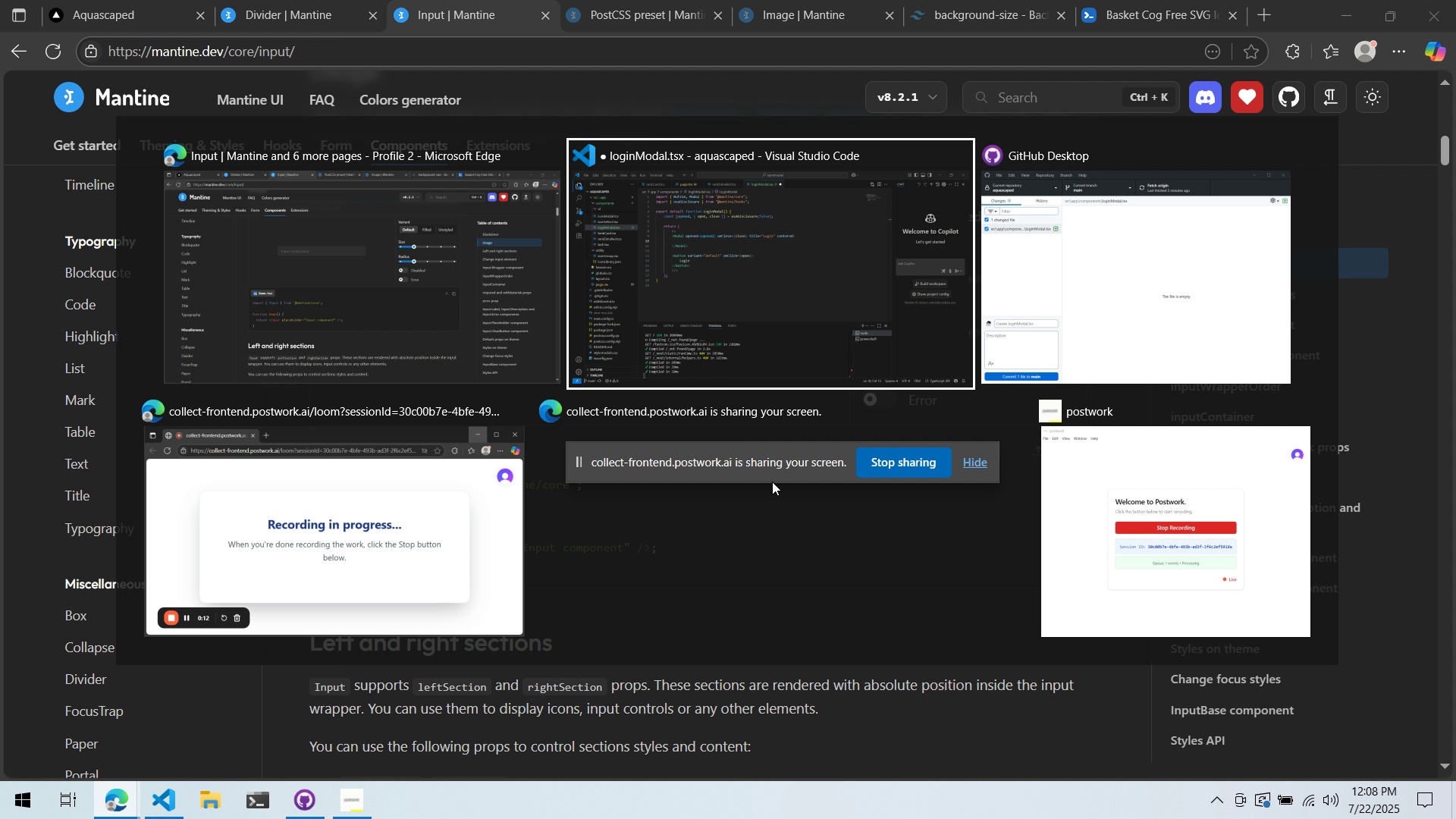 
key(Tab)
type(<Input)
 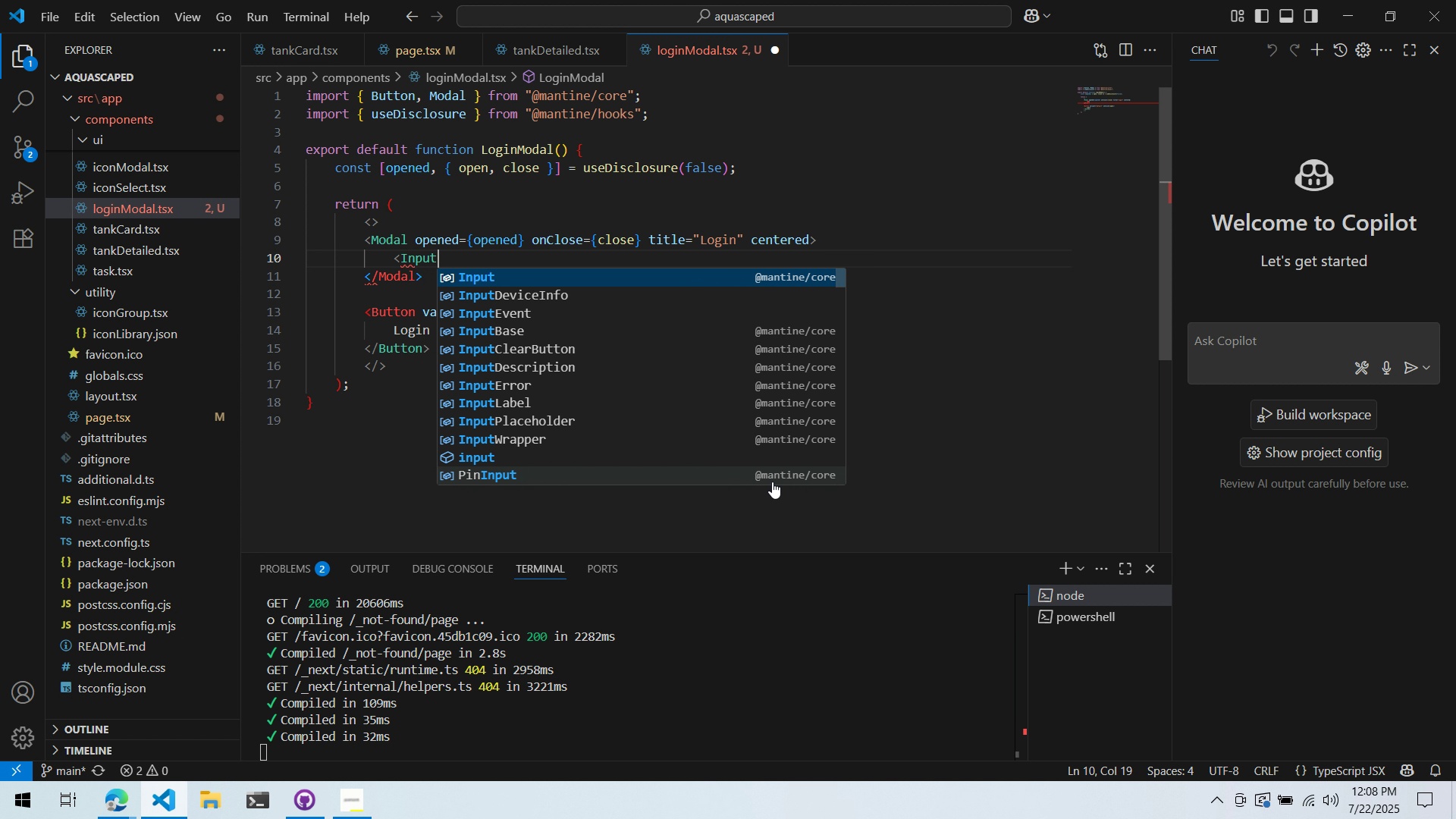 
 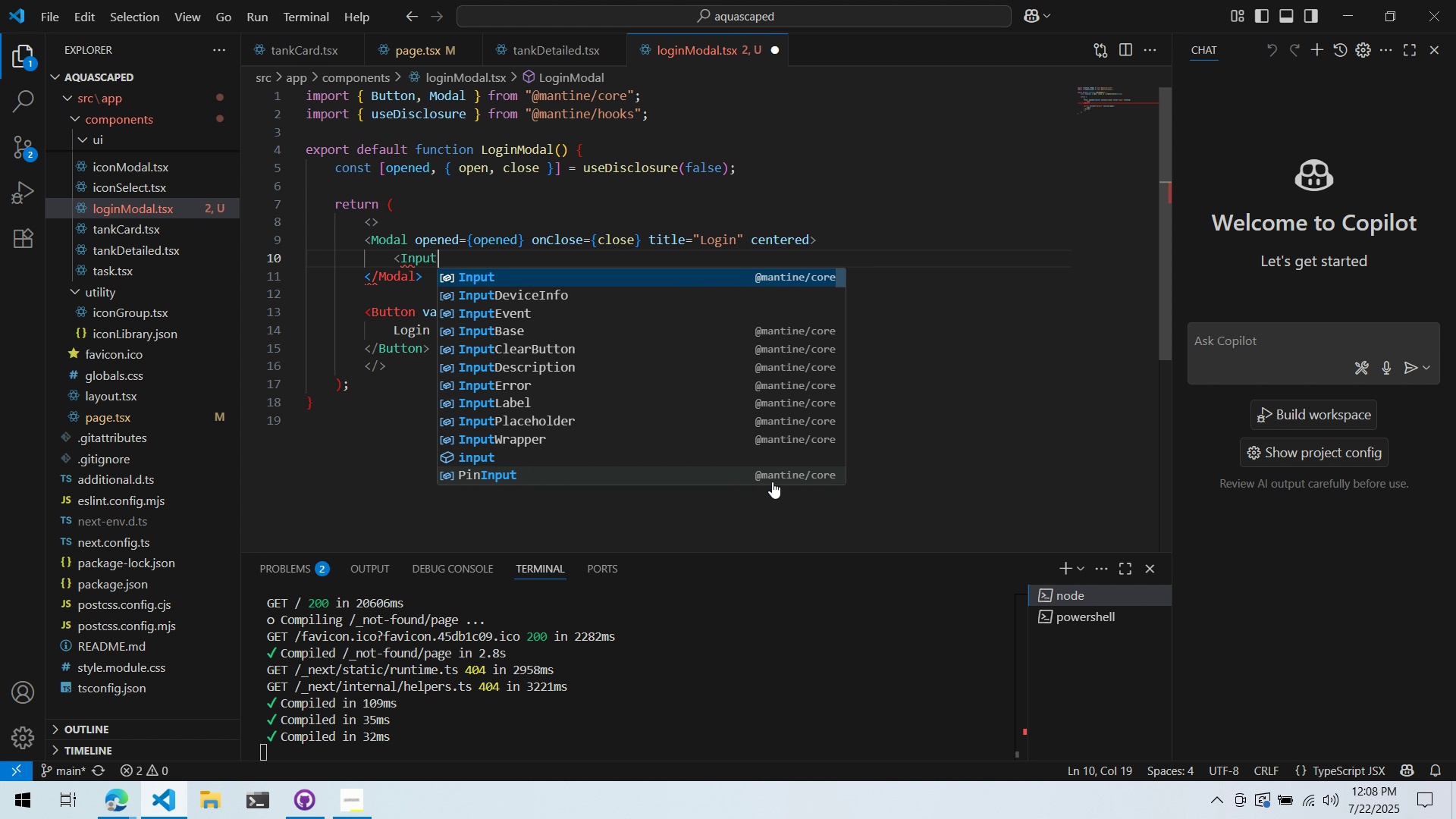 
key(Enter)
 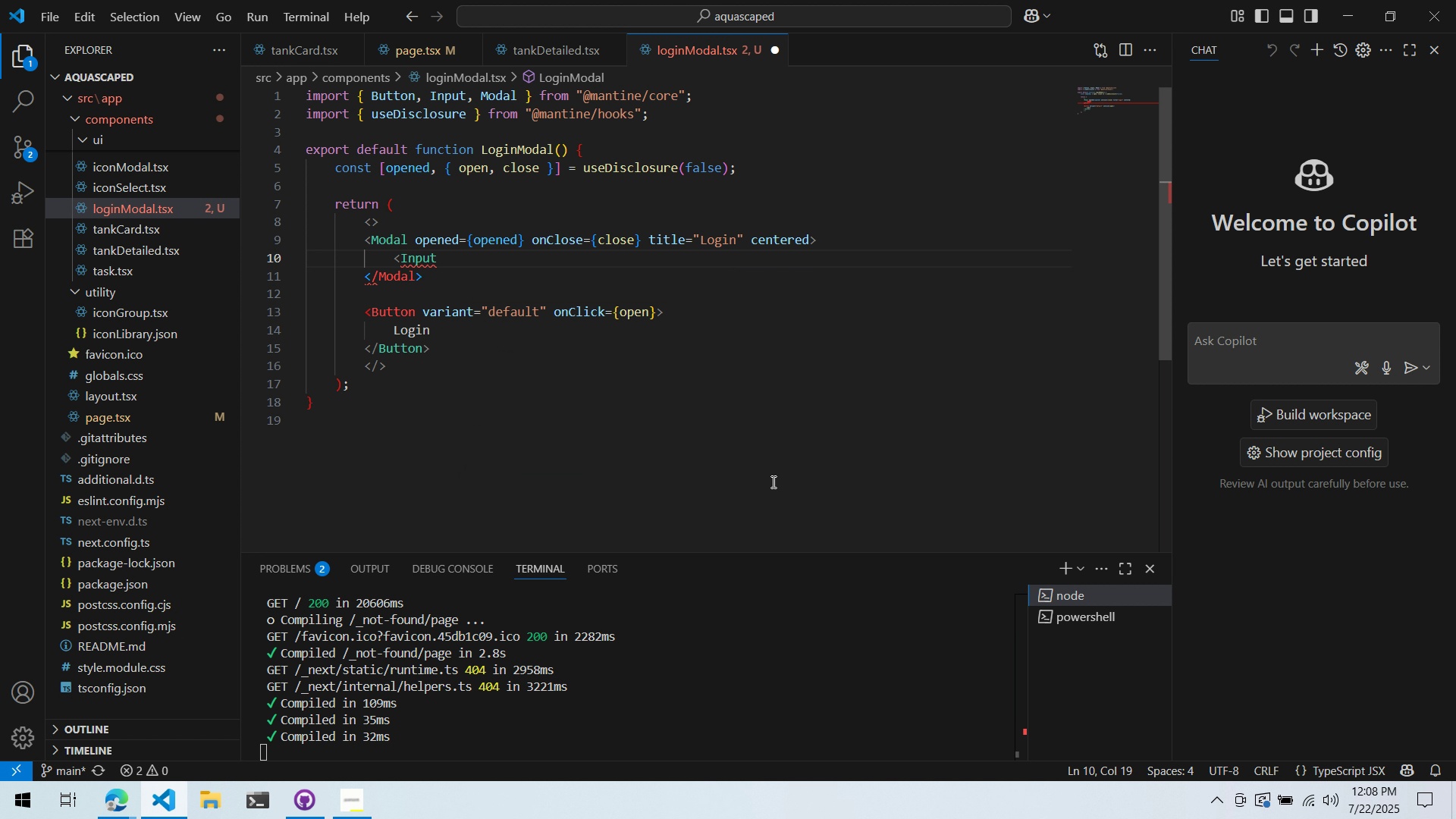 
key(Shift+Period)
 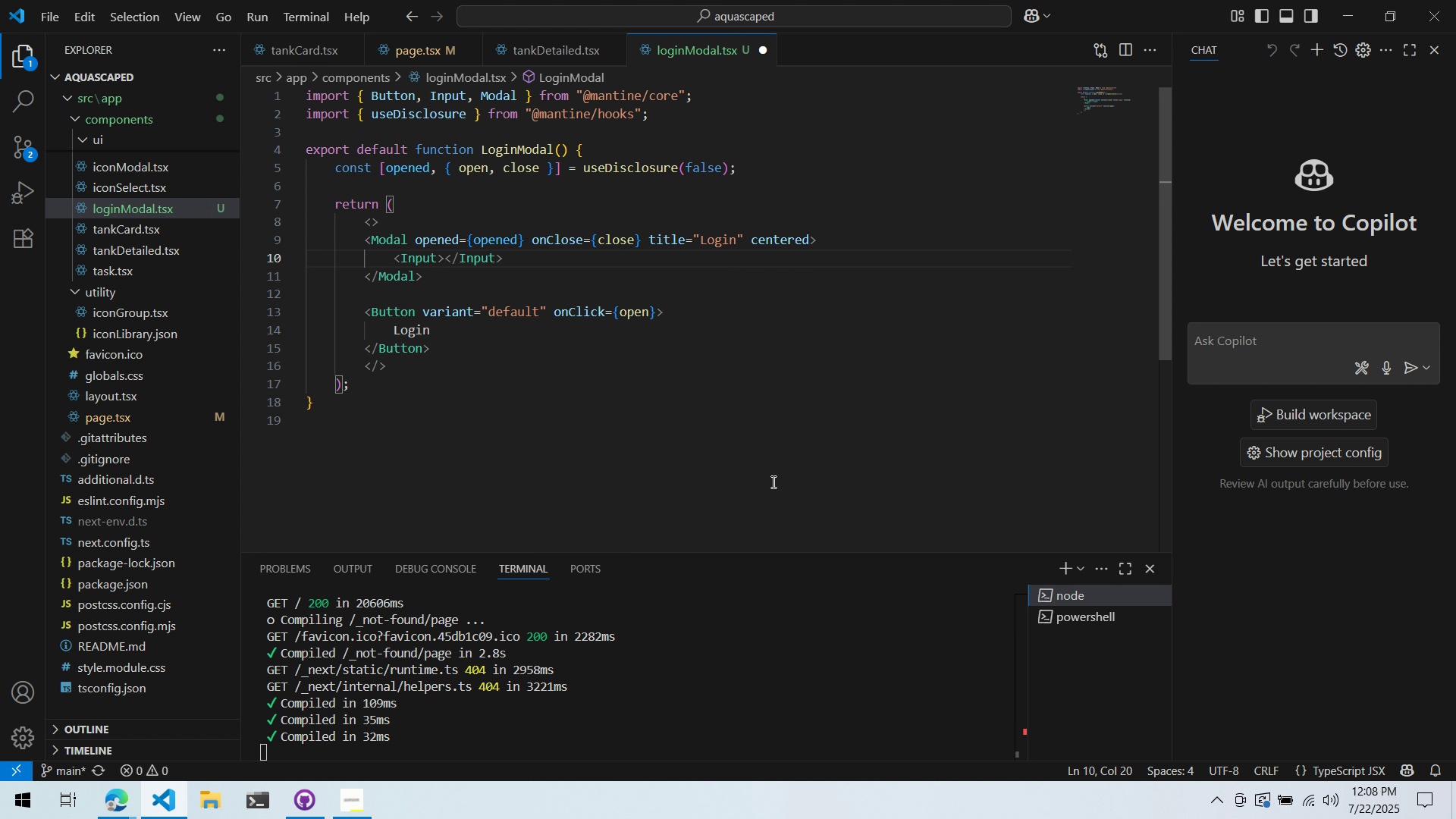 
key(Alt+AltLeft)
 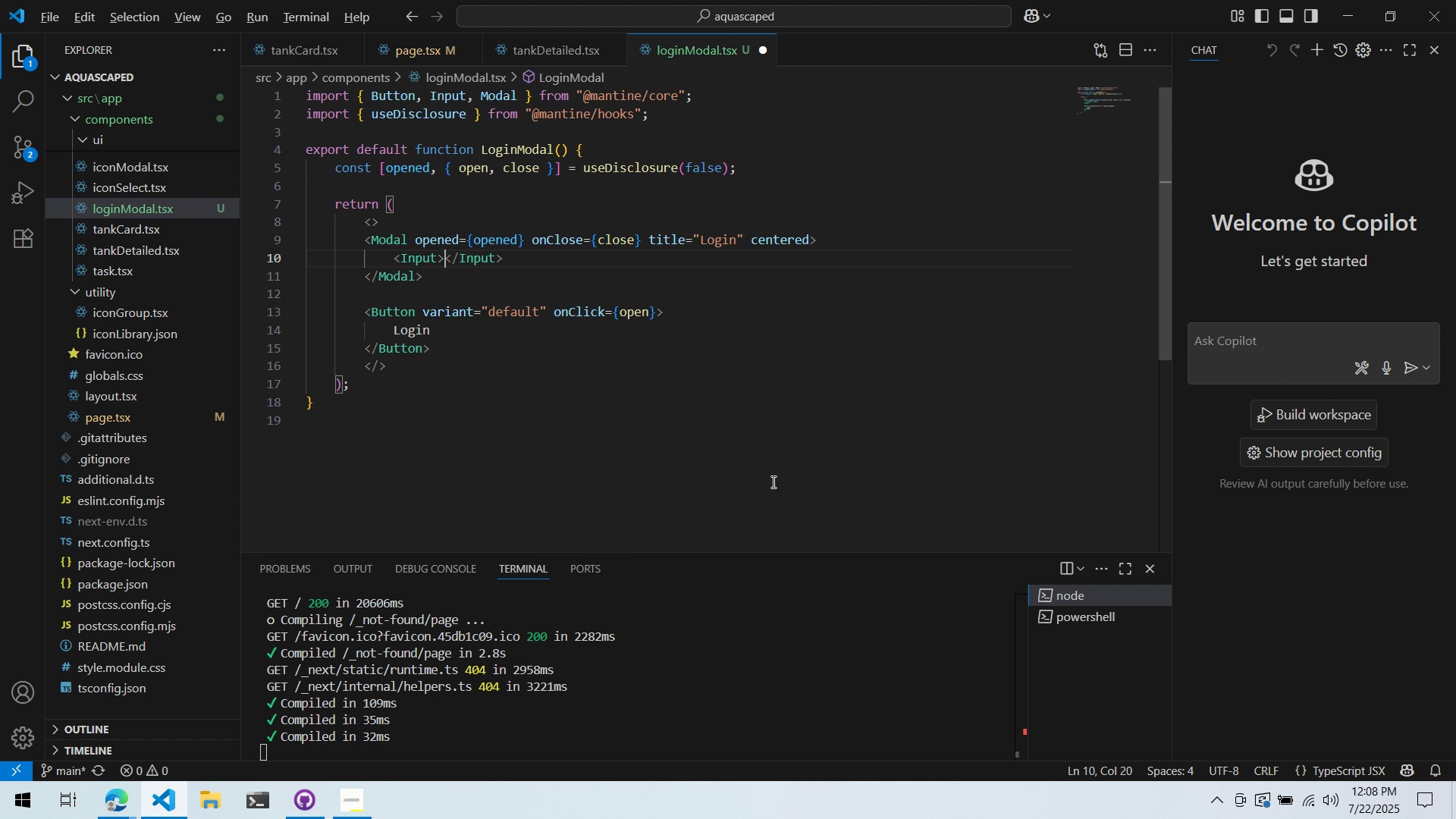 
key(Alt+Tab)
 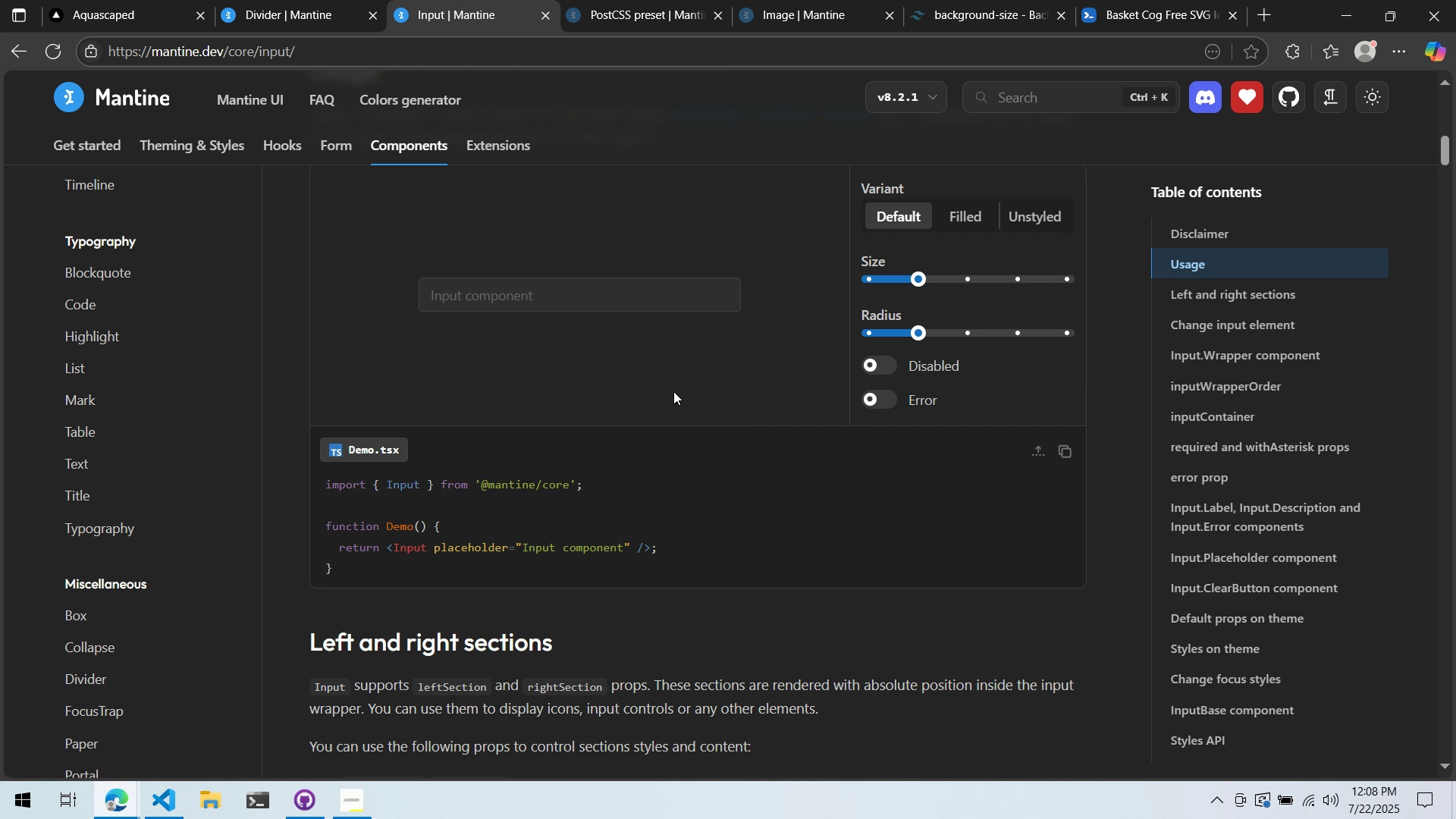 
scroll: coordinate [621, 318], scroll_direction: down, amount: 6.0
 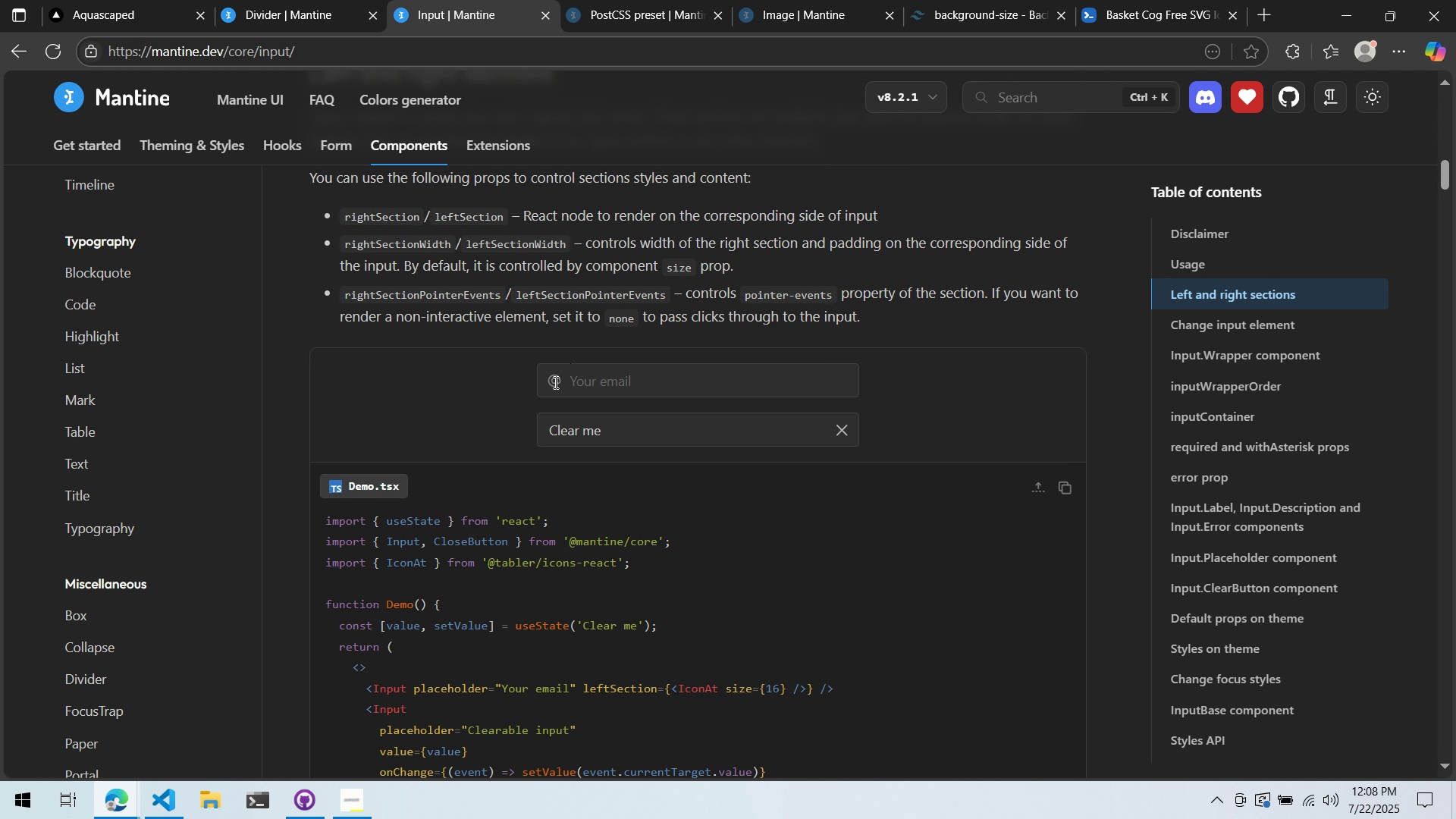 
left_click([553, 383])
 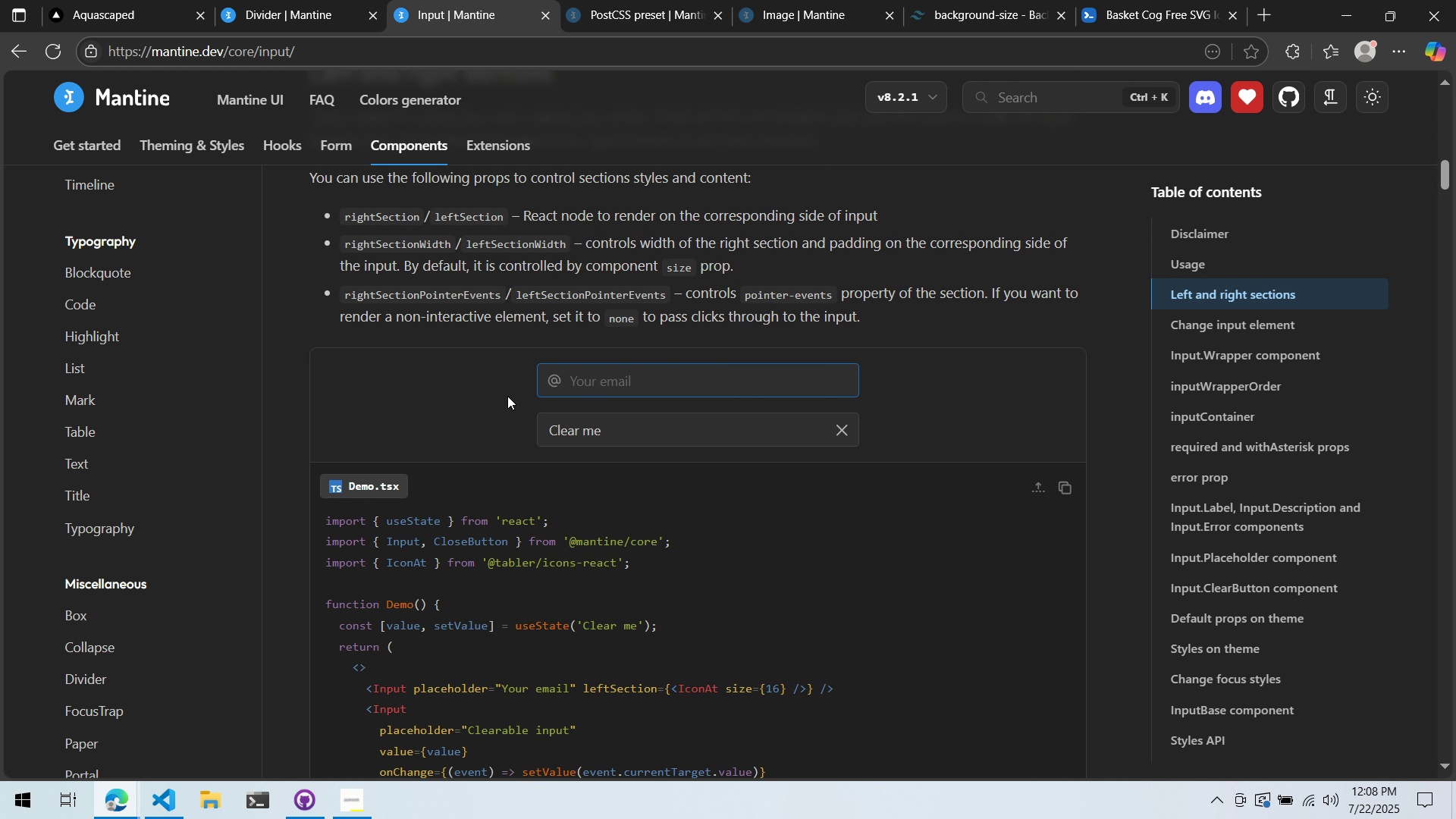 
scroll: coordinate [507, 397], scroll_direction: down, amount: 2.0
 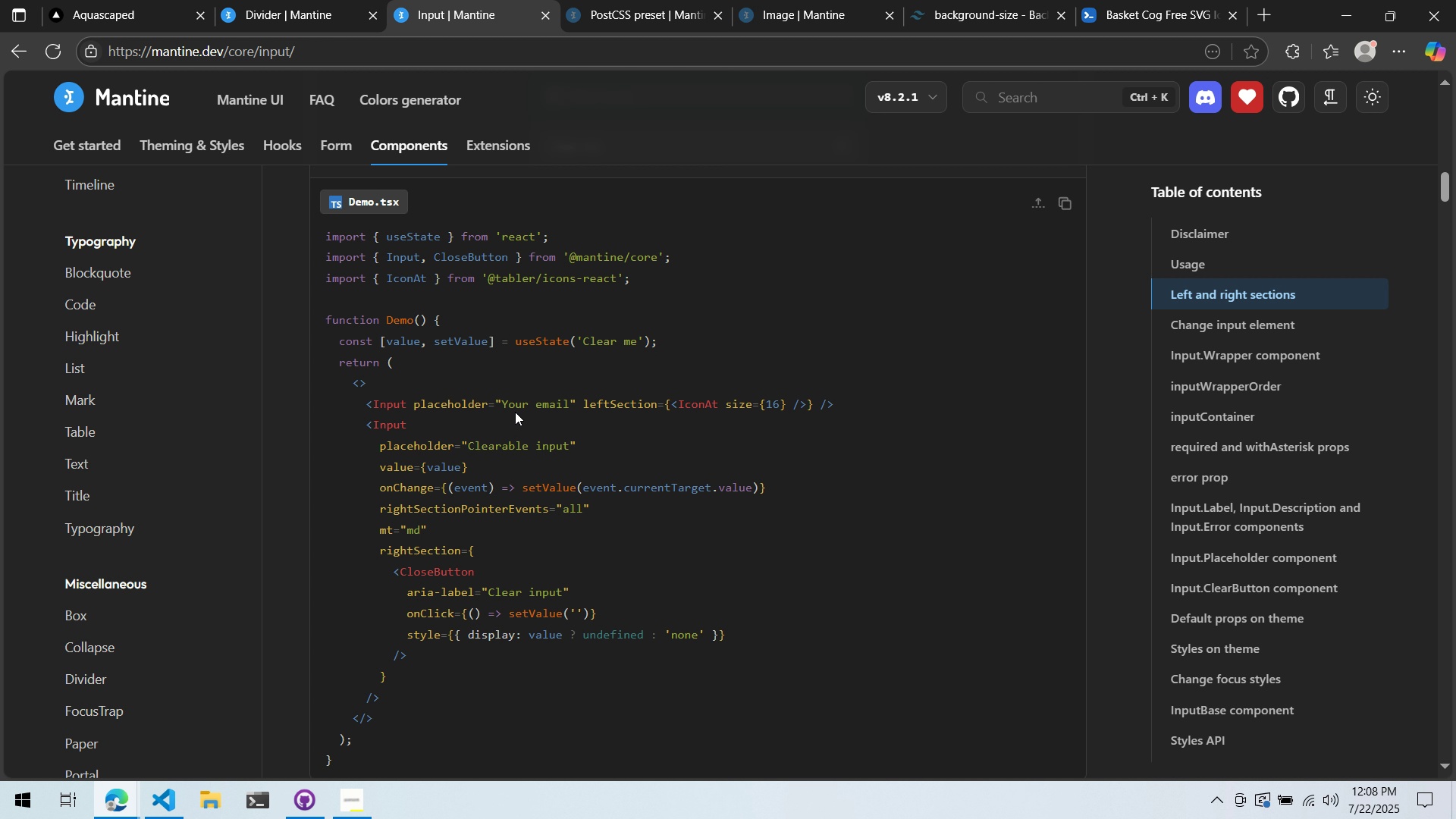 
key(Alt+AltLeft)
 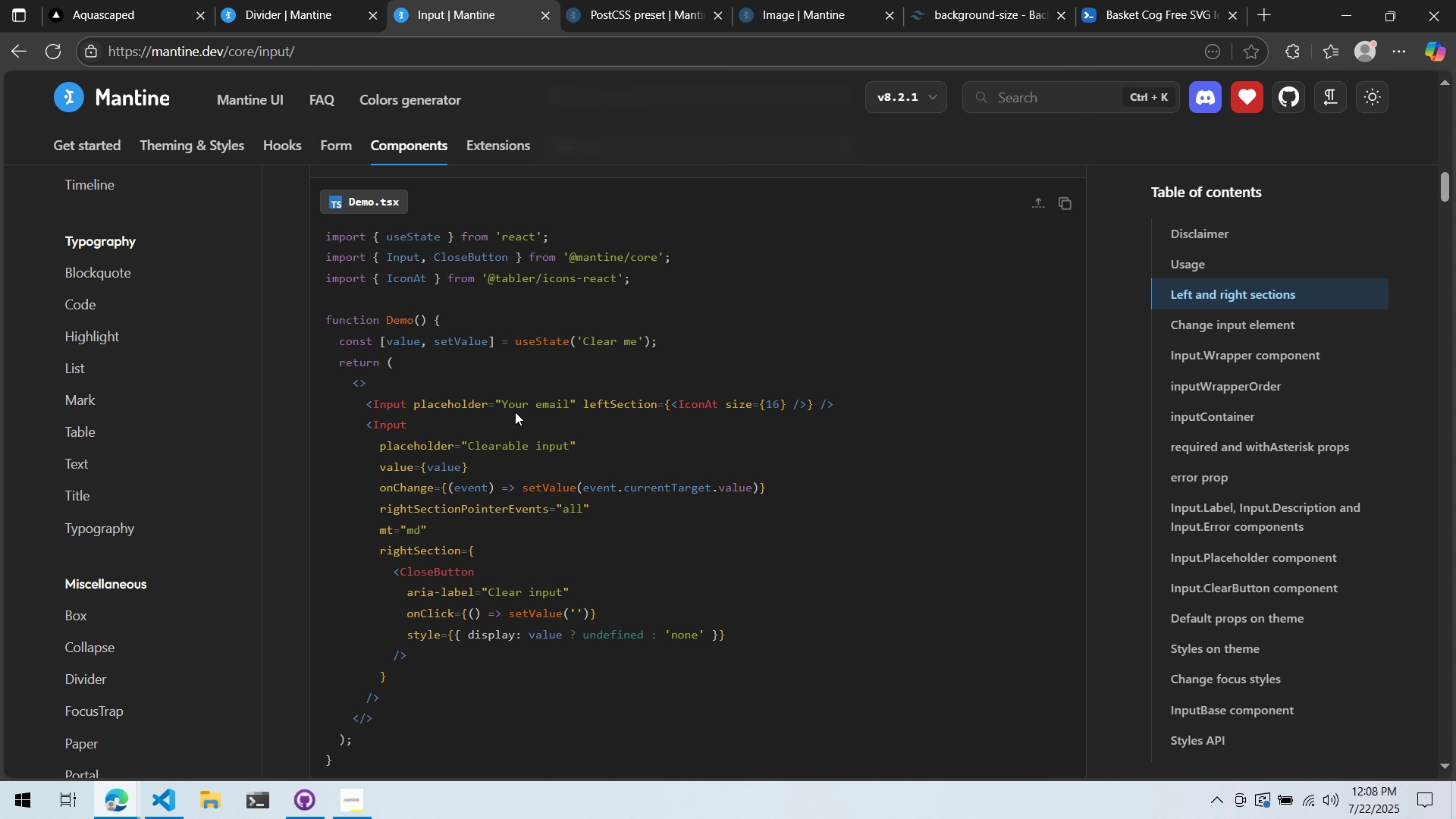 
key(Alt+Tab)
 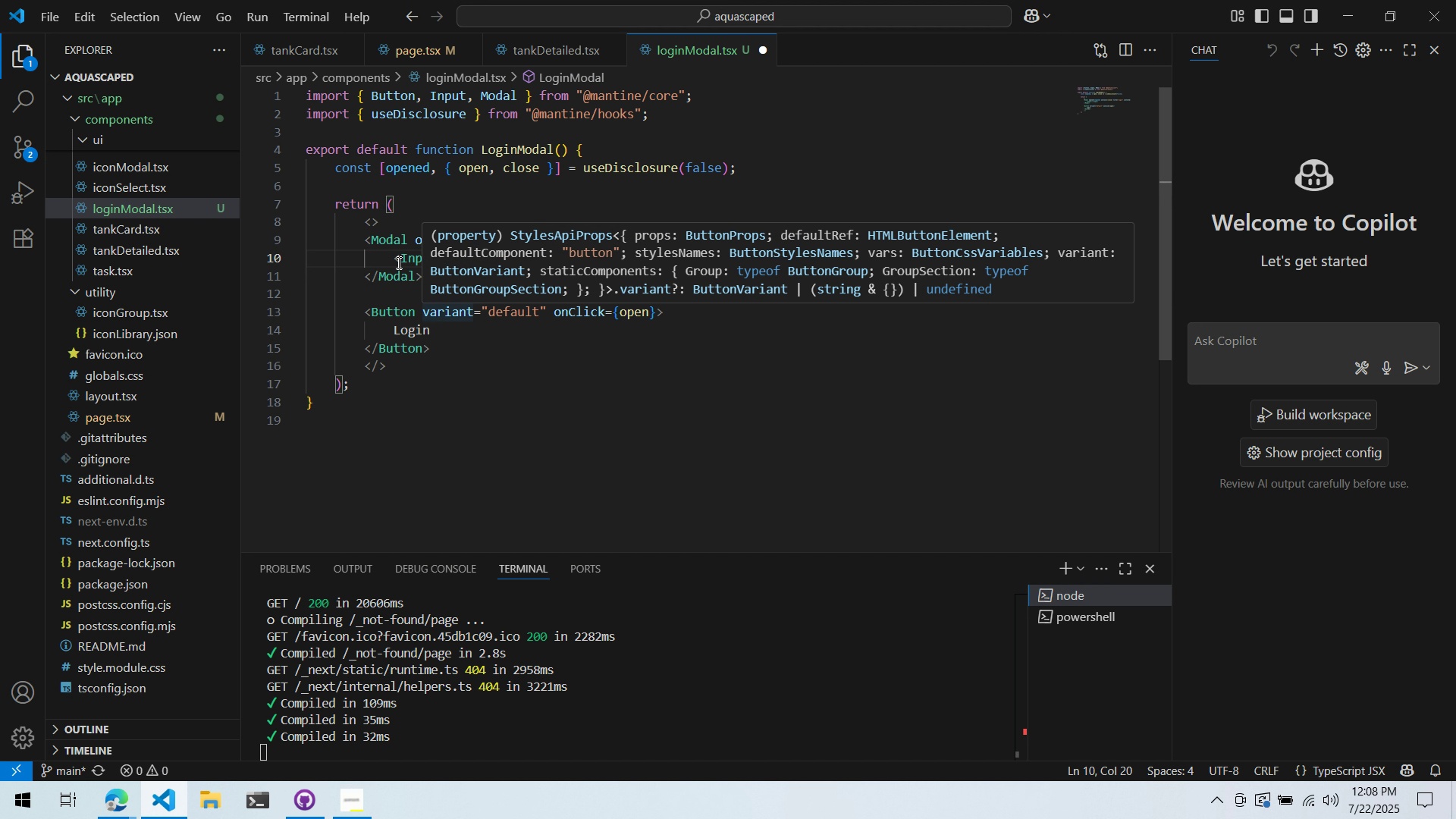 
double_click([438, 262])
 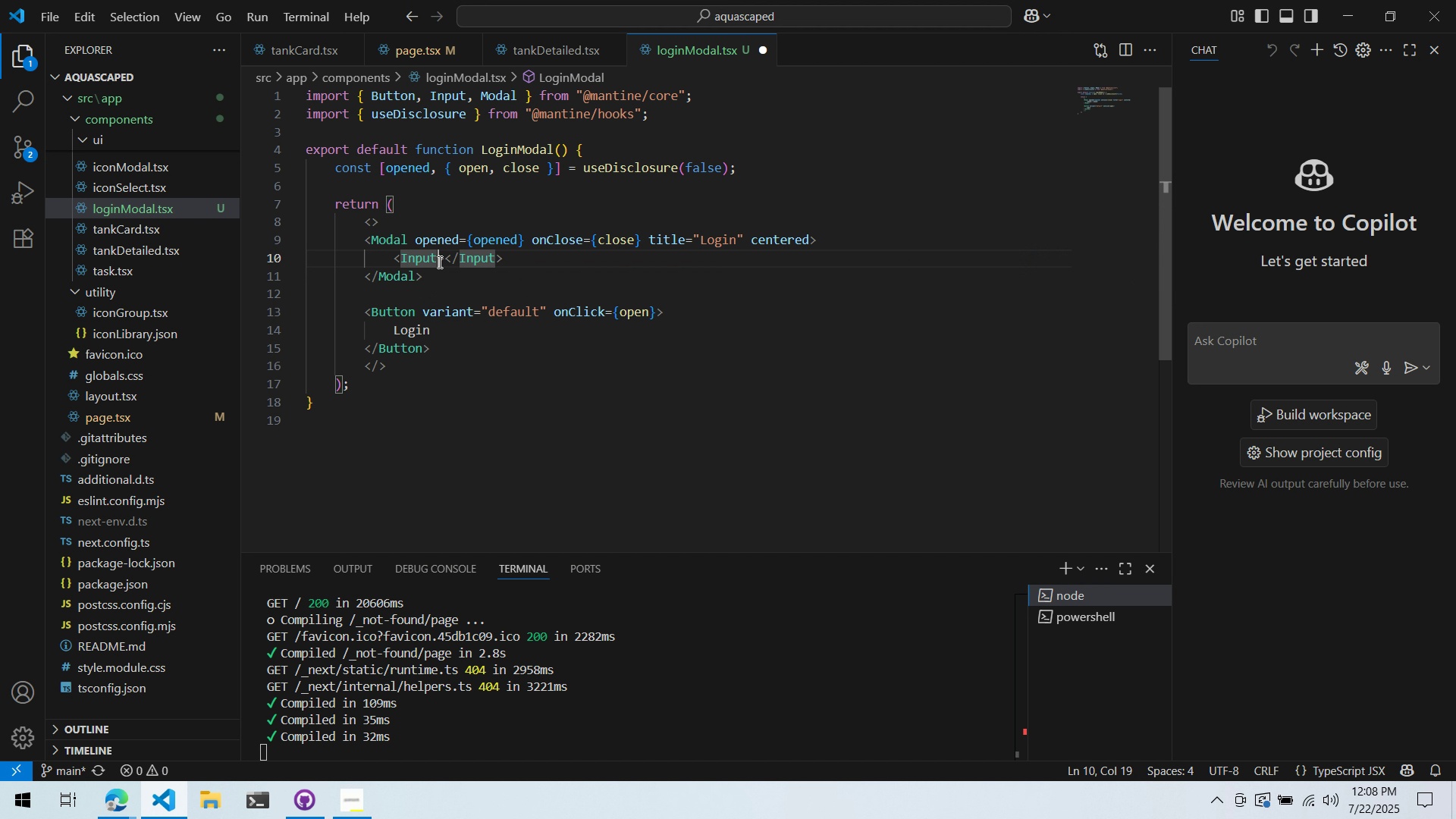 
key(Alt+AltLeft)
 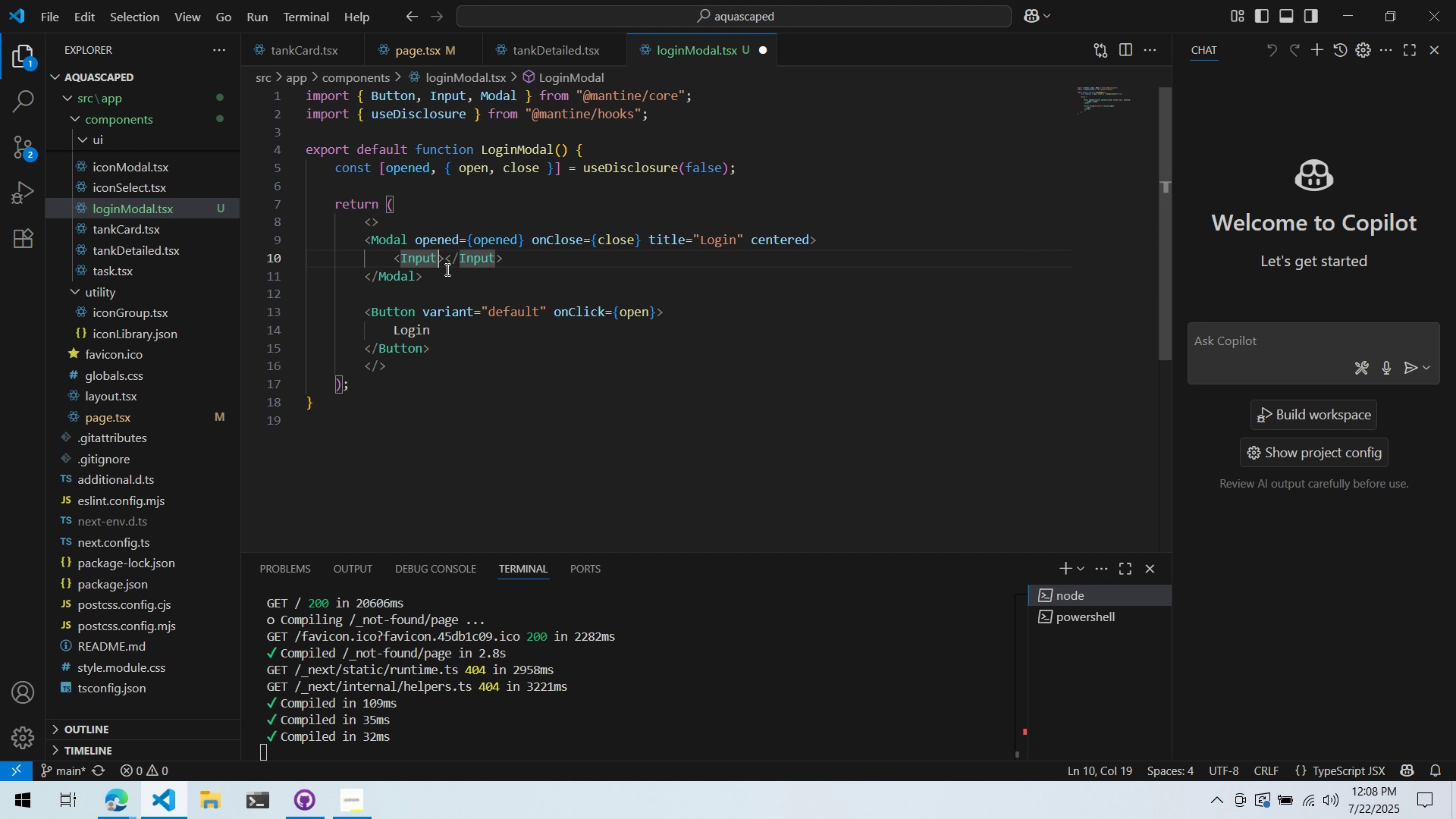 
key(Alt+Tab)
 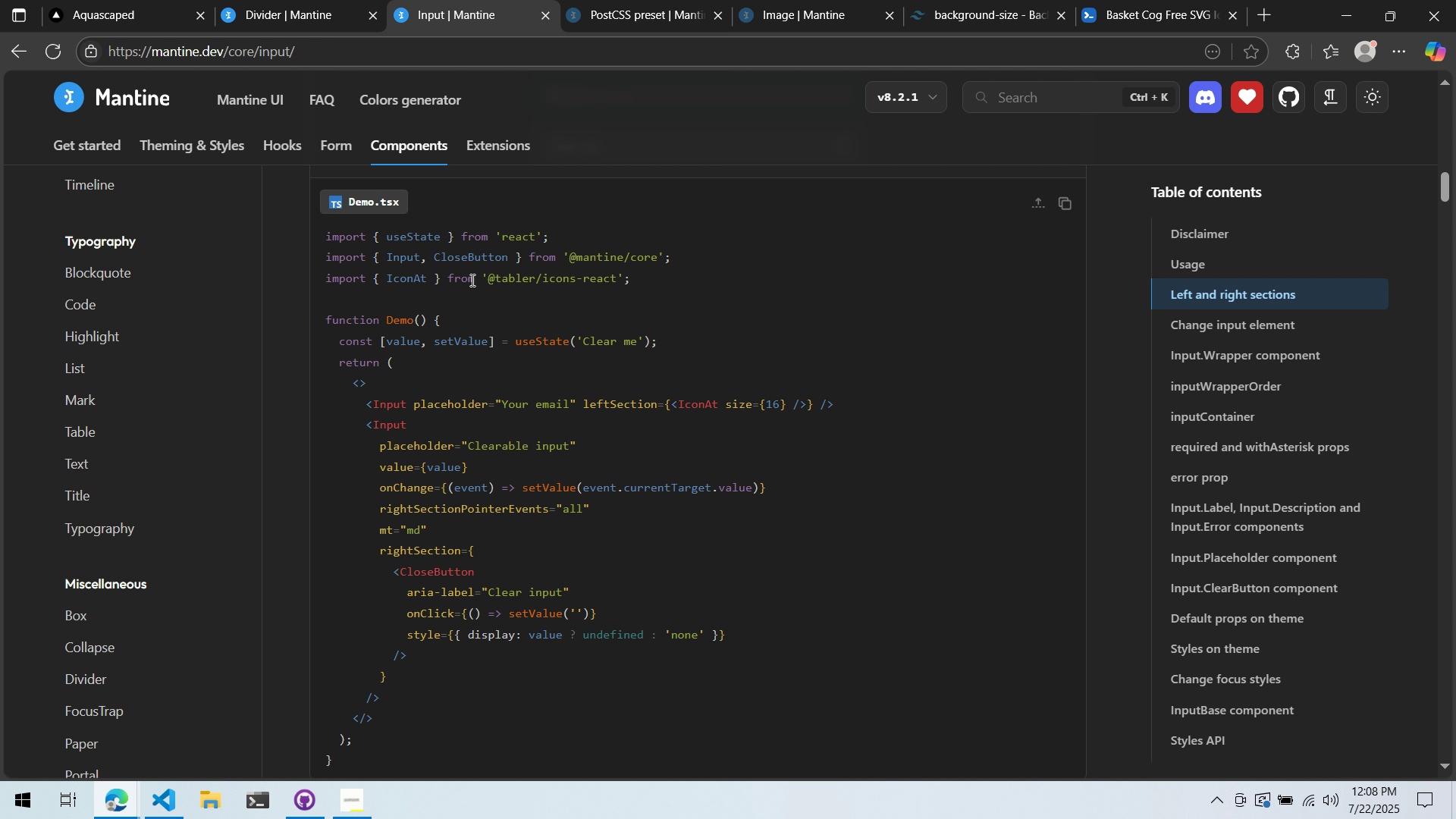 
key(Alt+AltLeft)
 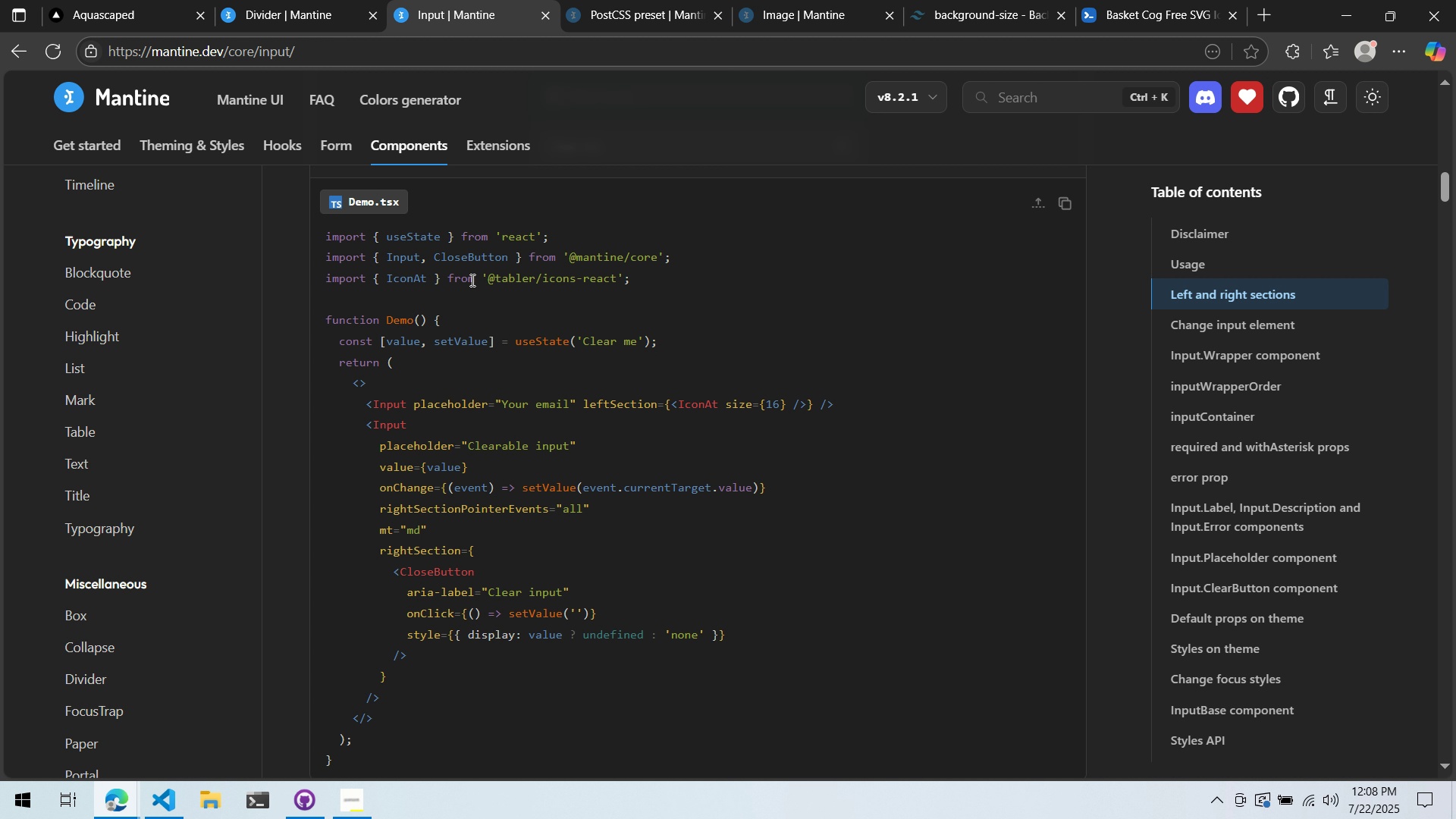 
key(Alt+Tab)
 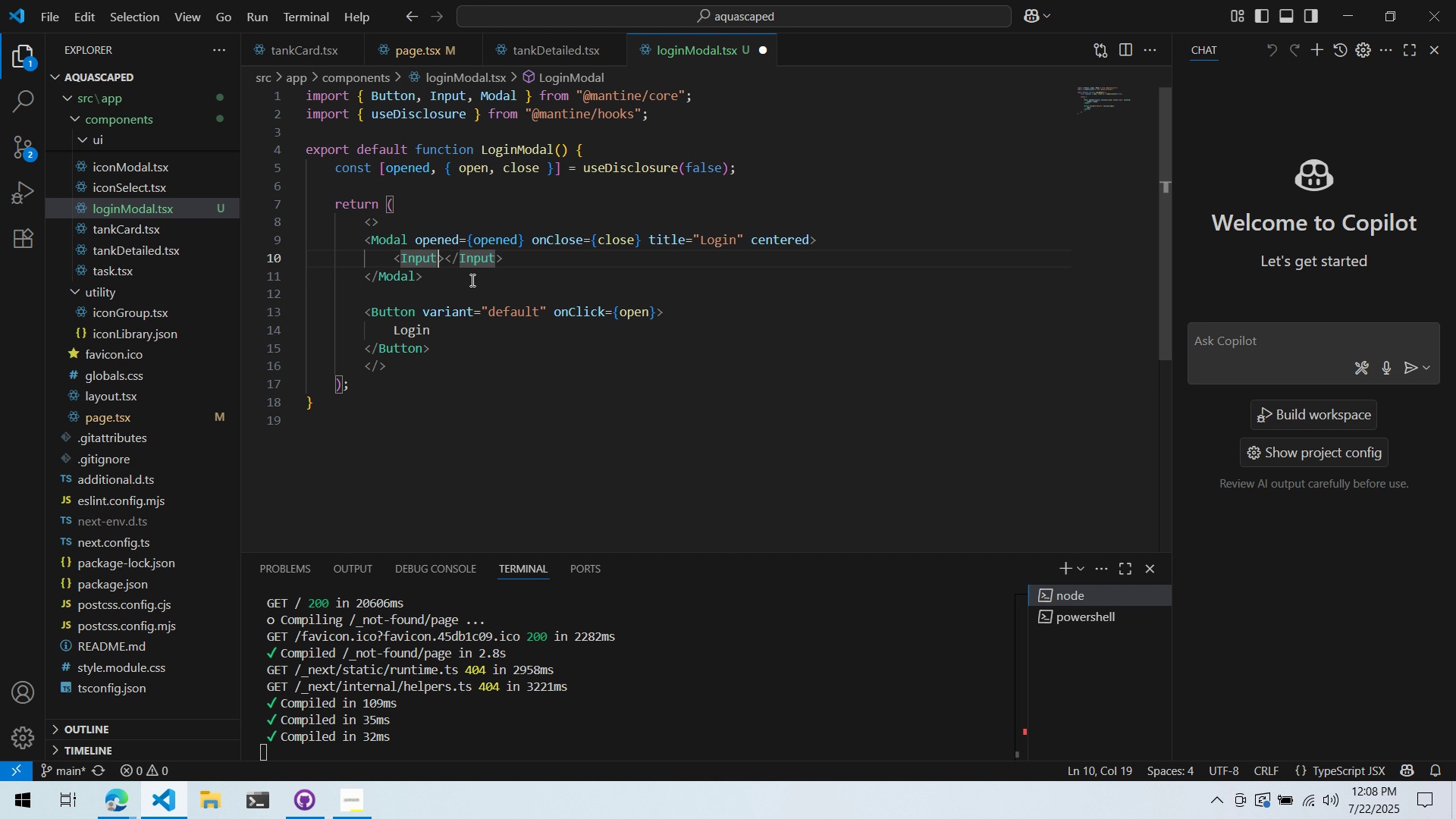 
key(Control+ArrowRight)
 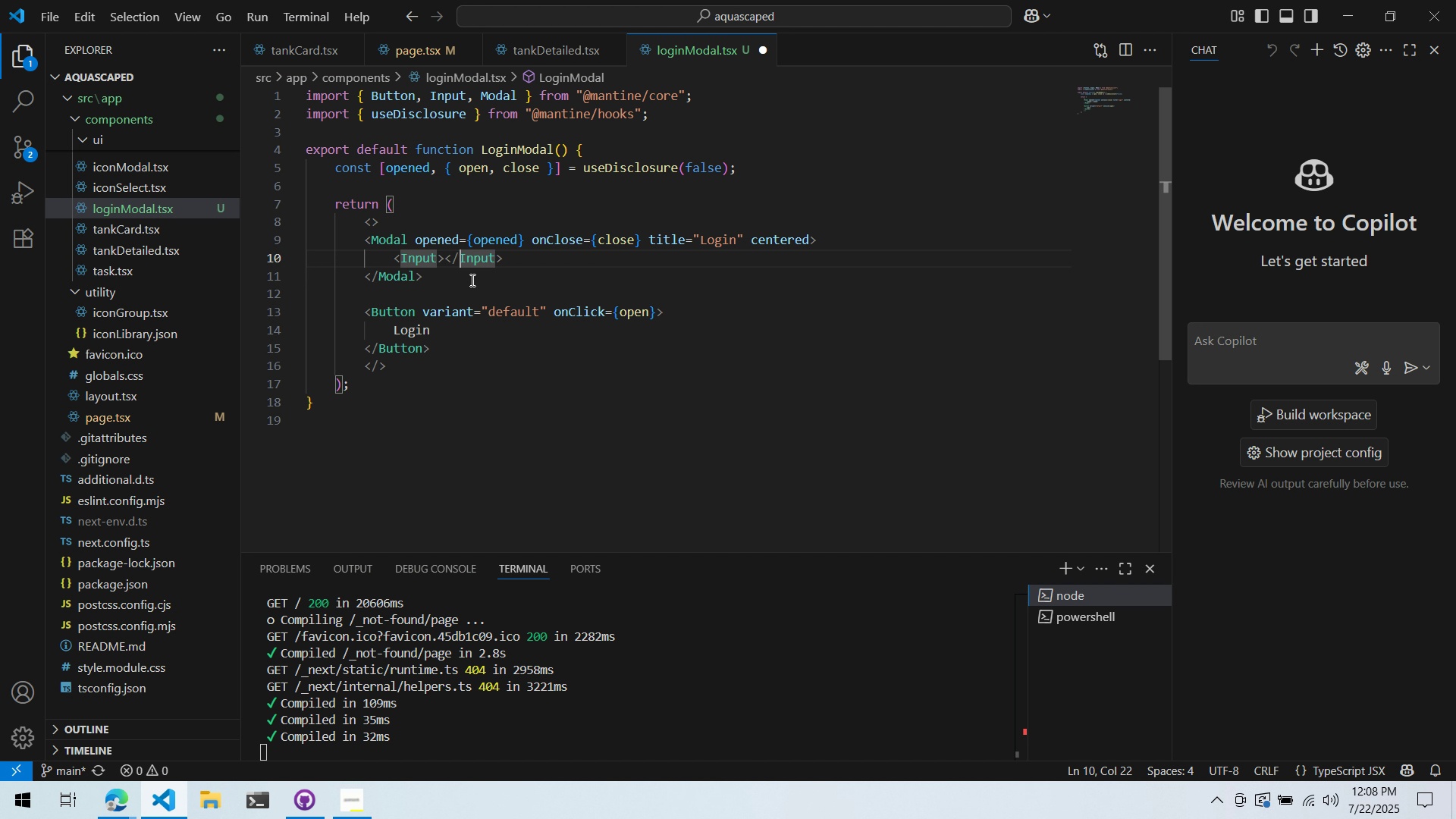 
key(Control+ArrowRight)
 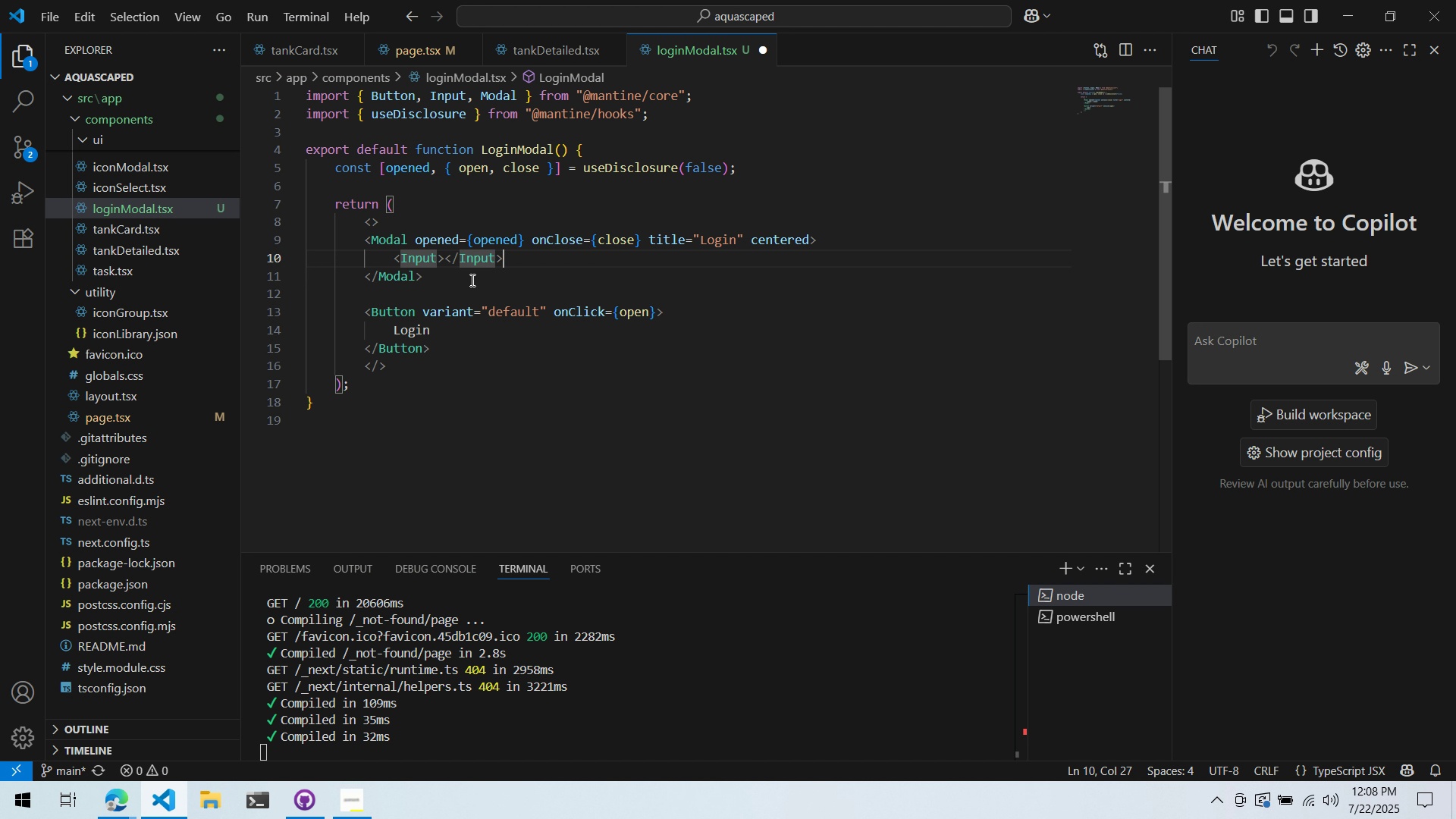 
key(Control+ArrowRight)
 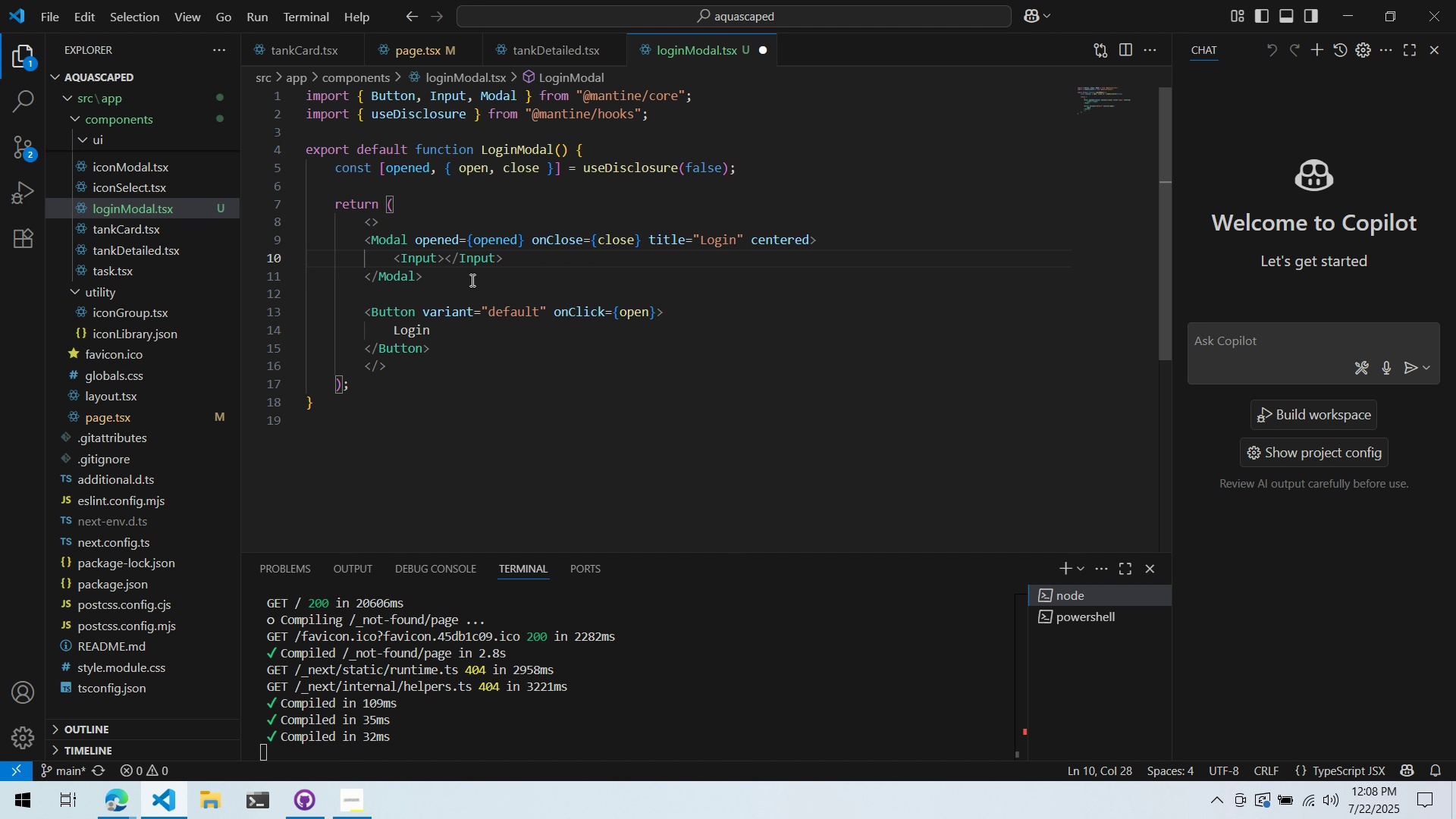 
key(Control+Backspace)
 